 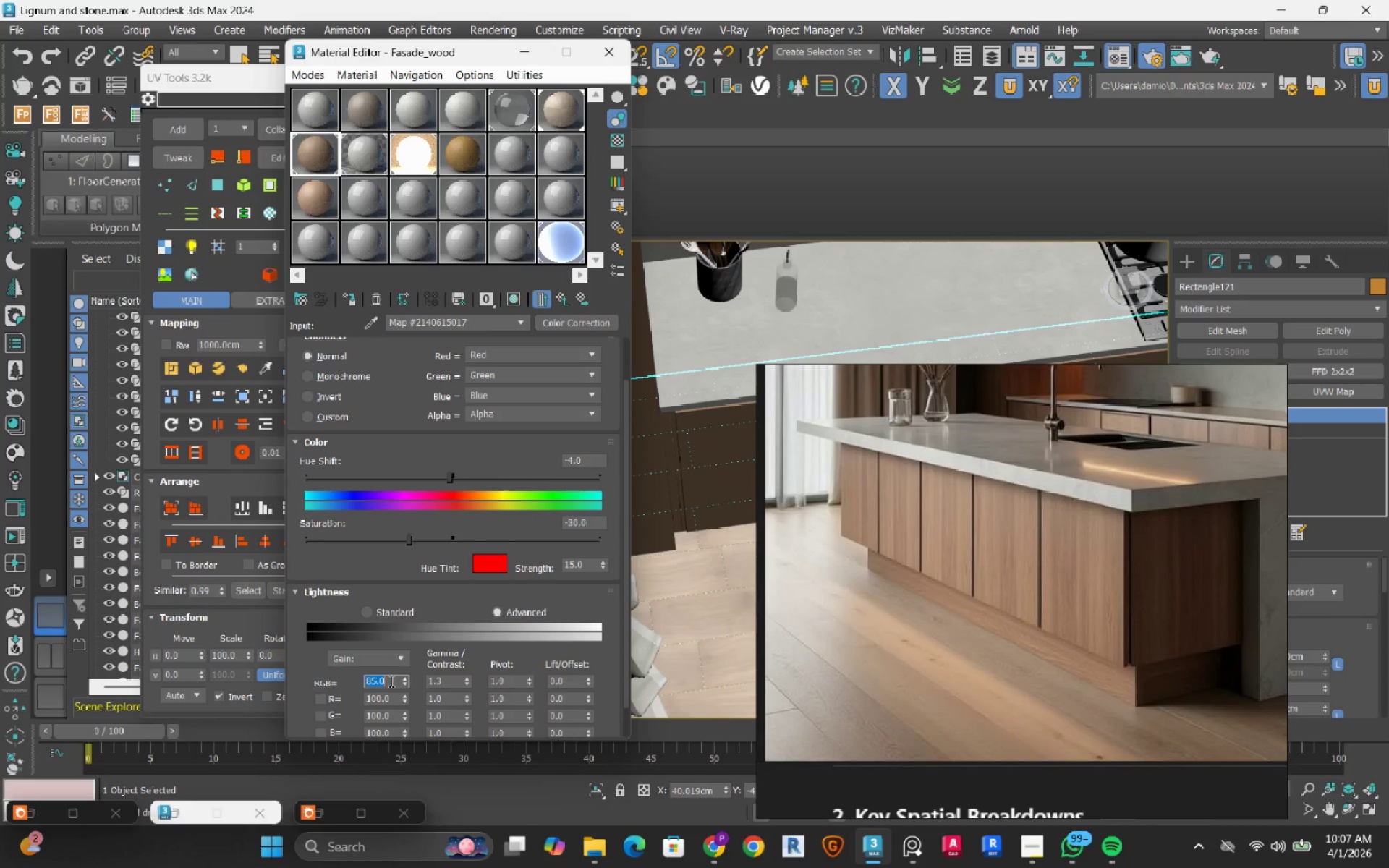 
triple_click([390, 681])
 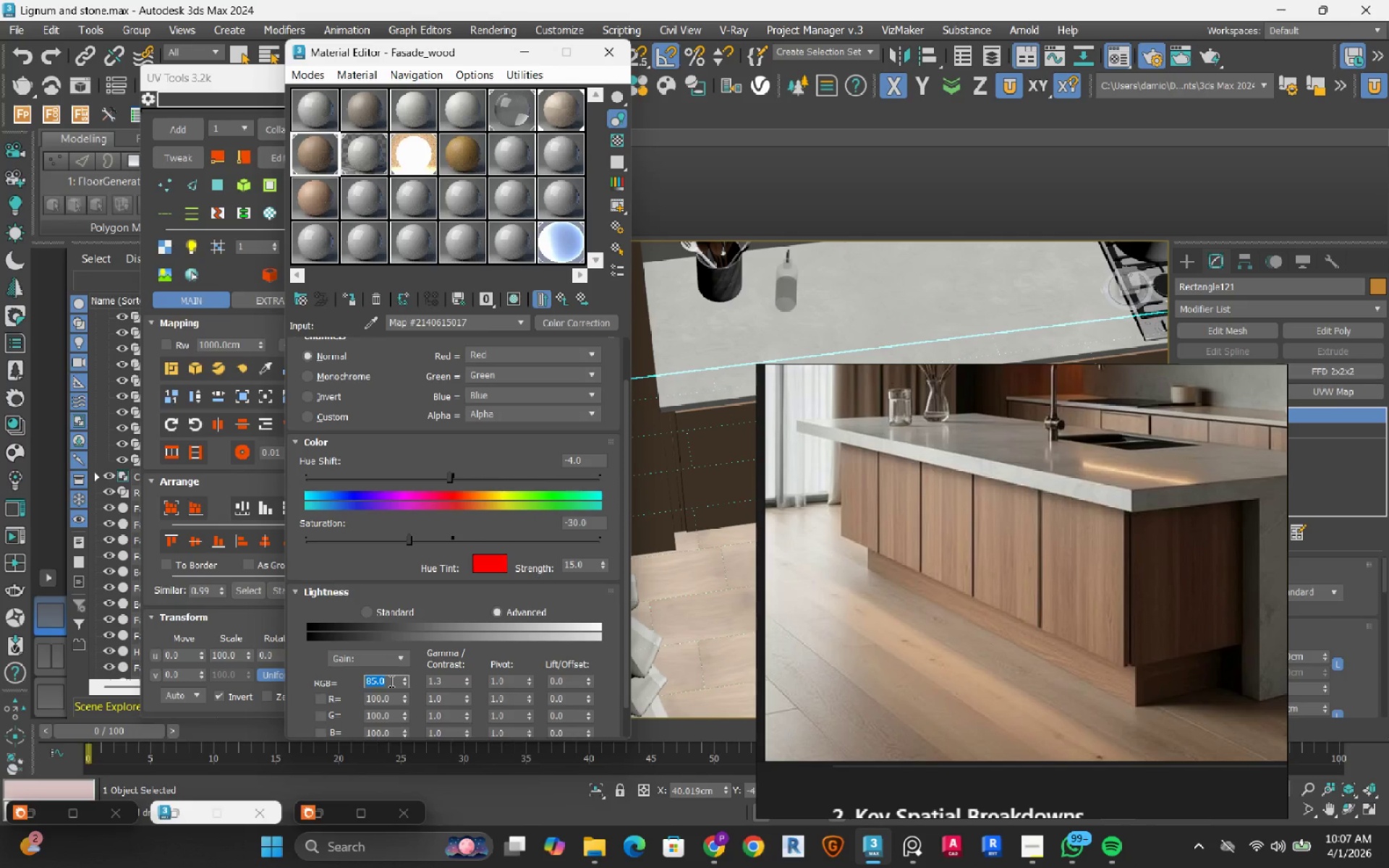 
key(Numpad8)
 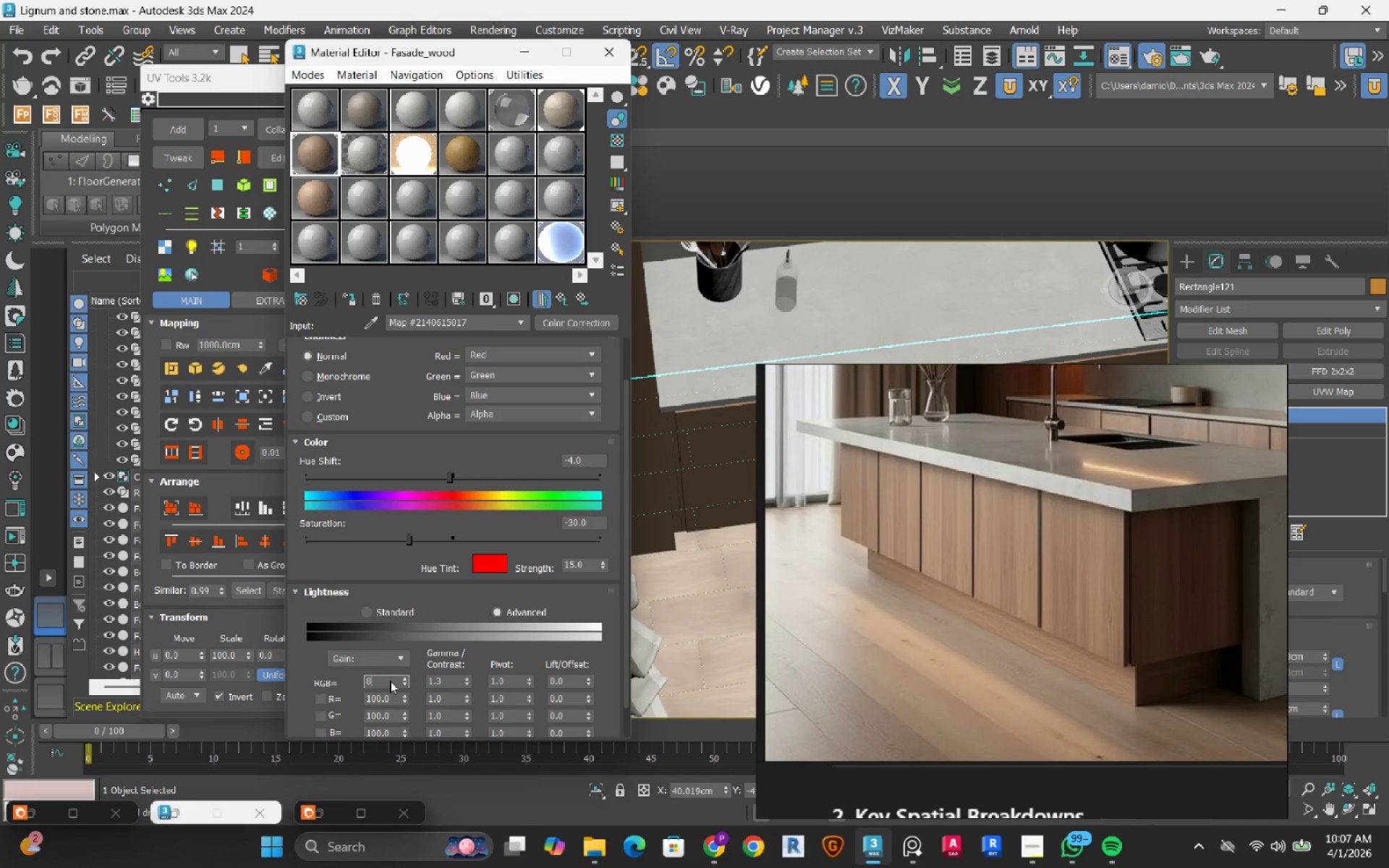 
key(Numpad0)
 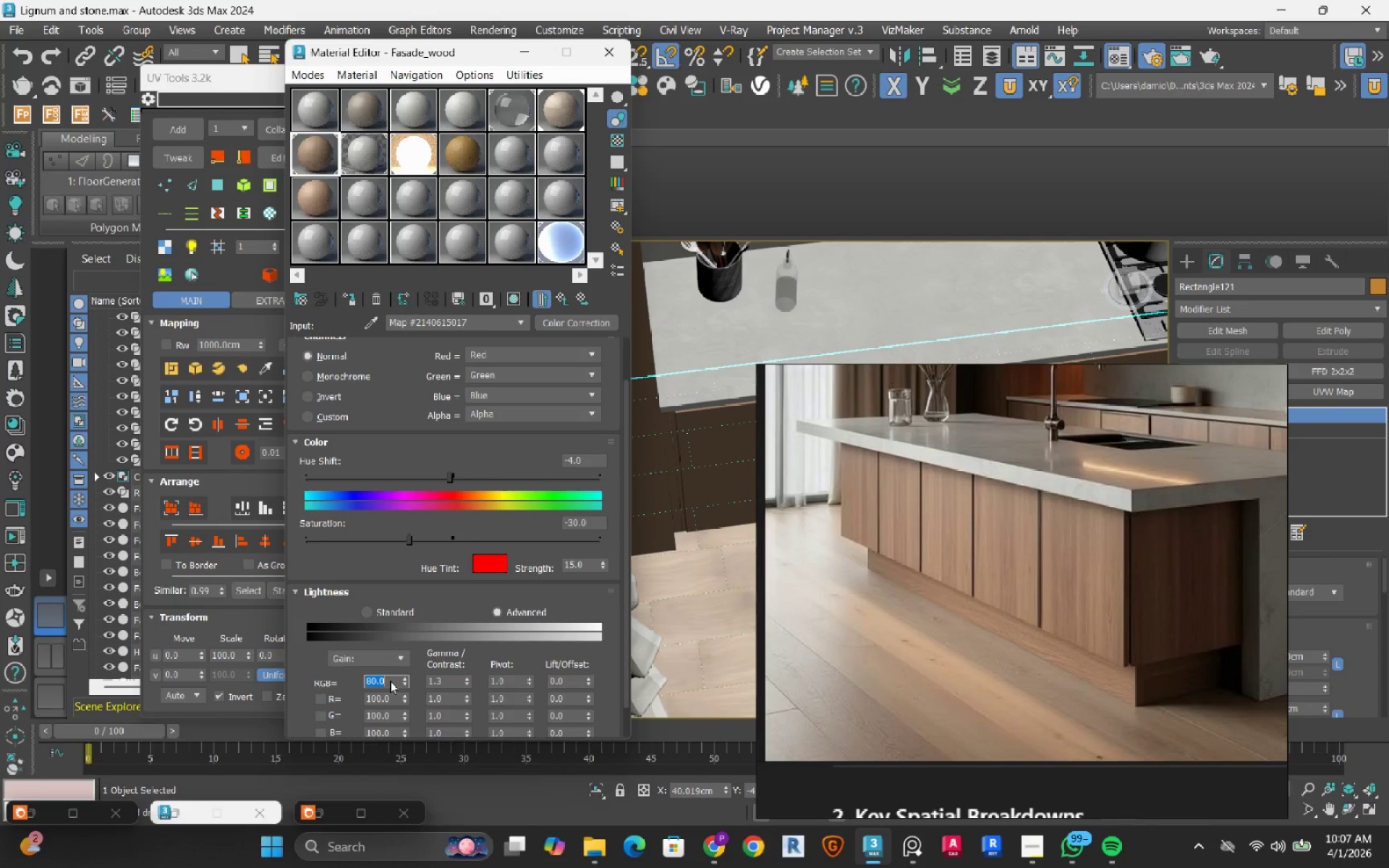 
key(NumpadEnter)
 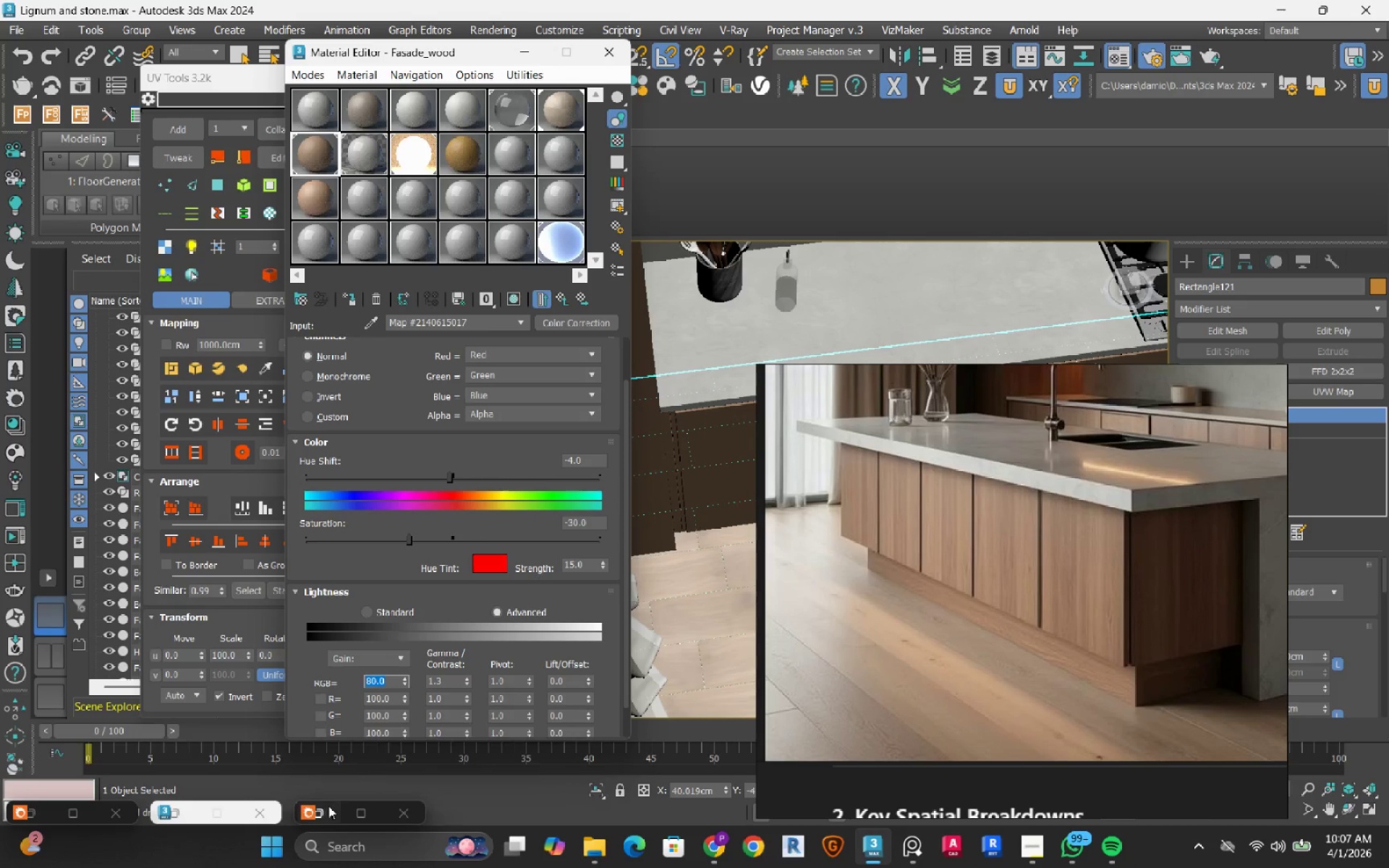 
left_click([329, 812])
 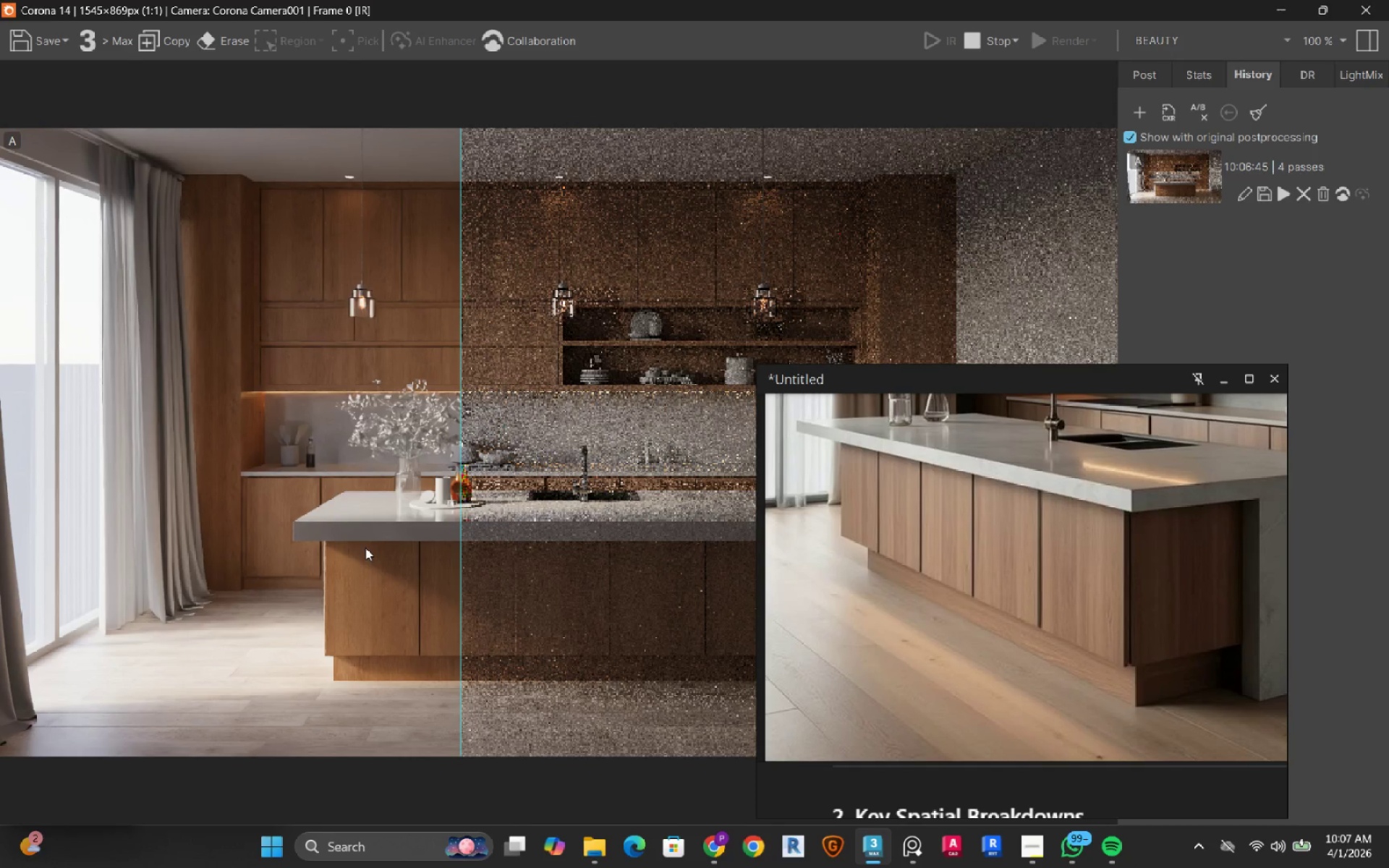 
wait(7.61)
 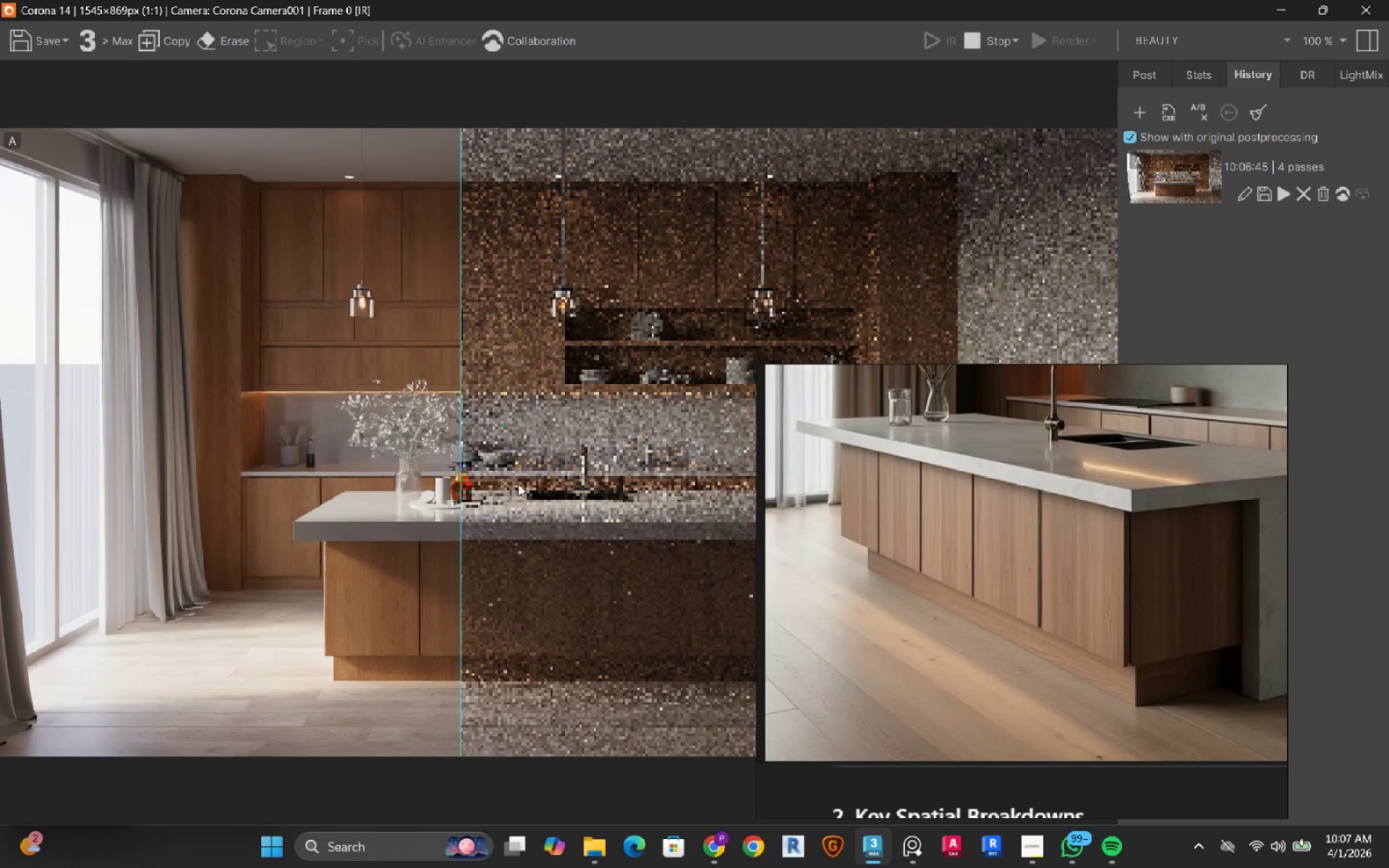 
left_click_drag(start_coordinate=[462, 600], to_coordinate=[248, 579])
 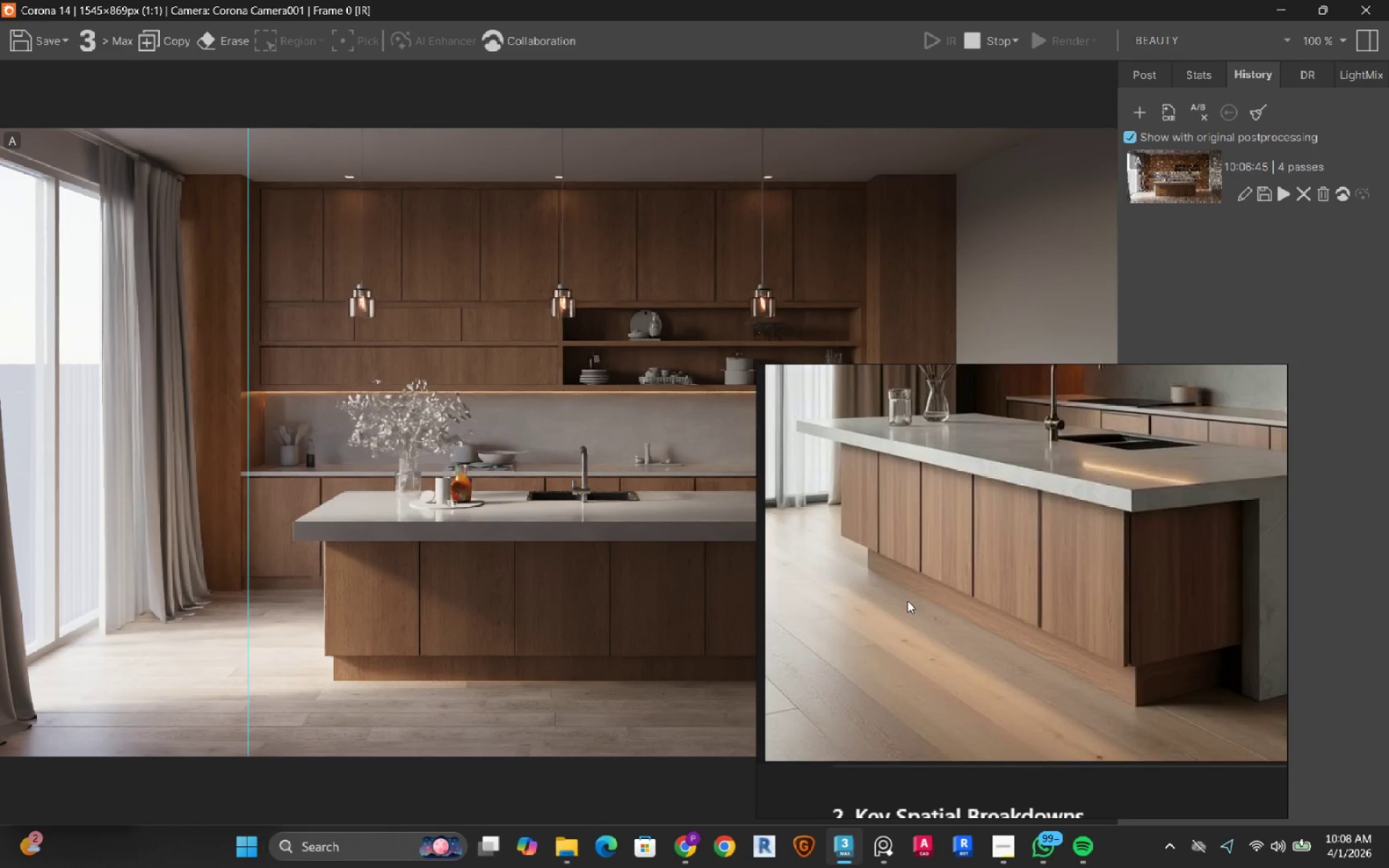 
scroll: coordinate [912, 600], scroll_direction: down, amount: 3.0
 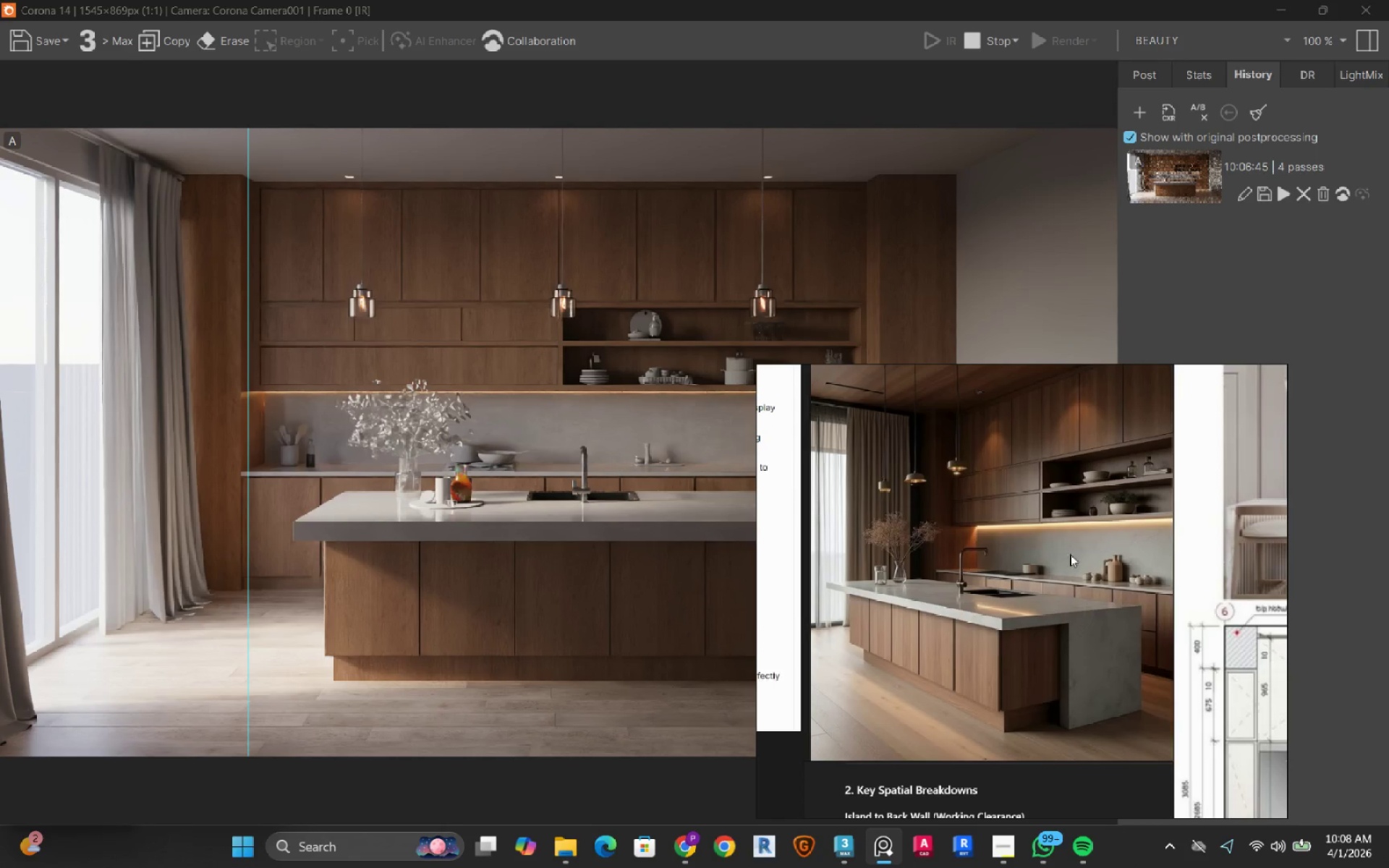 
scroll: coordinate [1023, 409], scroll_direction: up, amount: 3.0
 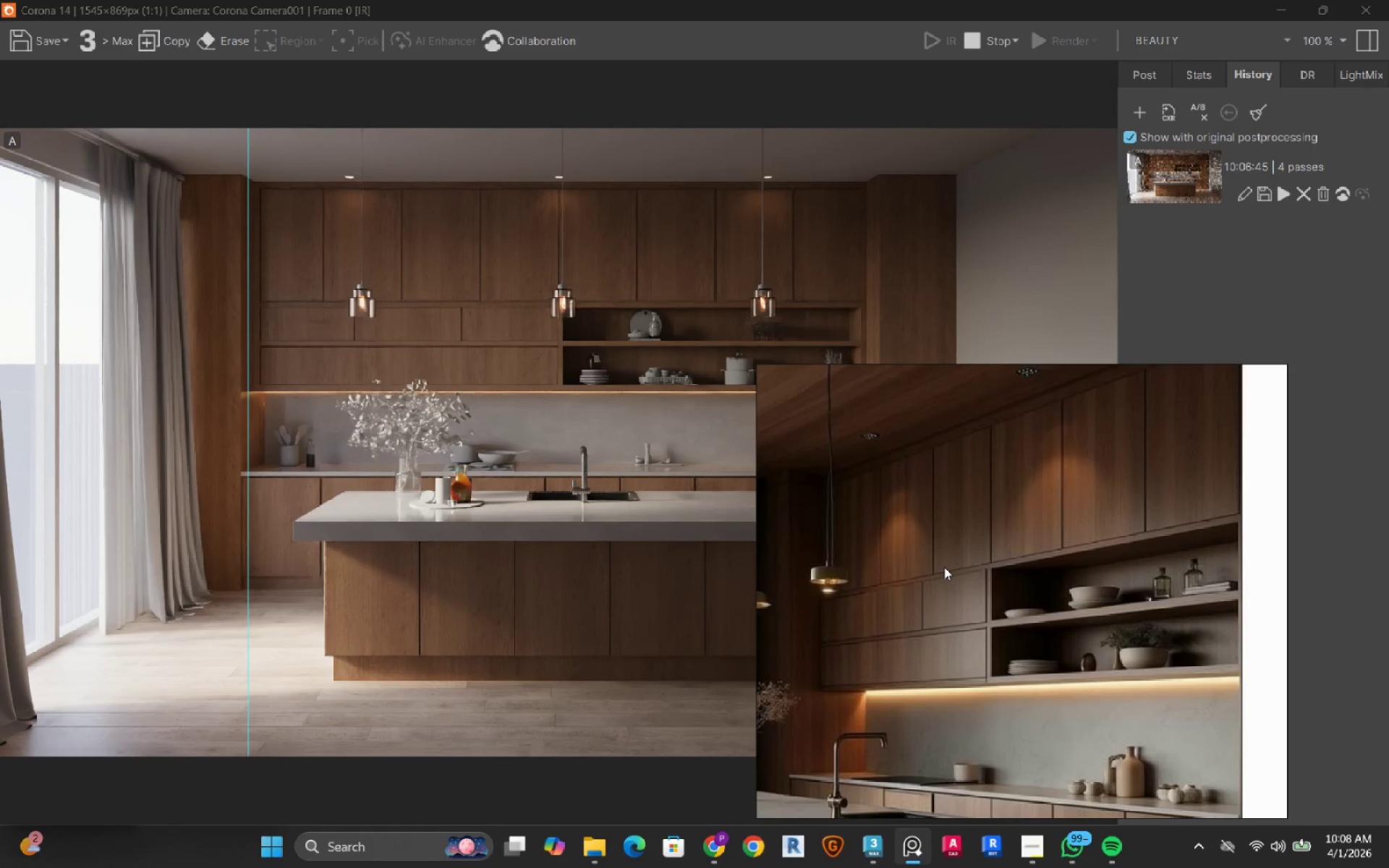 
scroll: coordinate [938, 566], scroll_direction: down, amount: 2.0
 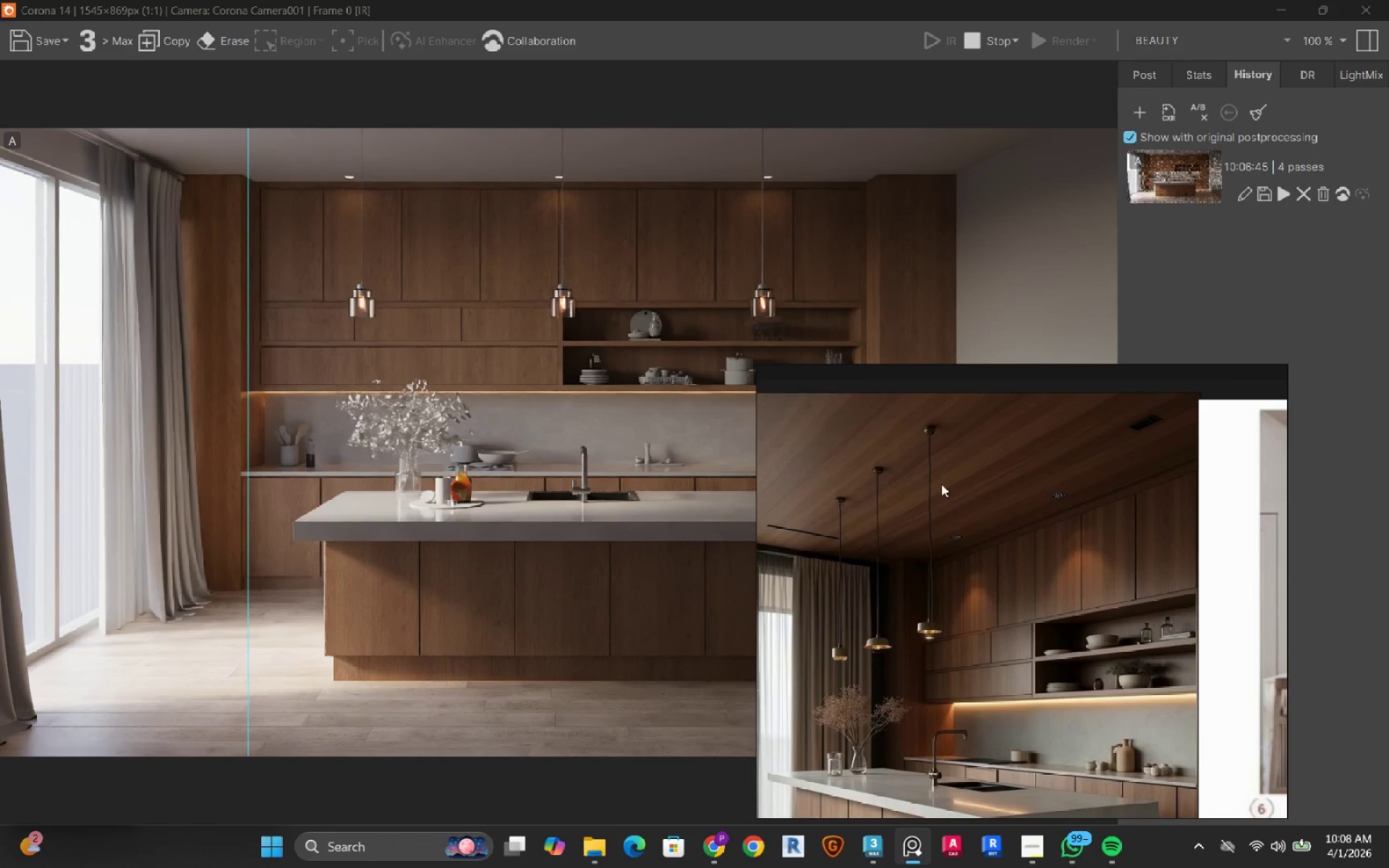 
scroll: coordinate [928, 469], scroll_direction: up, amount: 1.0
 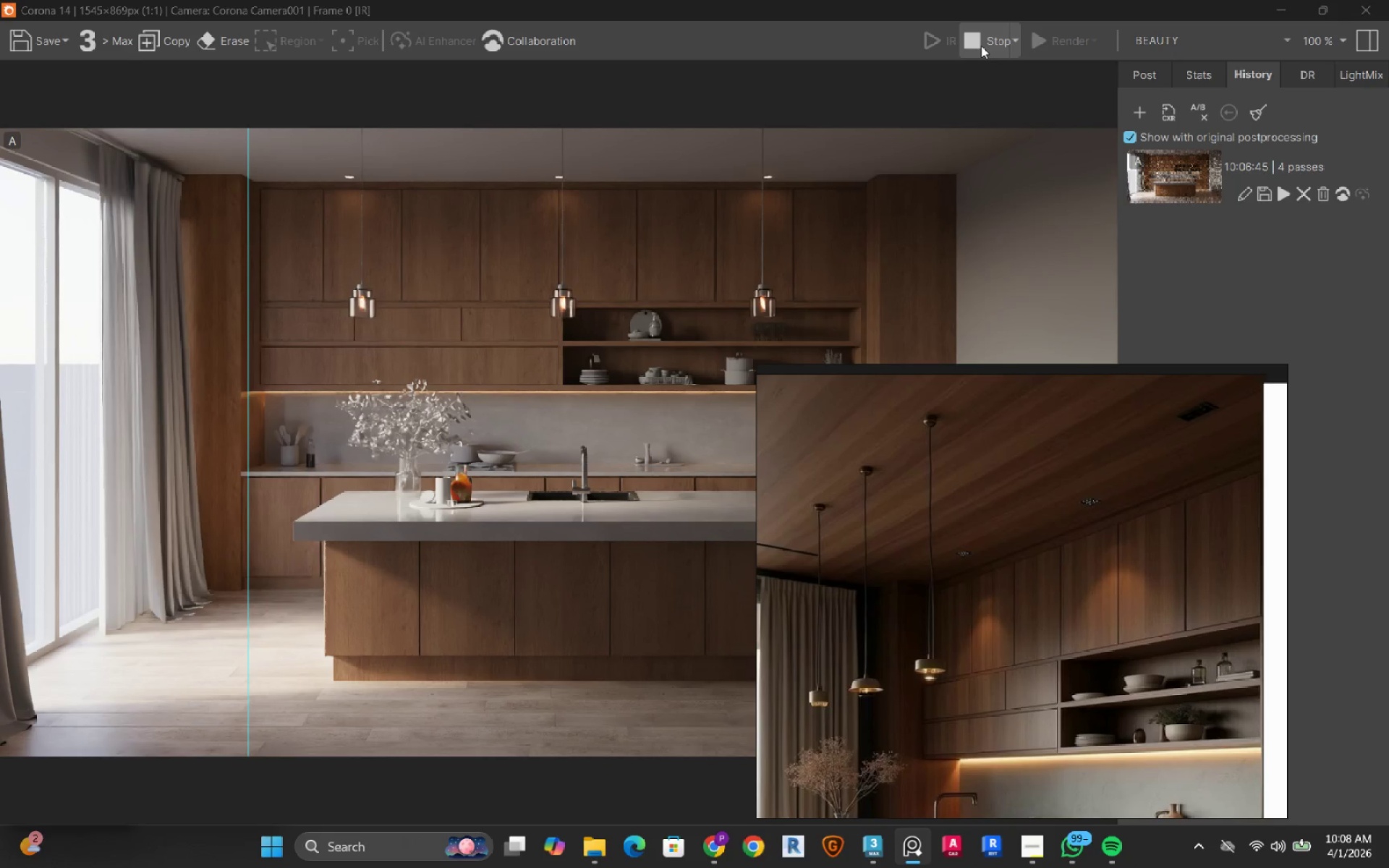 
wait(5.14)
 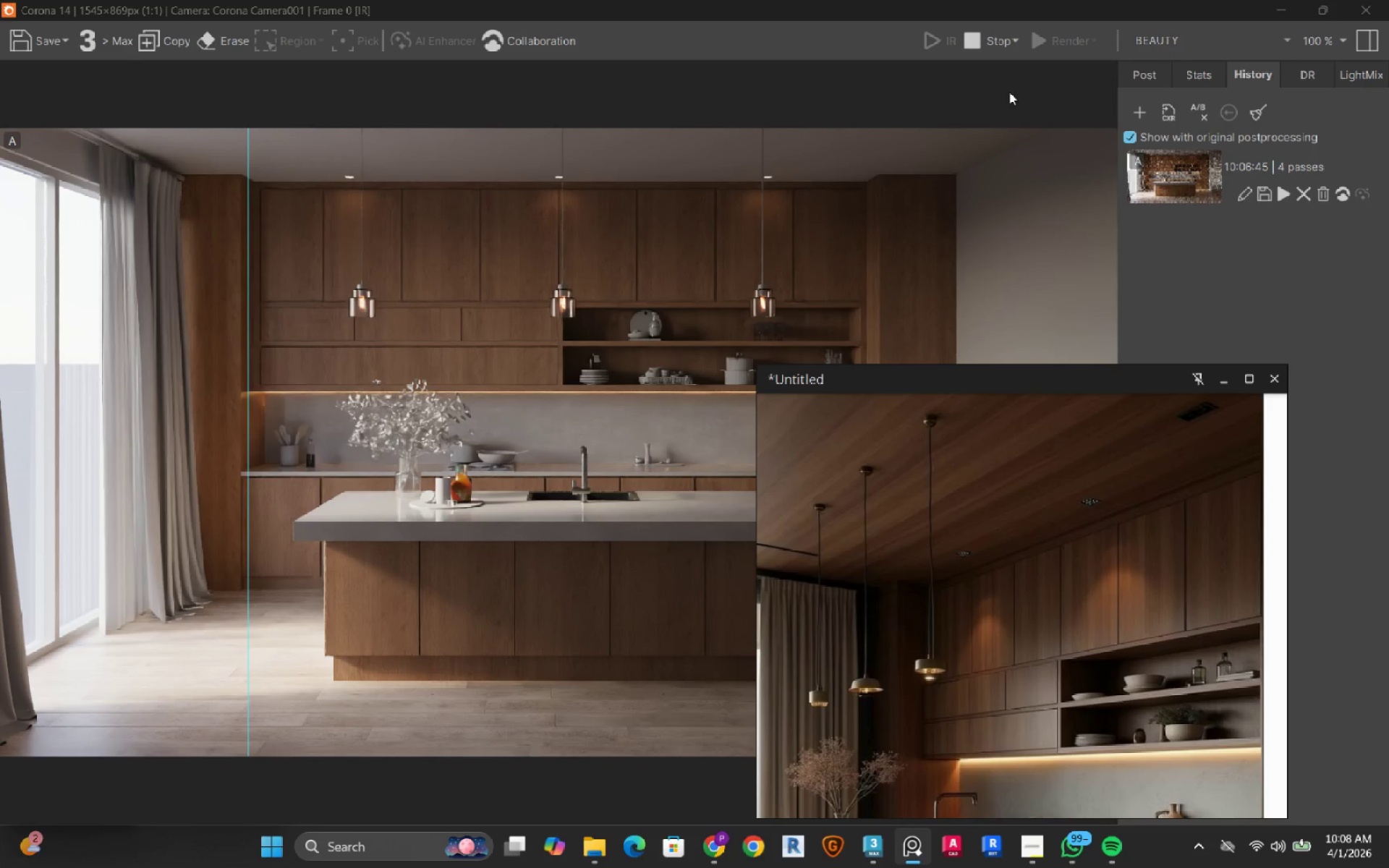 
left_click([981, 46])
 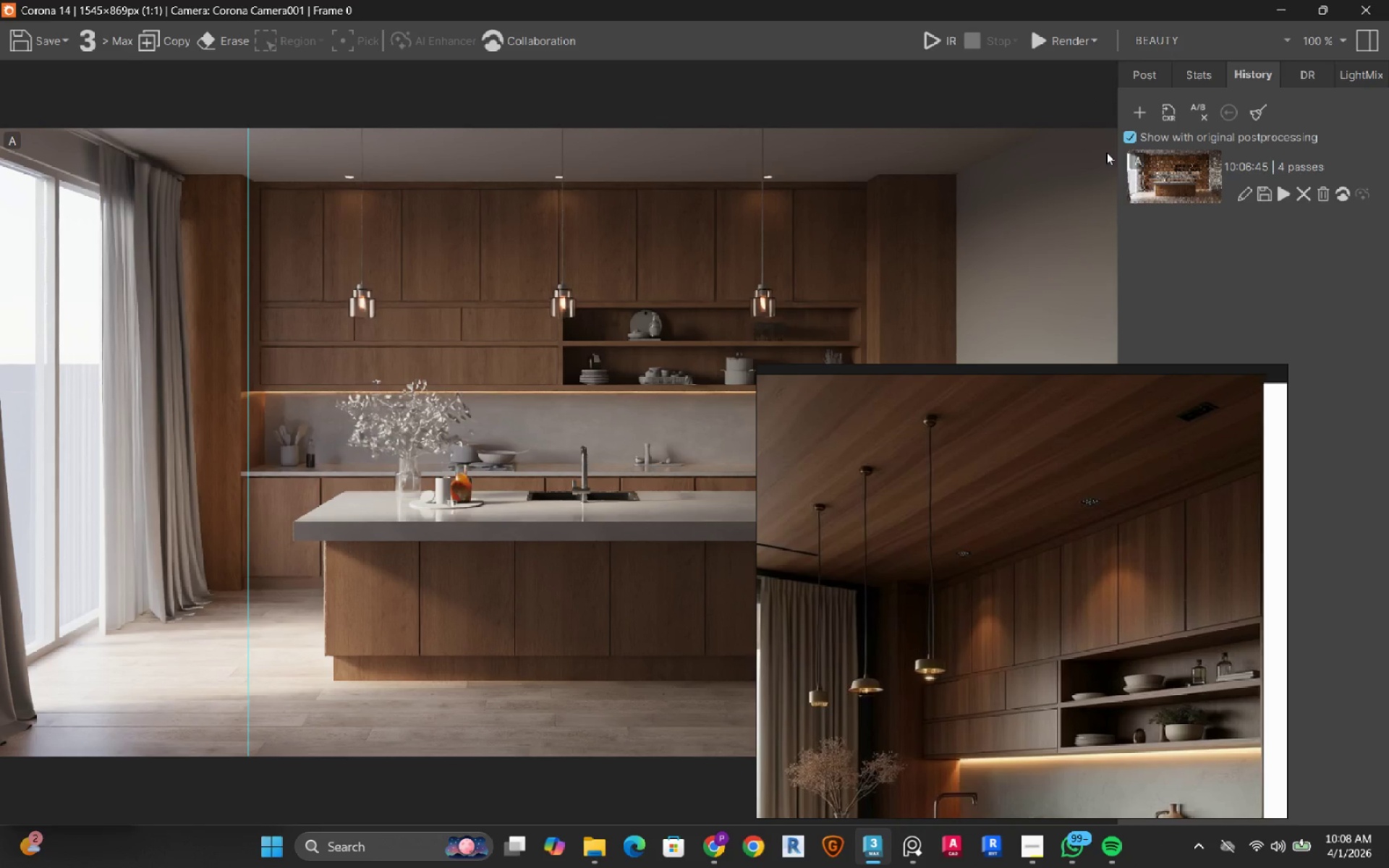 
wait(5.33)
 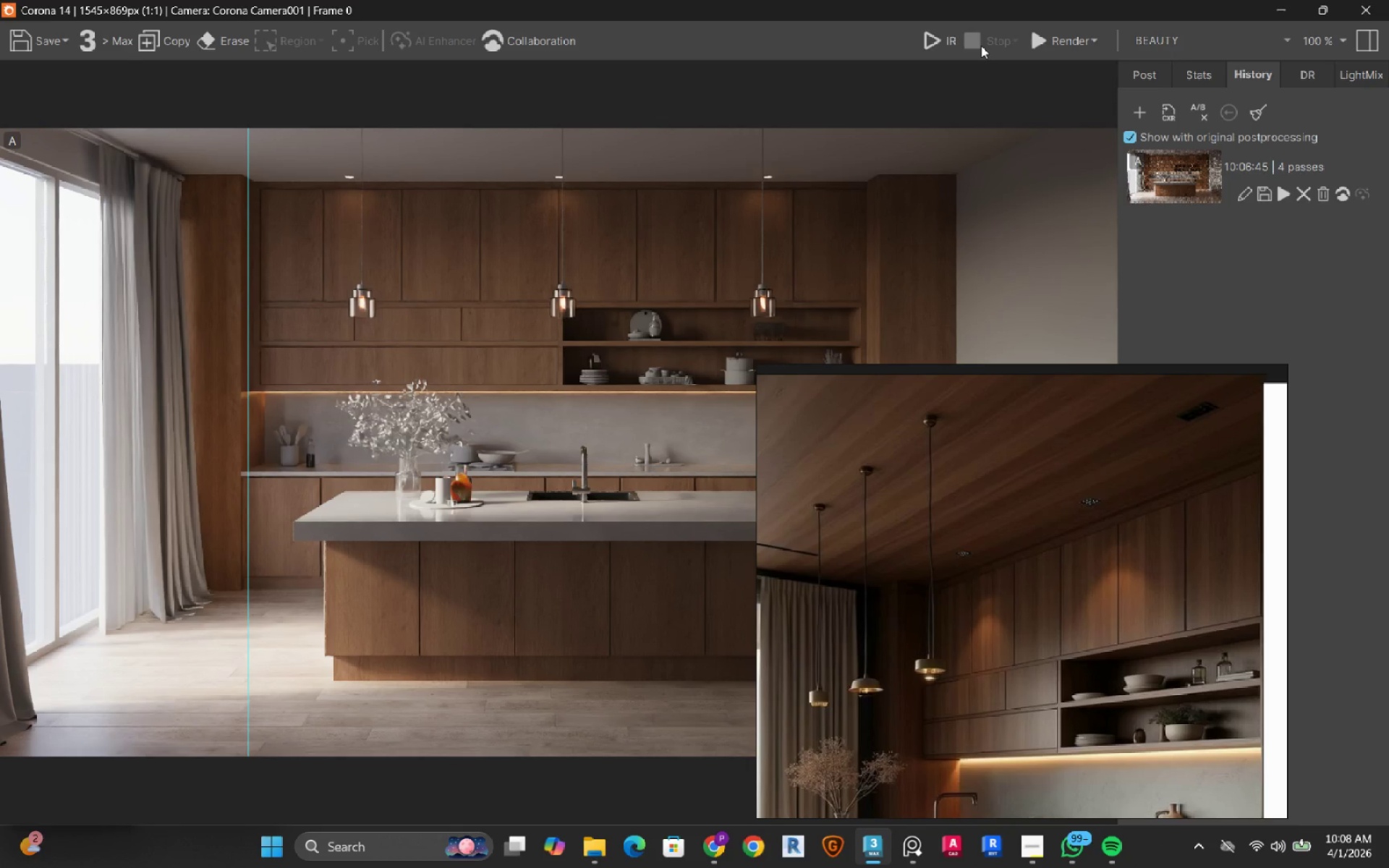 
left_click([1277, 11])
 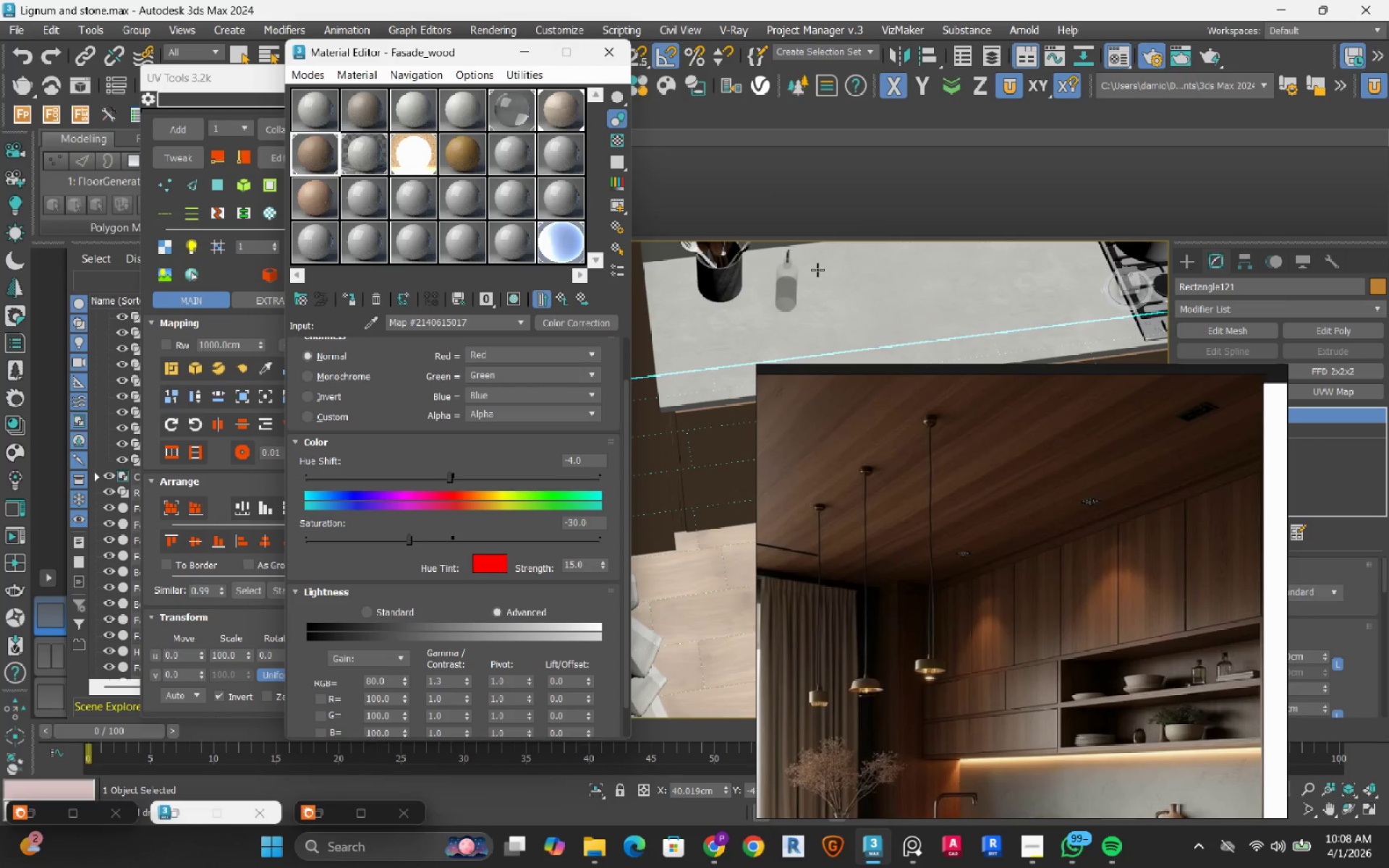 
scroll: coordinate [778, 300], scroll_direction: down, amount: 5.0
 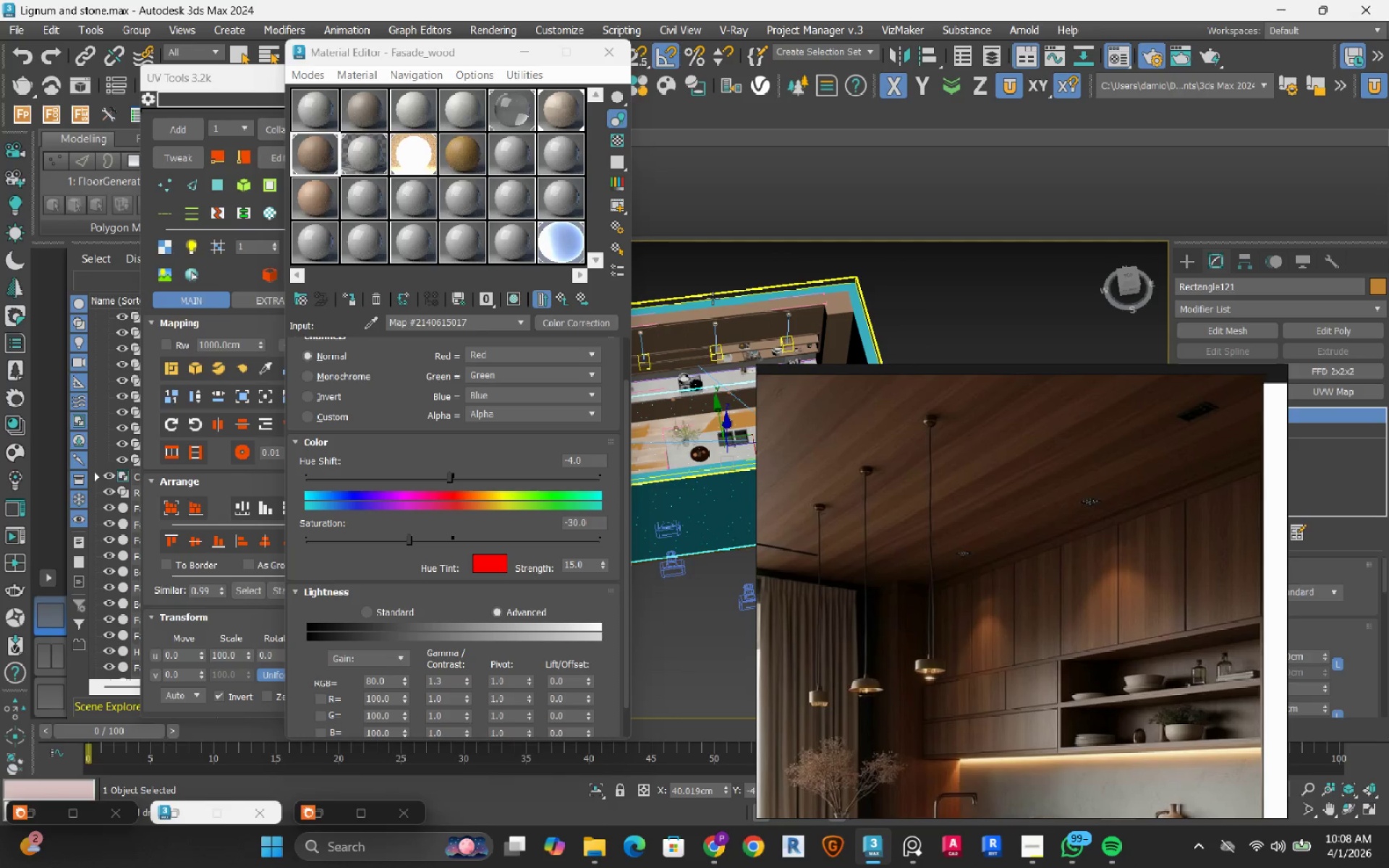 
left_click([714, 297])
 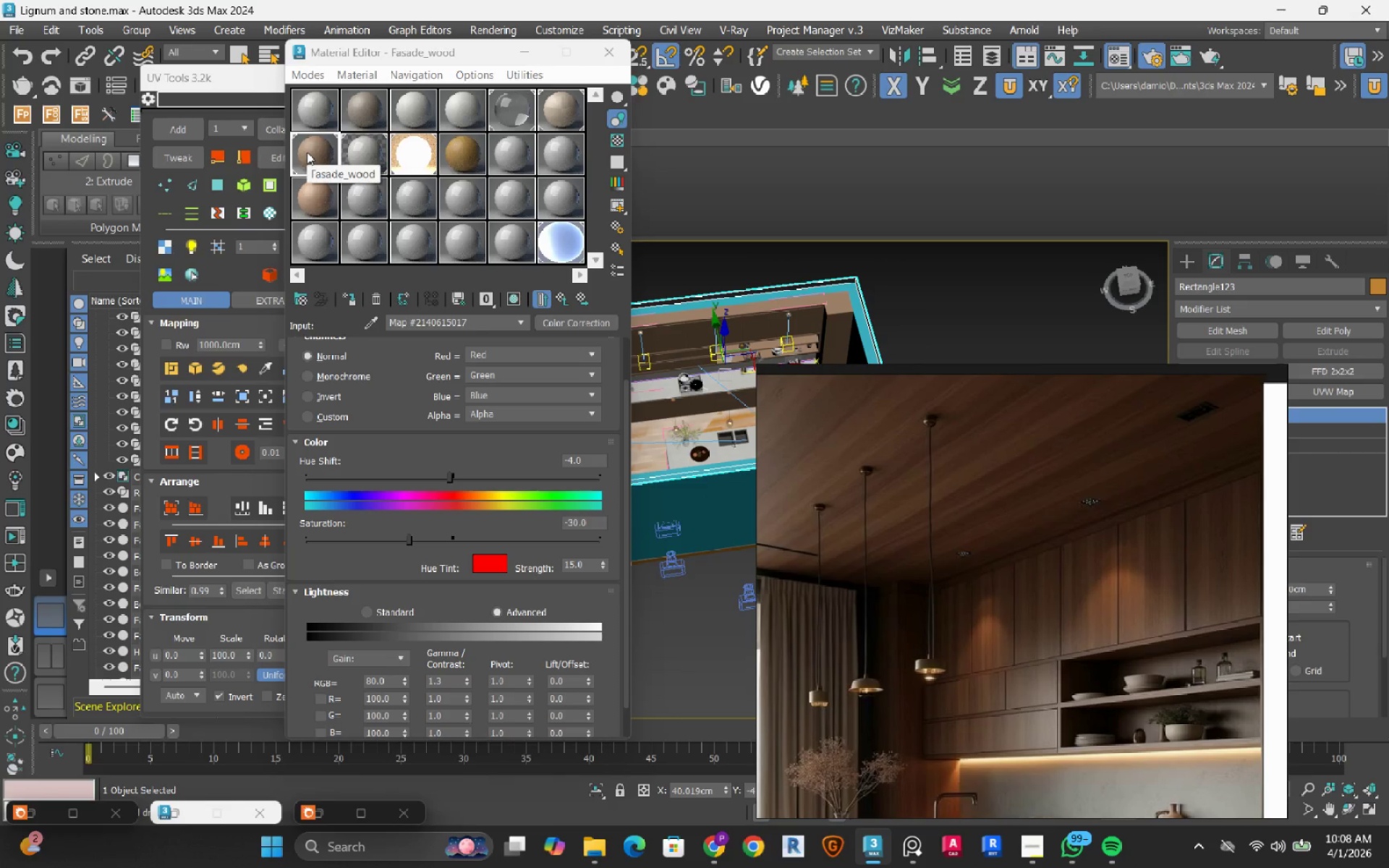 
wait(5.88)
 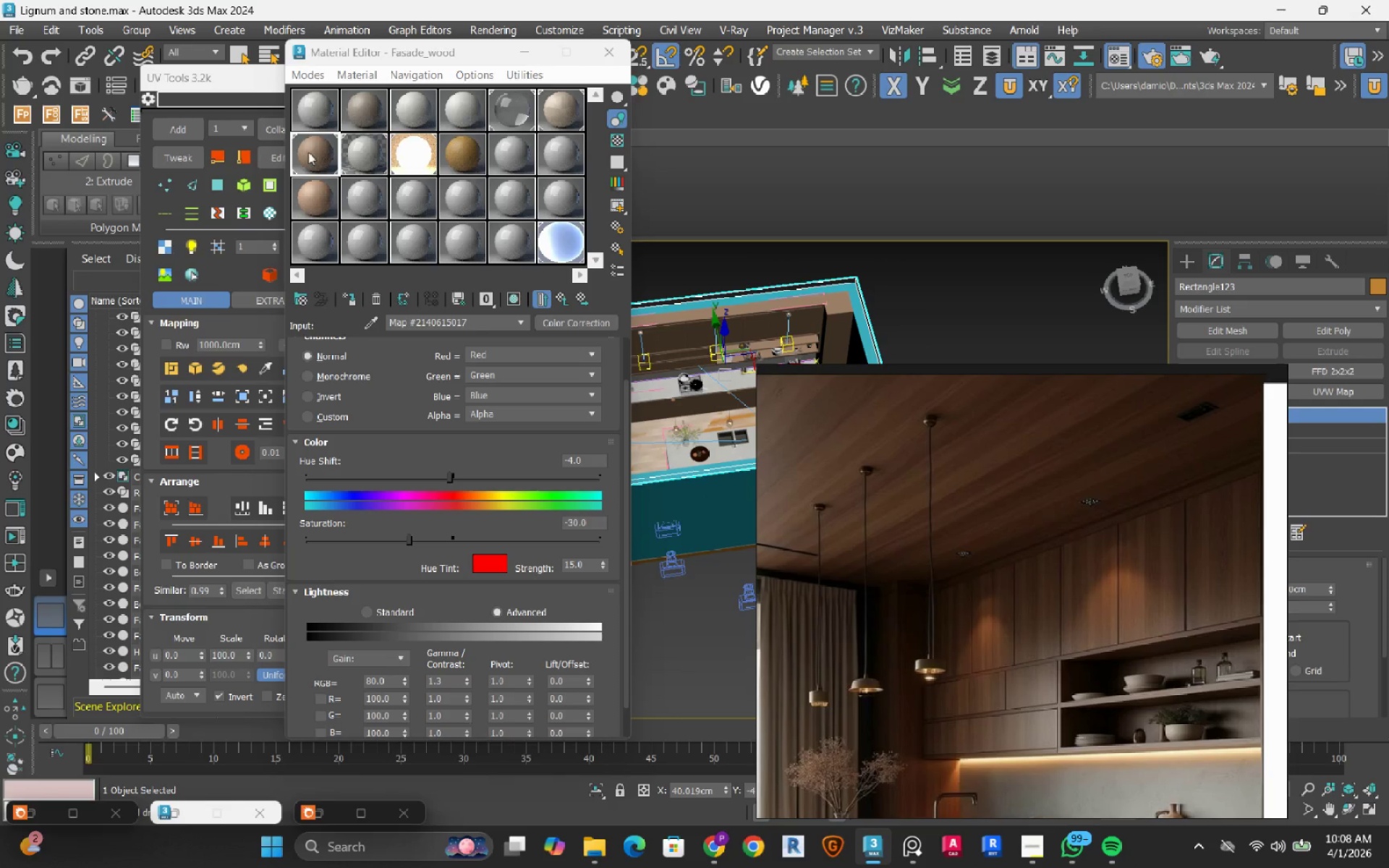 
left_click_drag(start_coordinate=[307, 152], to_coordinate=[362, 200])
 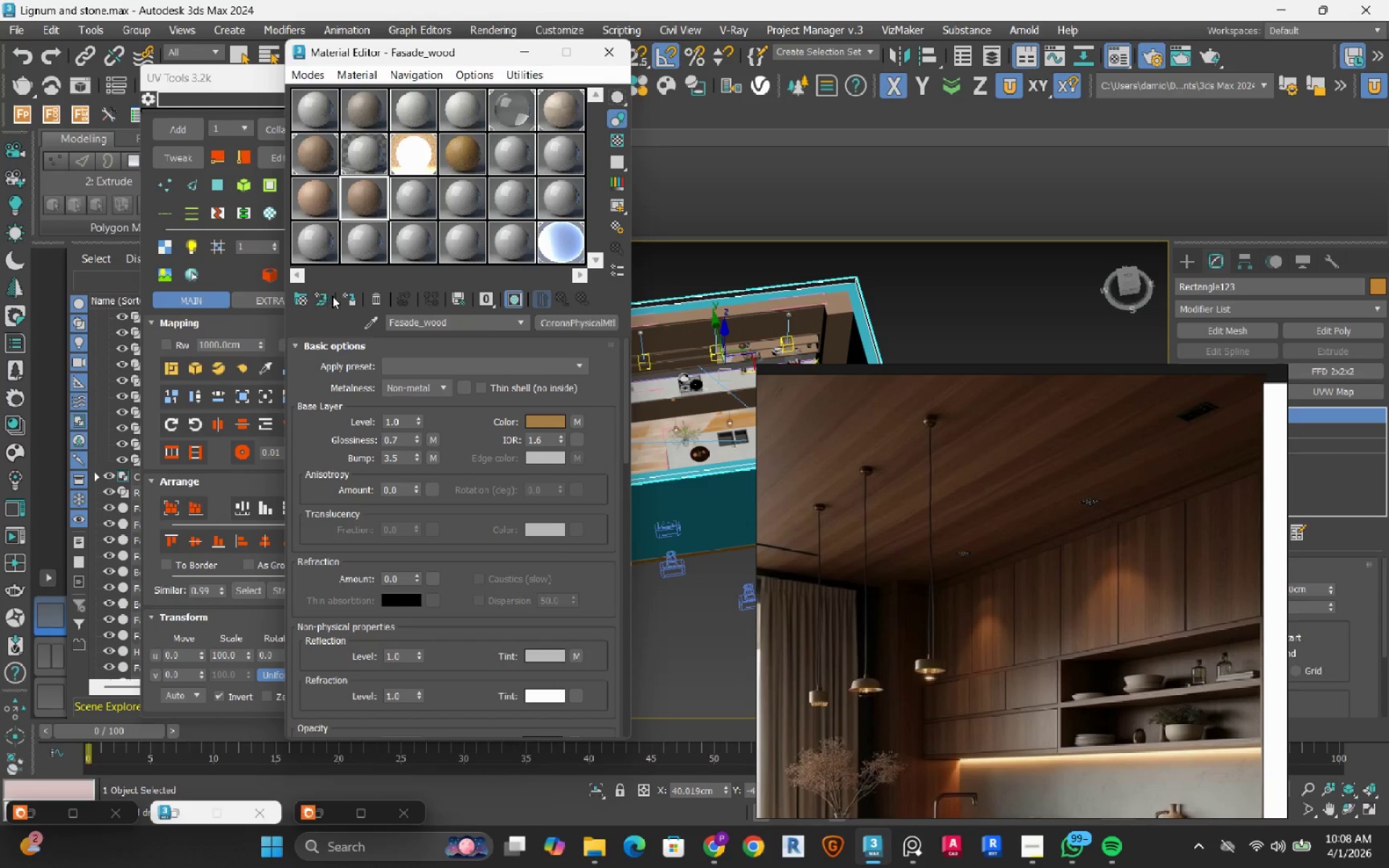 
left_click([352, 298])
 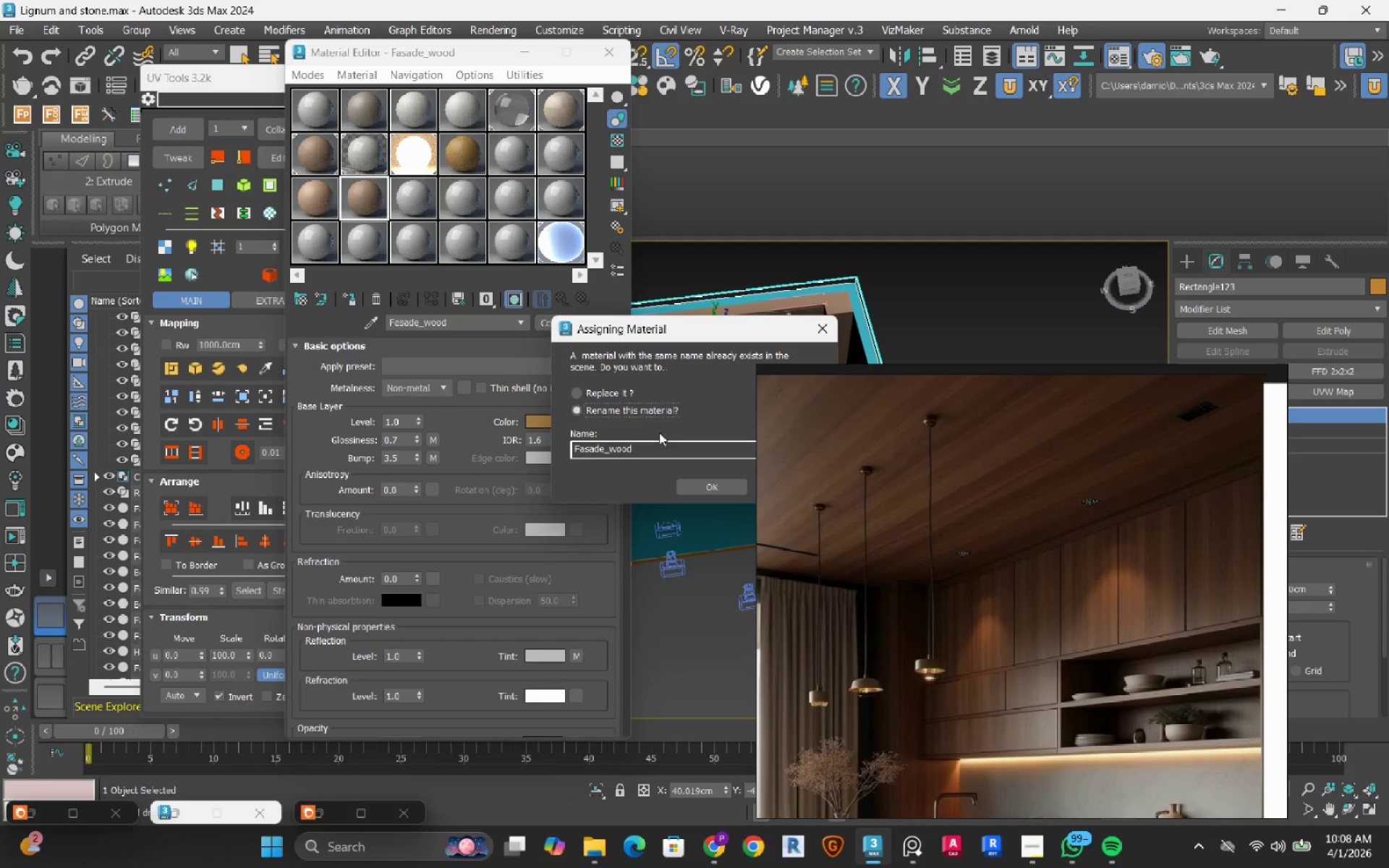 
left_click([647, 448])
 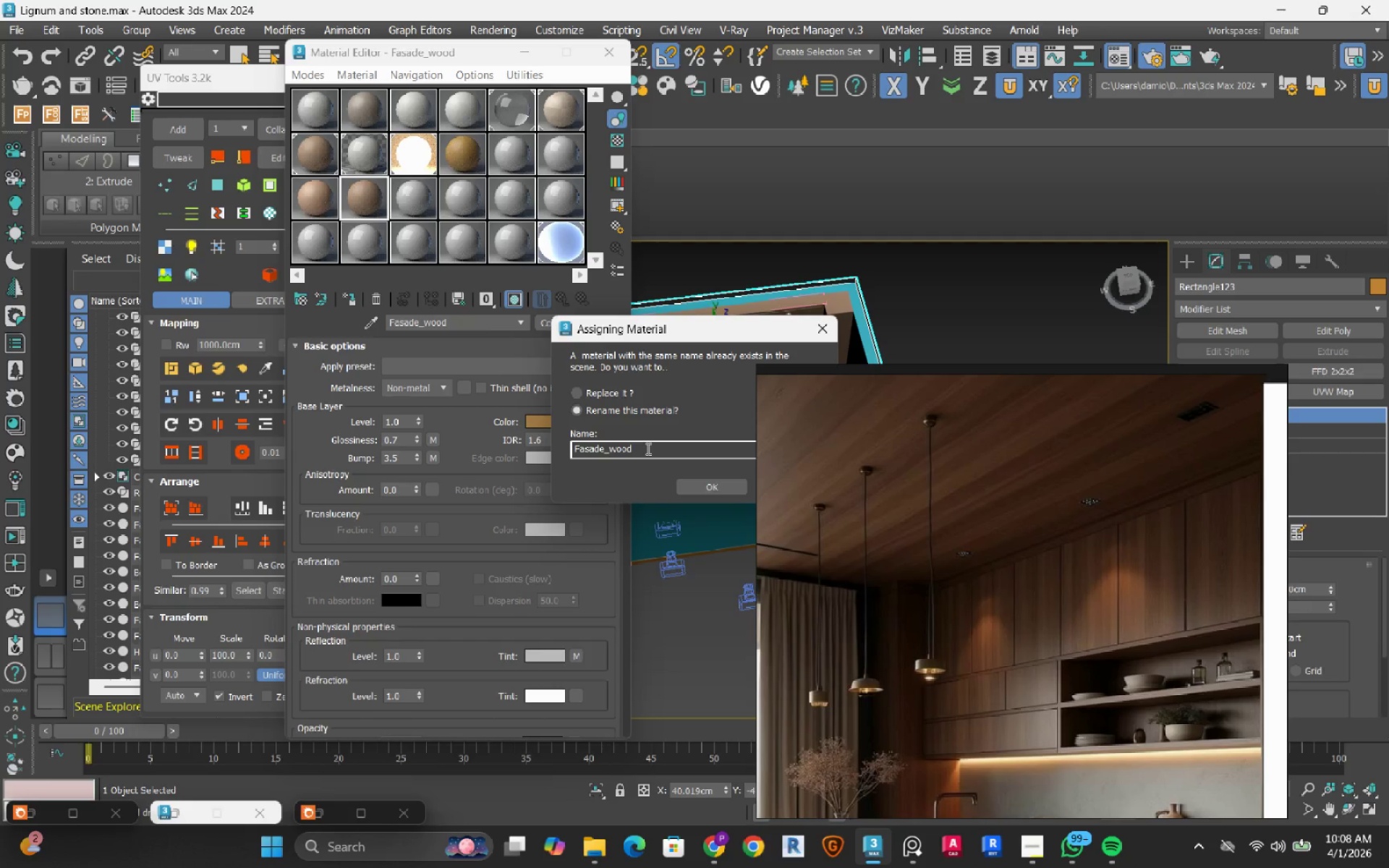 
key(Numpad2)
 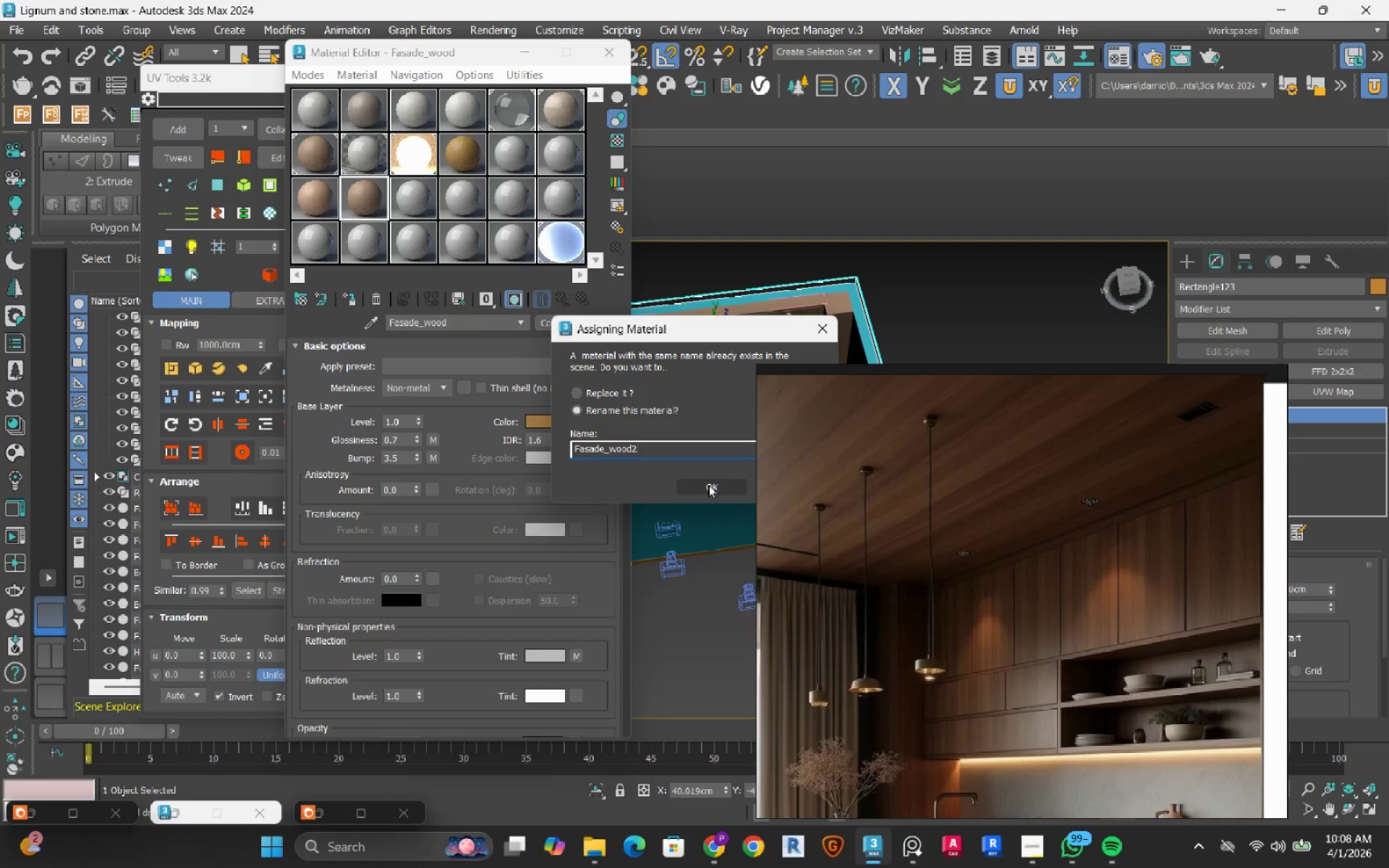 
left_click([706, 483])
 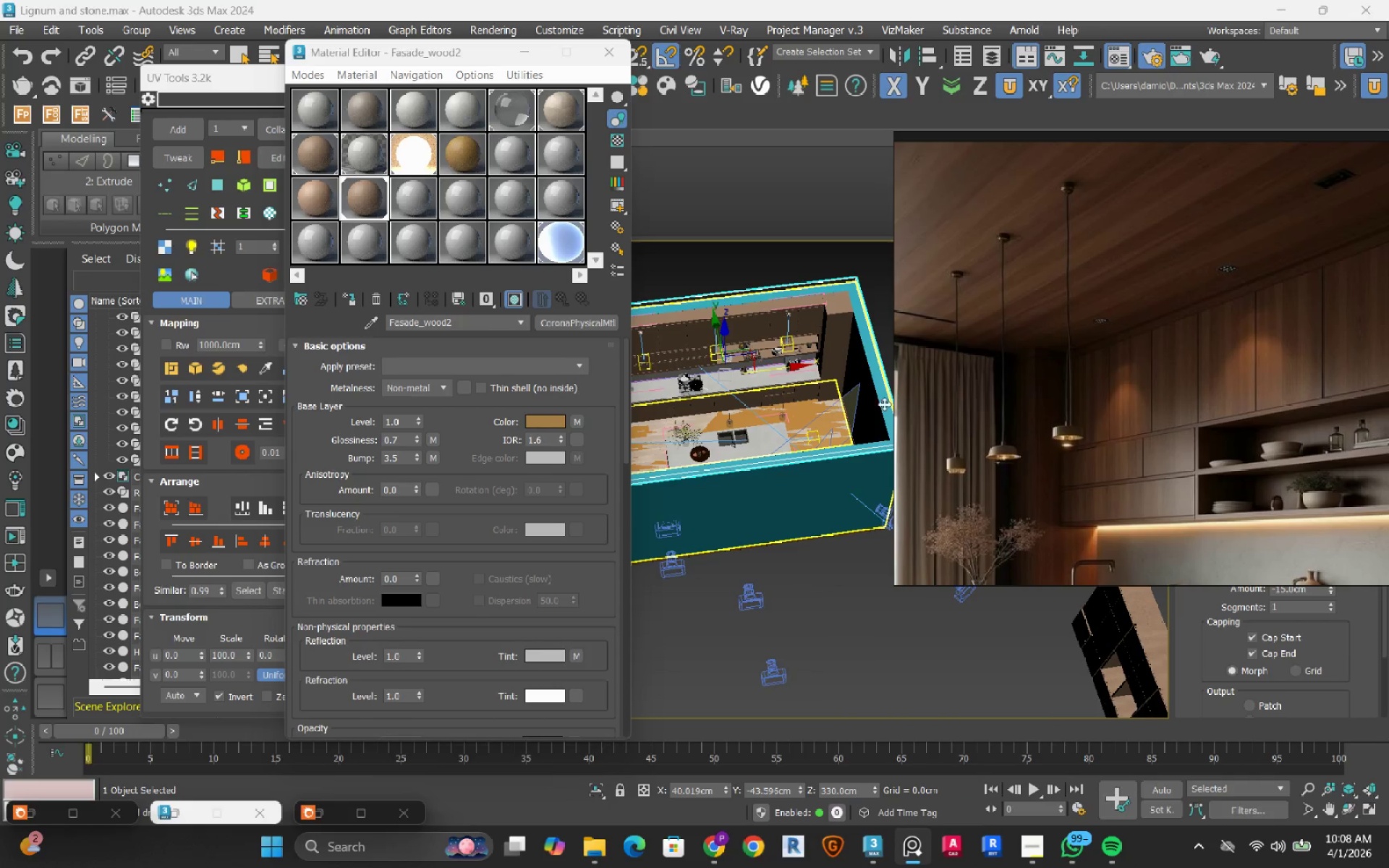 
scroll: coordinate [712, 481], scroll_direction: down, amount: 2.0
 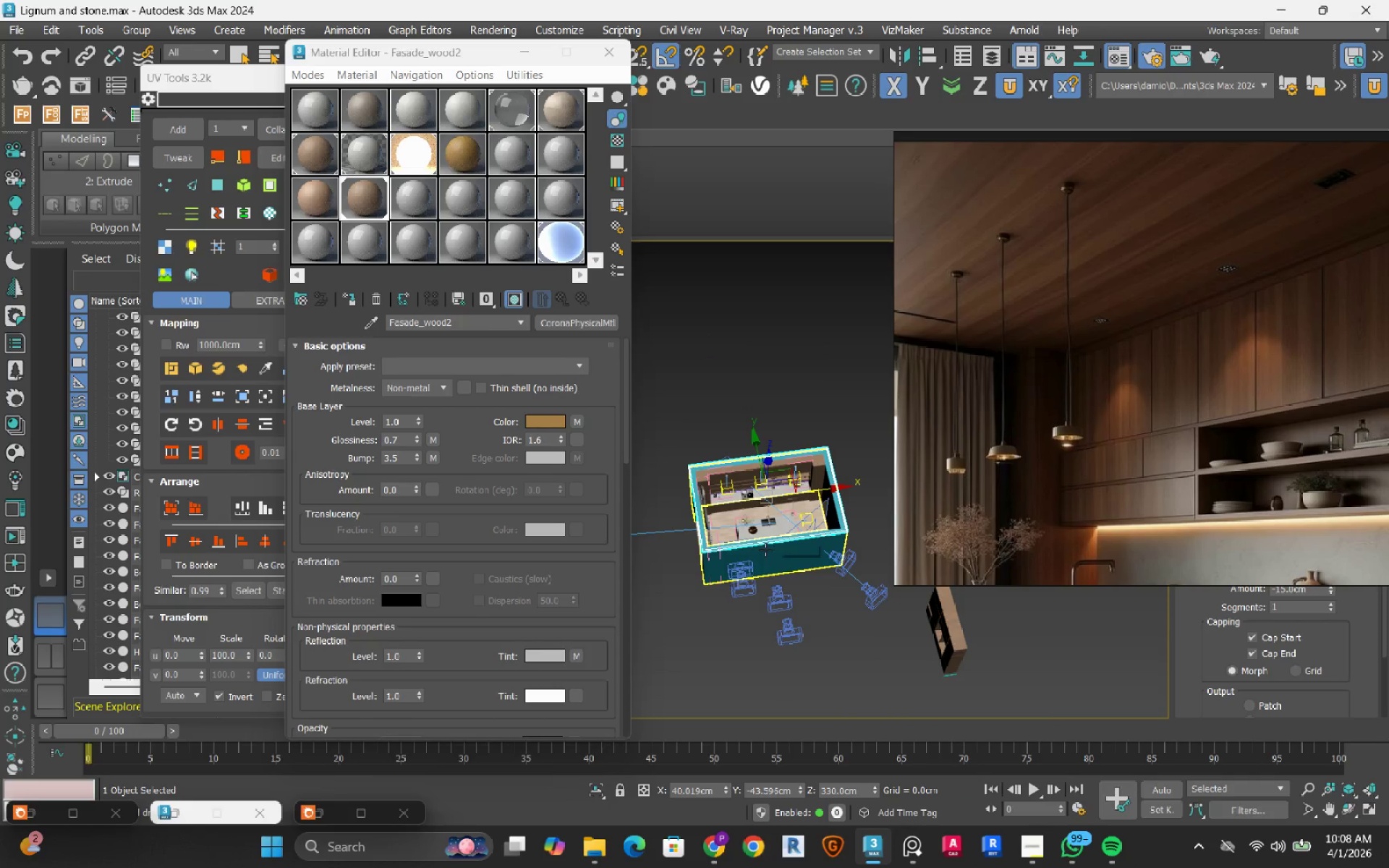 
scroll: coordinate [697, 593], scroll_direction: up, amount: 4.0
 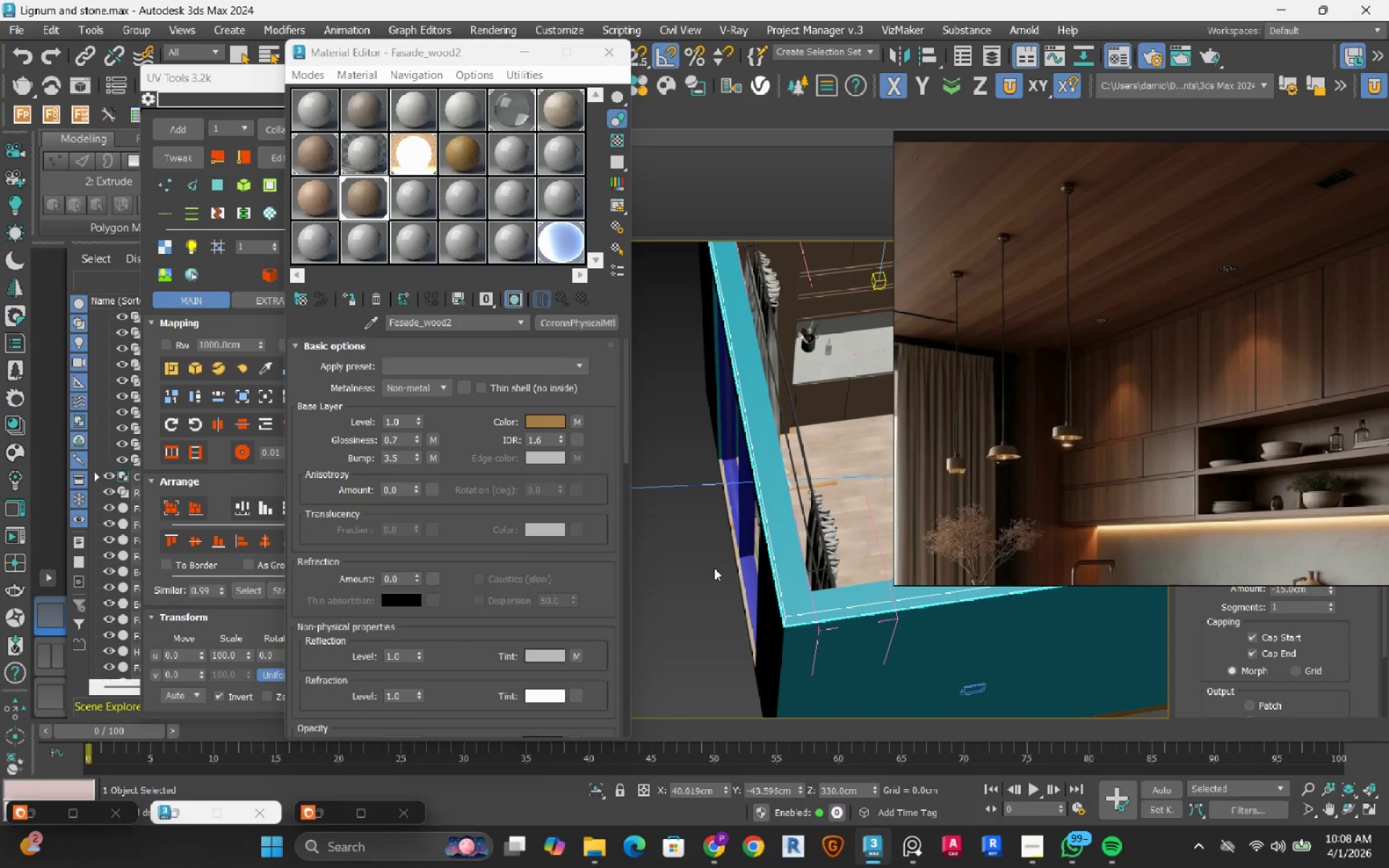 
scroll: coordinate [716, 565], scroll_direction: down, amount: 5.0
 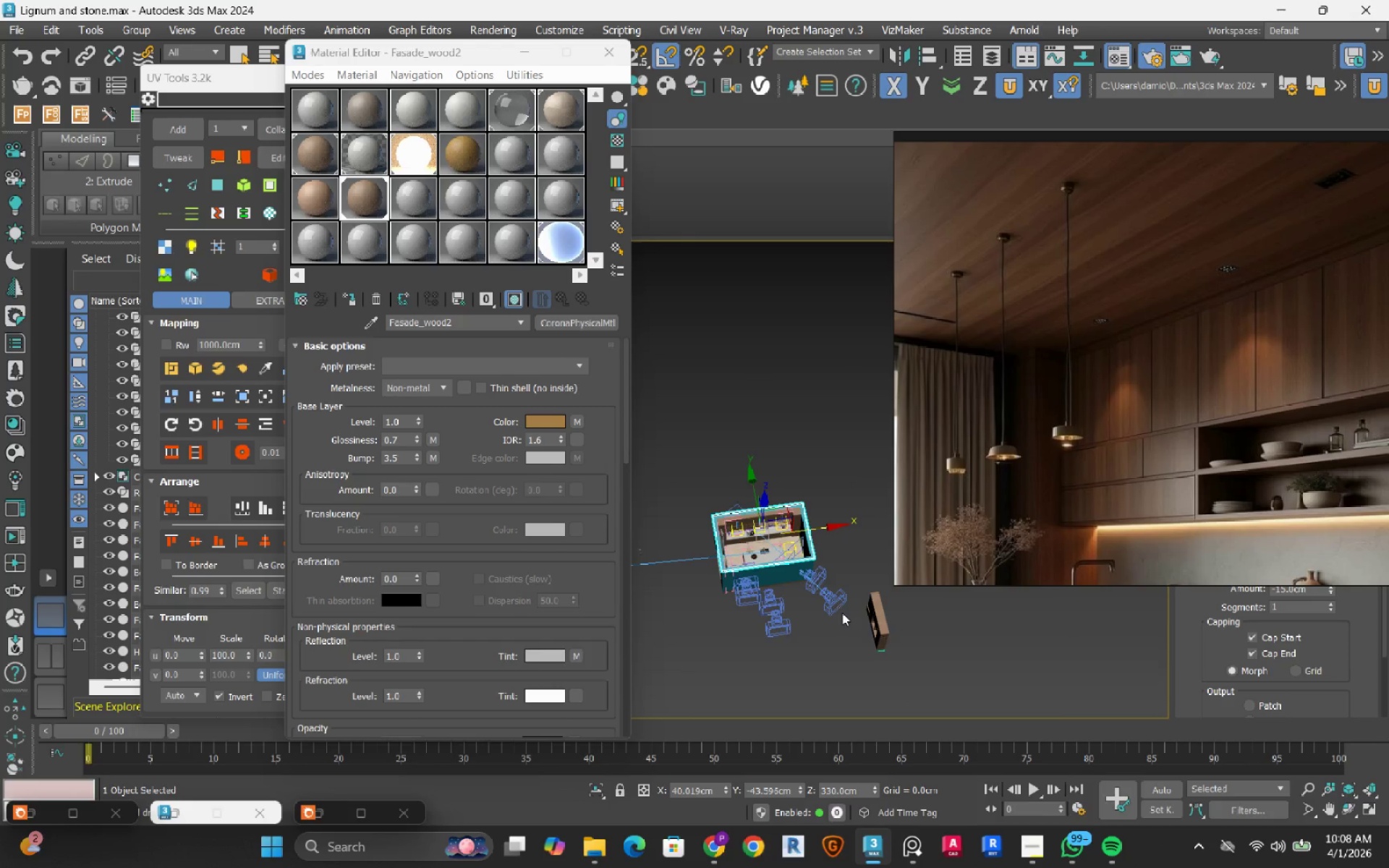 
hold_key(key=AltRight, duration=0.62)
 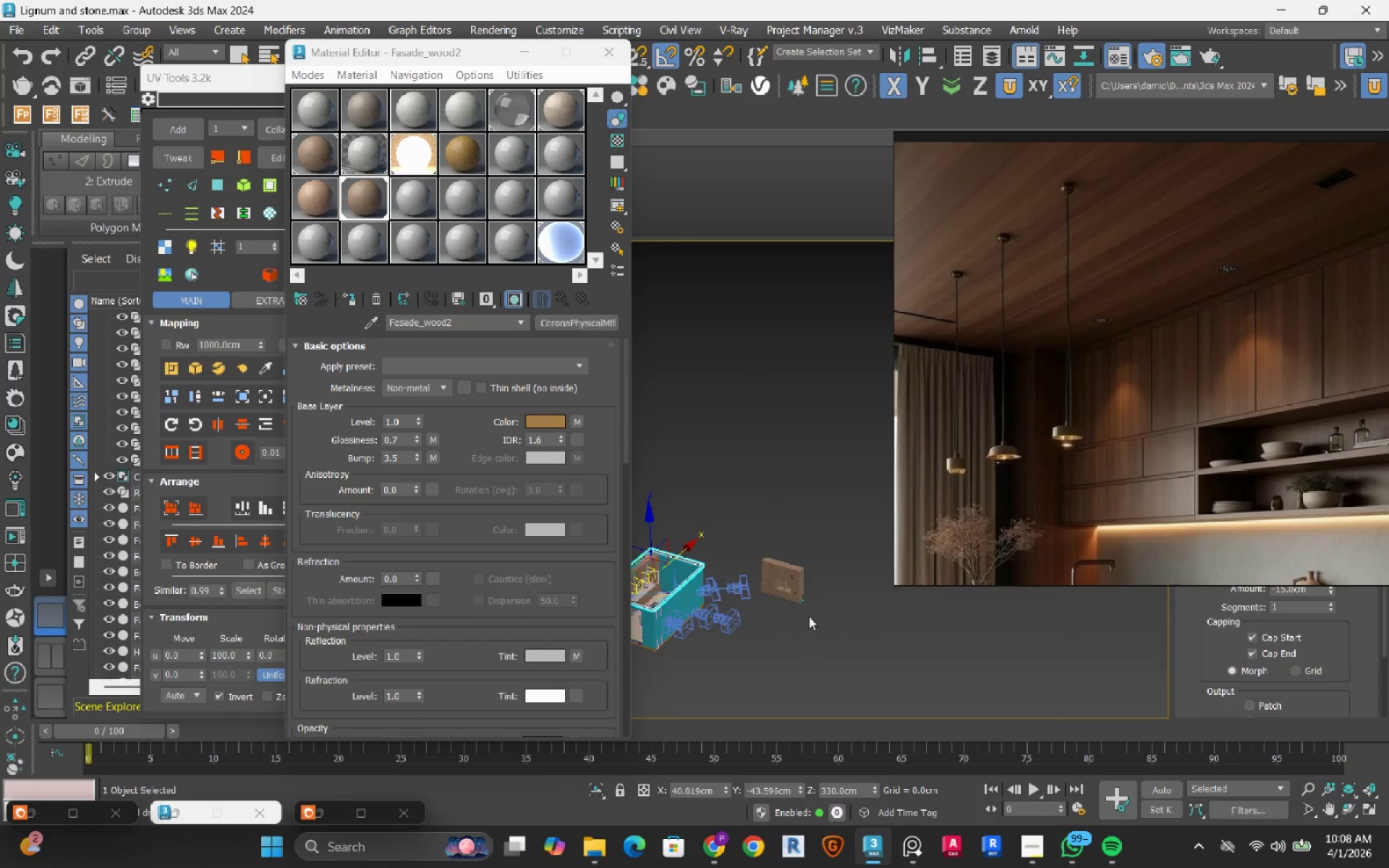 
scroll: coordinate [777, 574], scroll_direction: up, amount: 7.0
 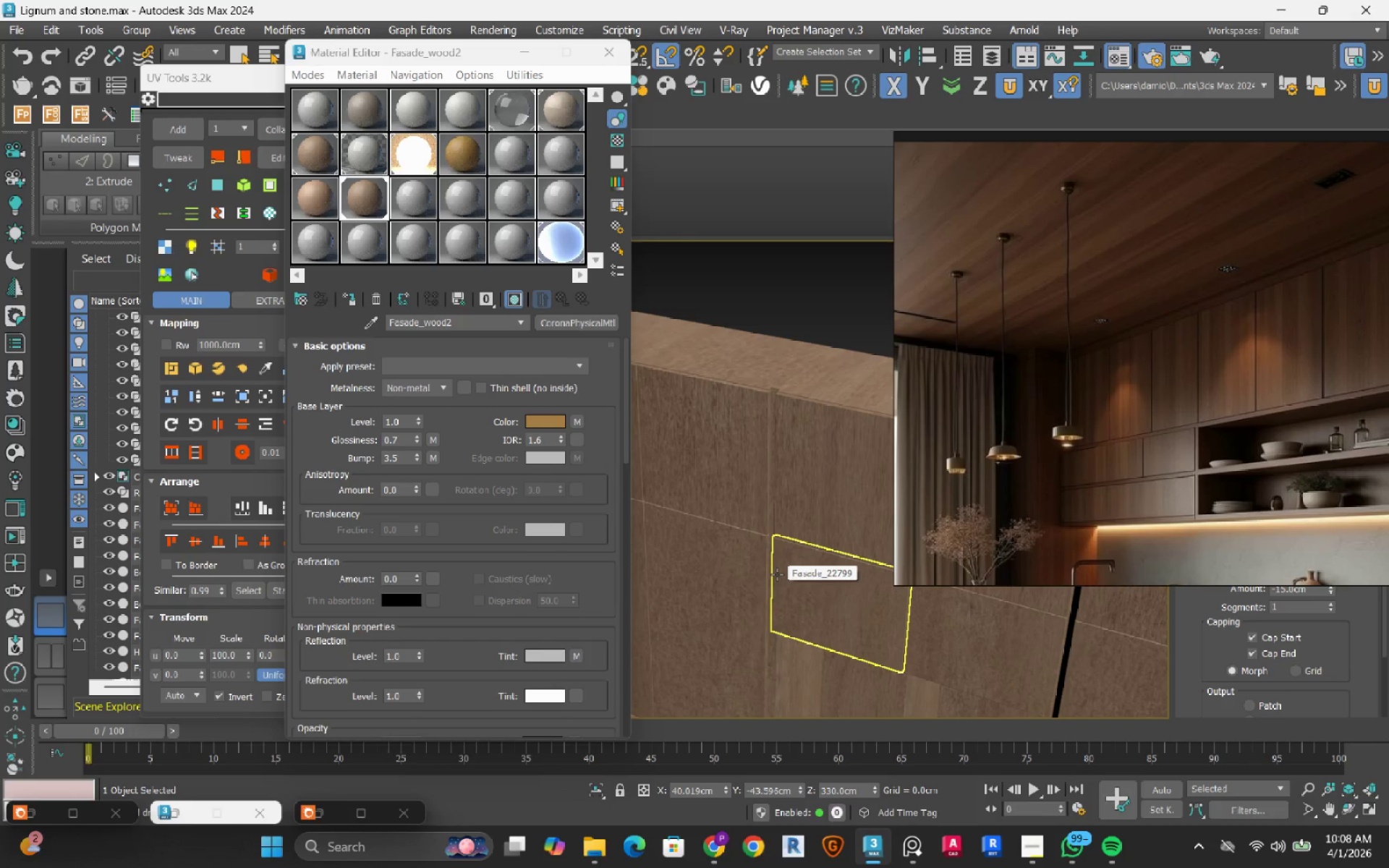 
scroll: coordinate [781, 570], scroll_direction: down, amount: 6.0
 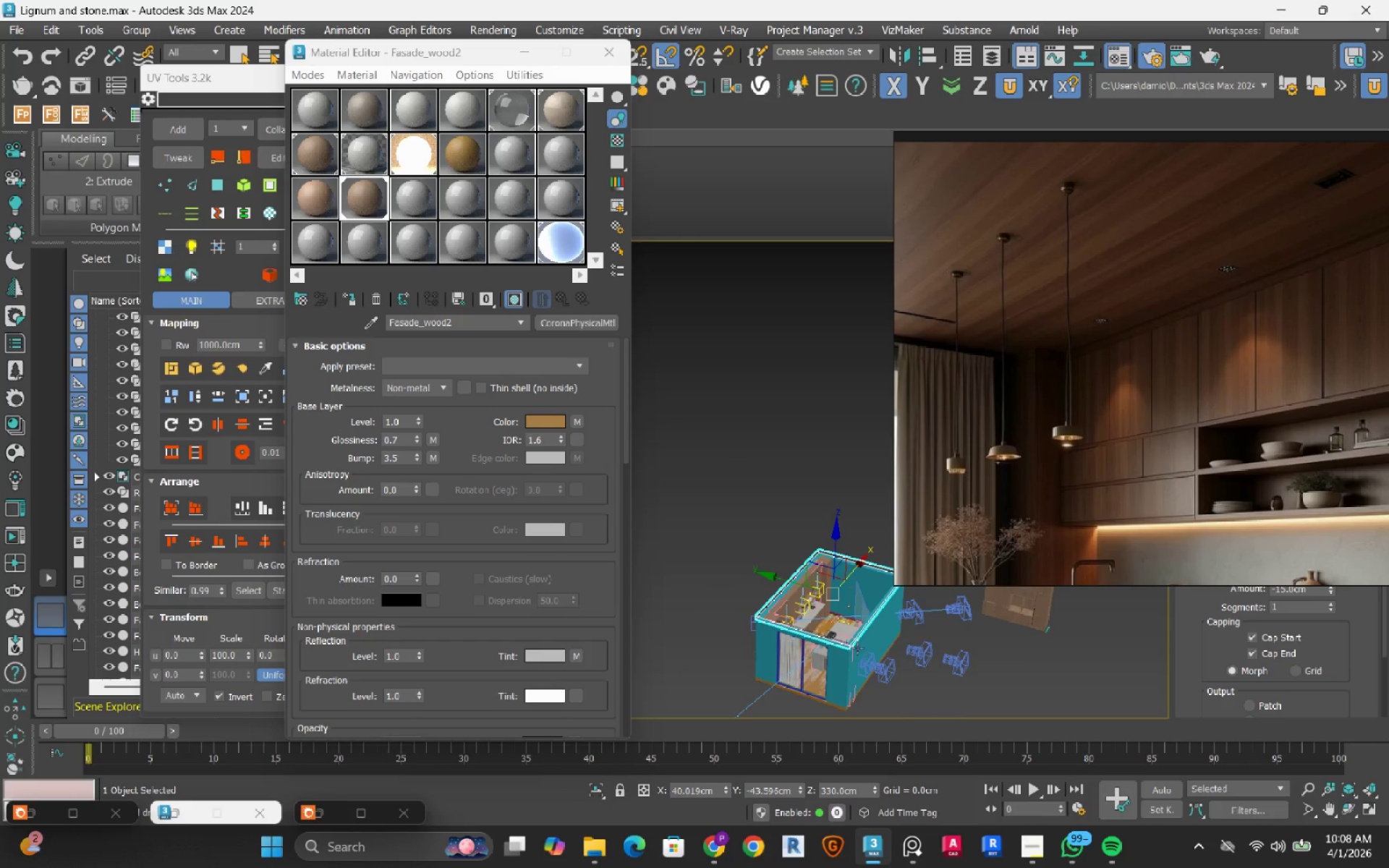 
hold_key(key=AltRight, duration=1.45)
 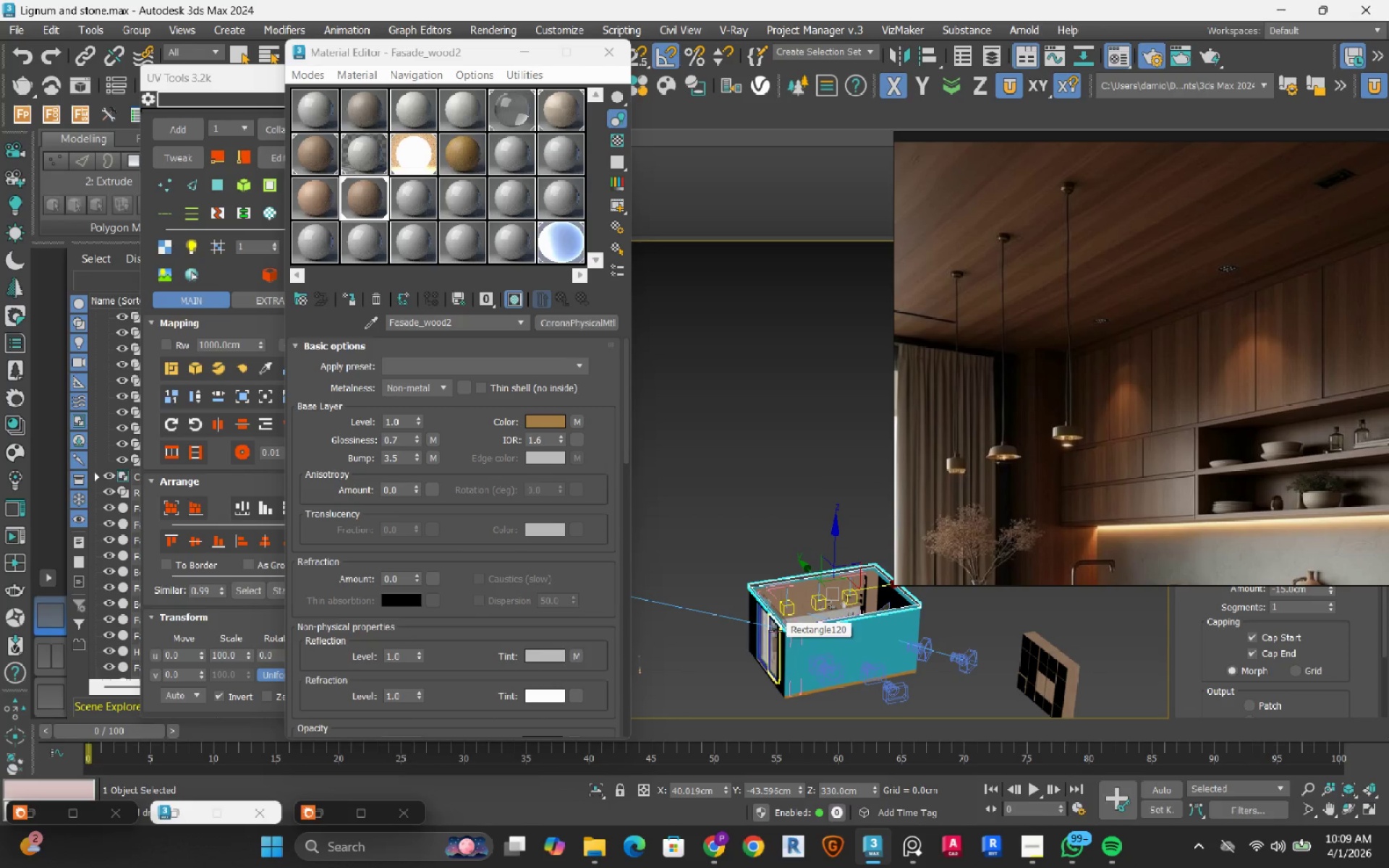 
scroll: coordinate [770, 660], scroll_direction: up, amount: 5.0
 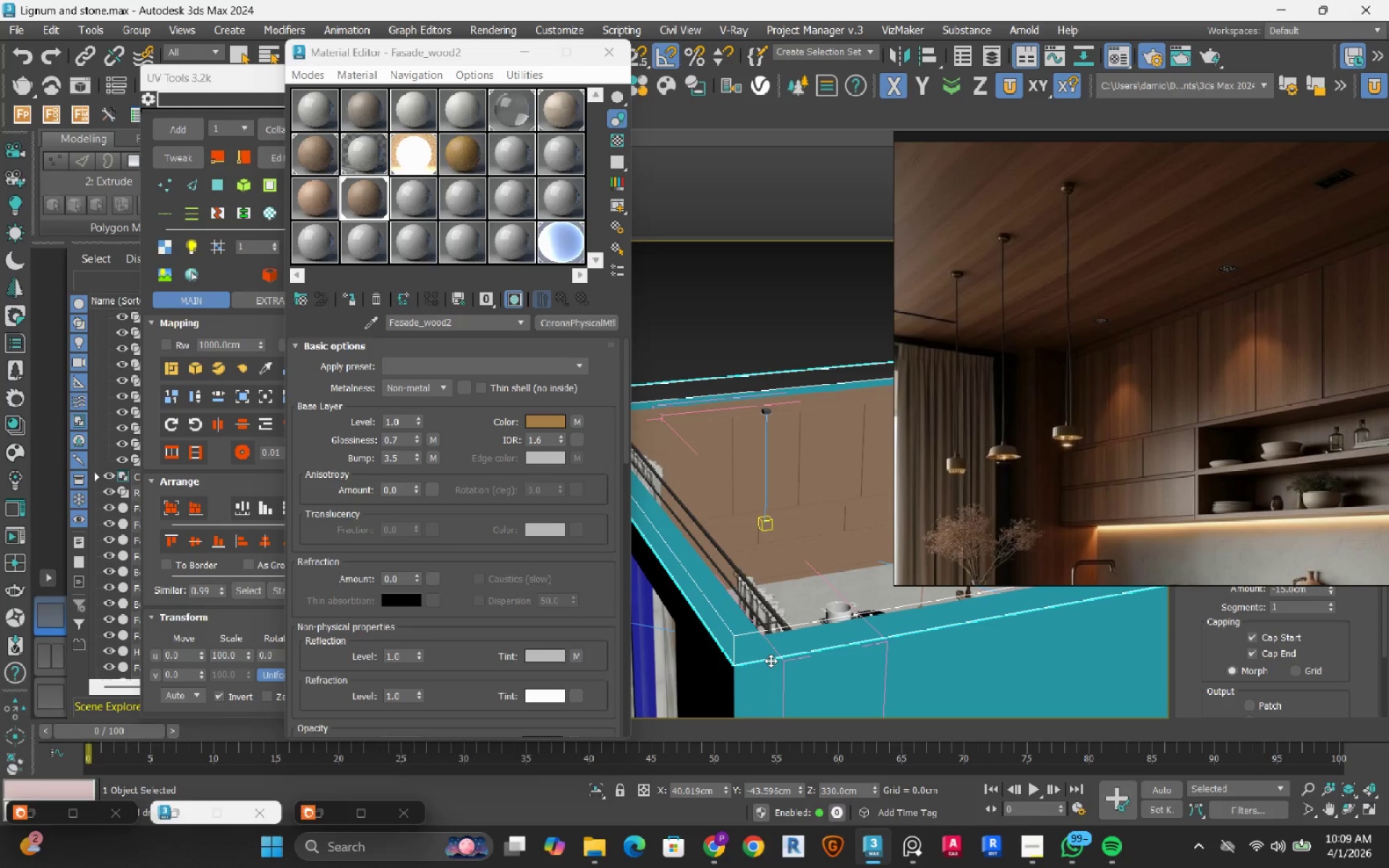 
scroll: coordinate [770, 660], scroll_direction: down, amount: 2.0
 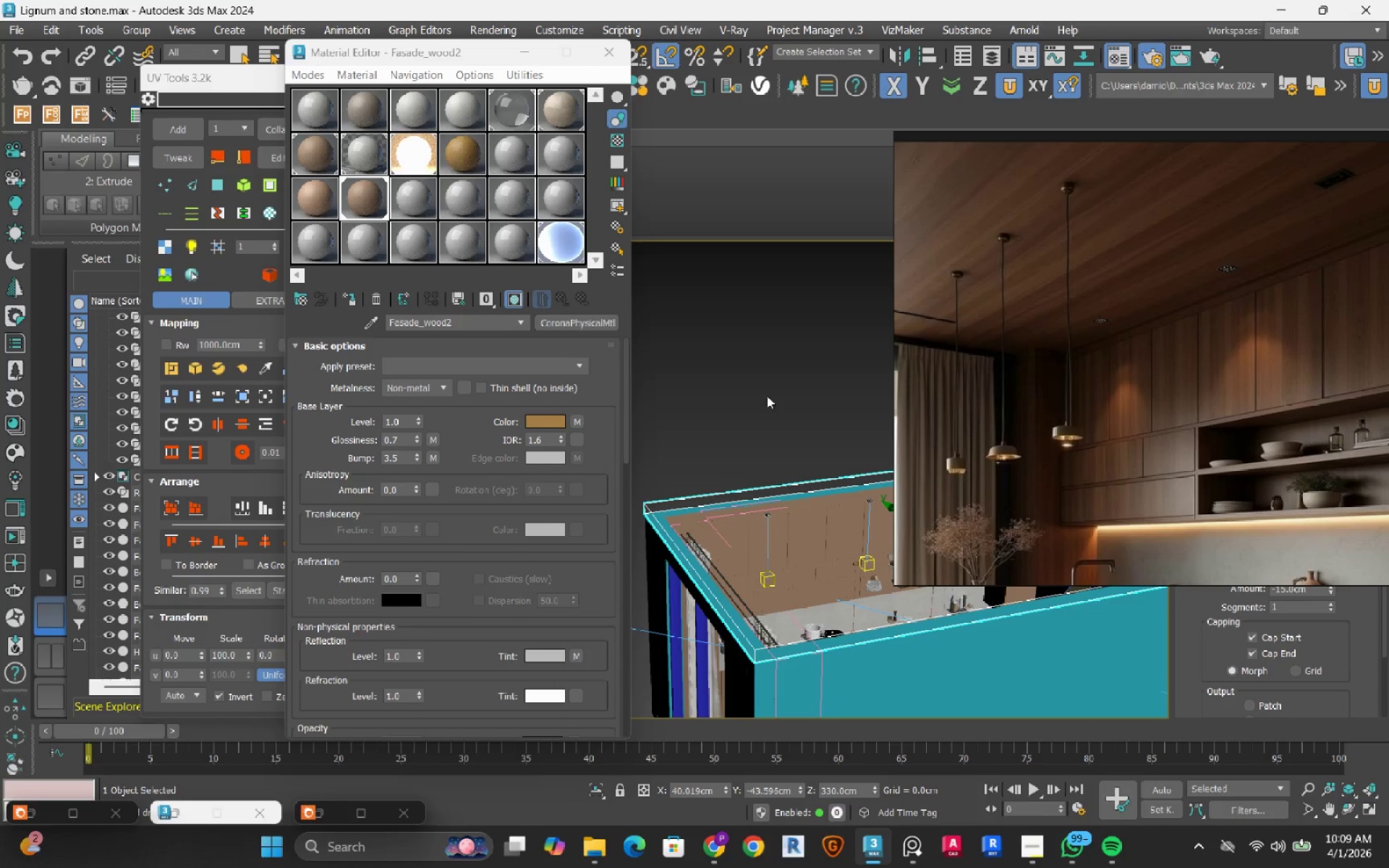 
left_click([767, 396])
 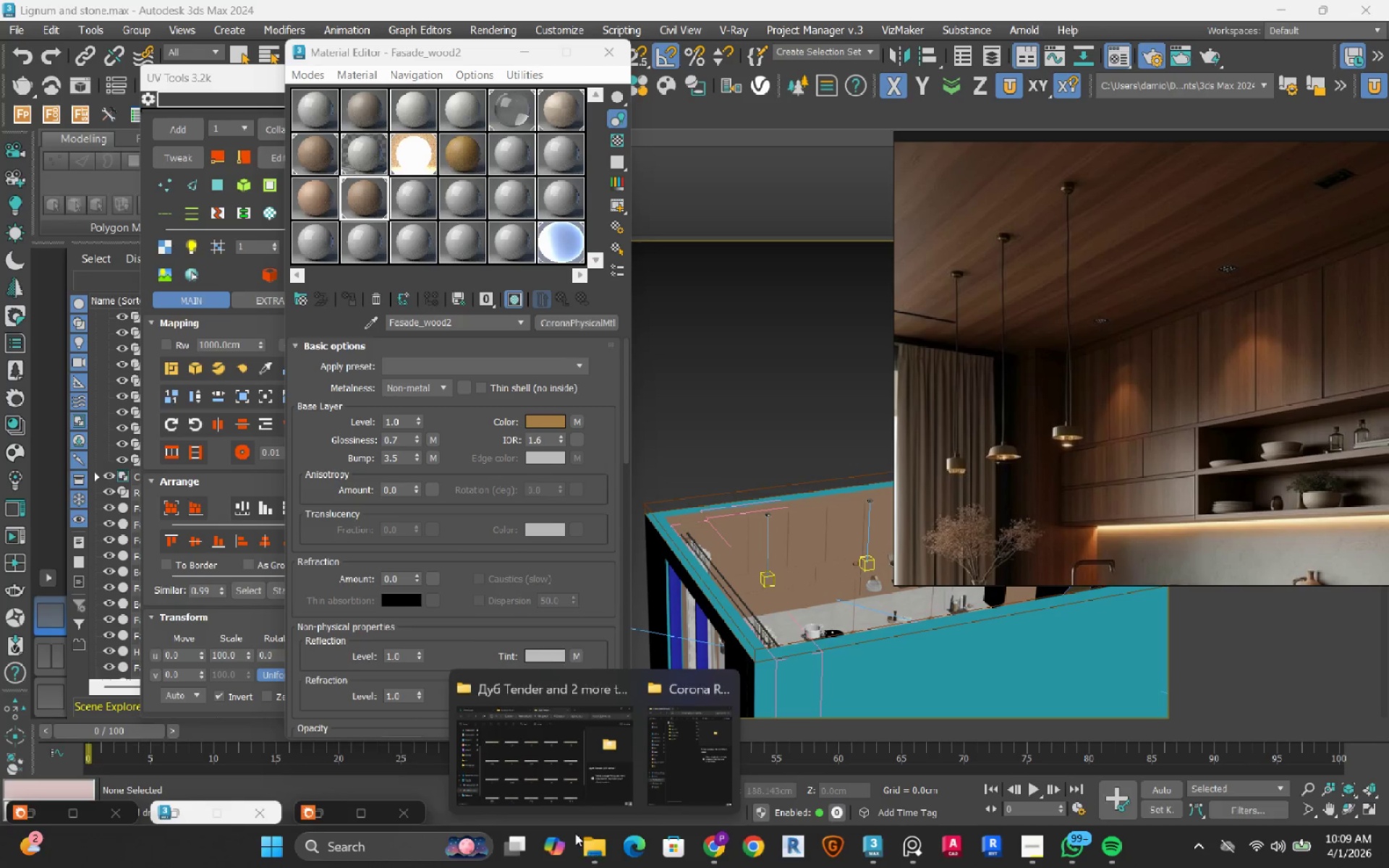 
left_click([525, 767])
 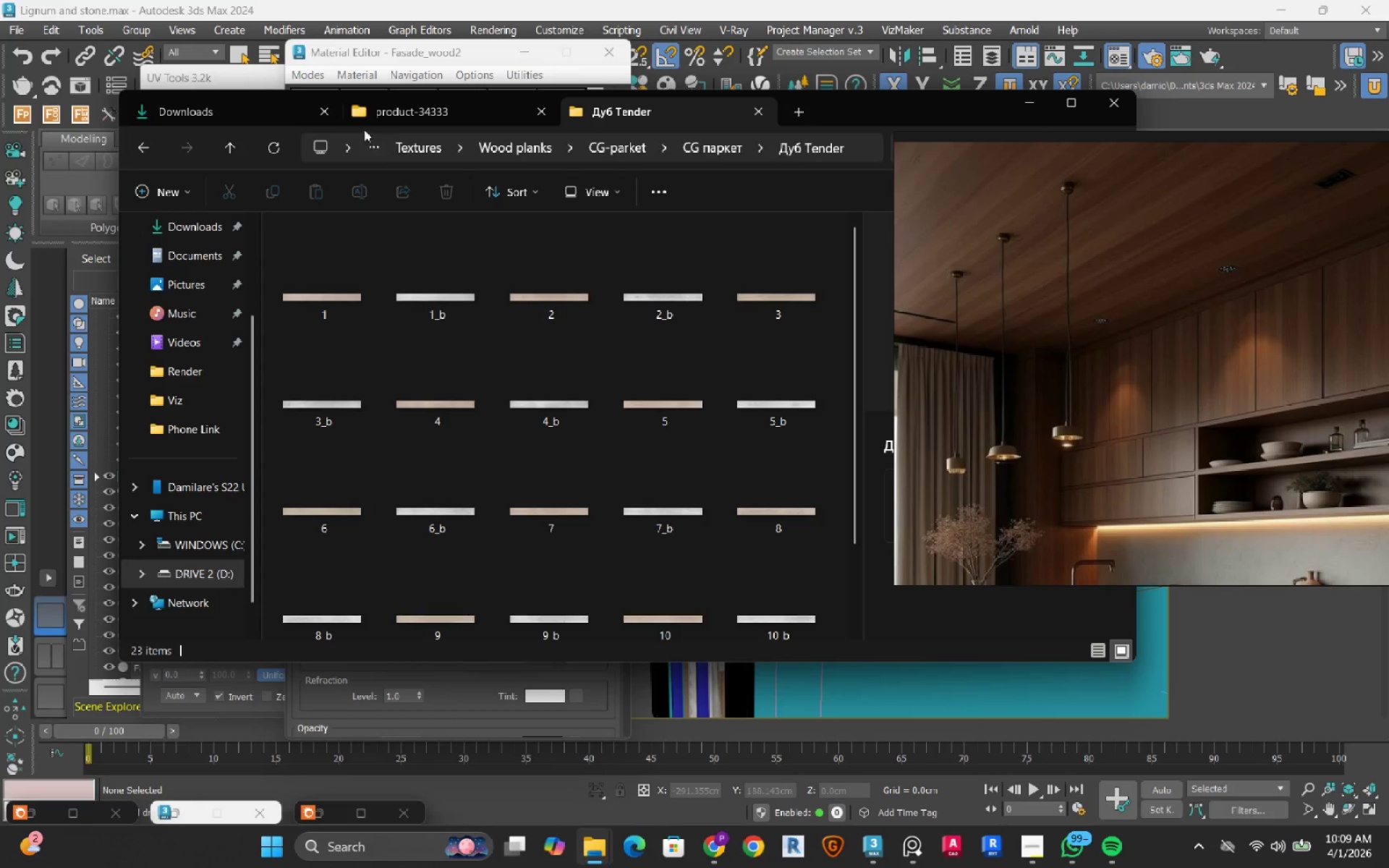 
left_click([376, 109])
 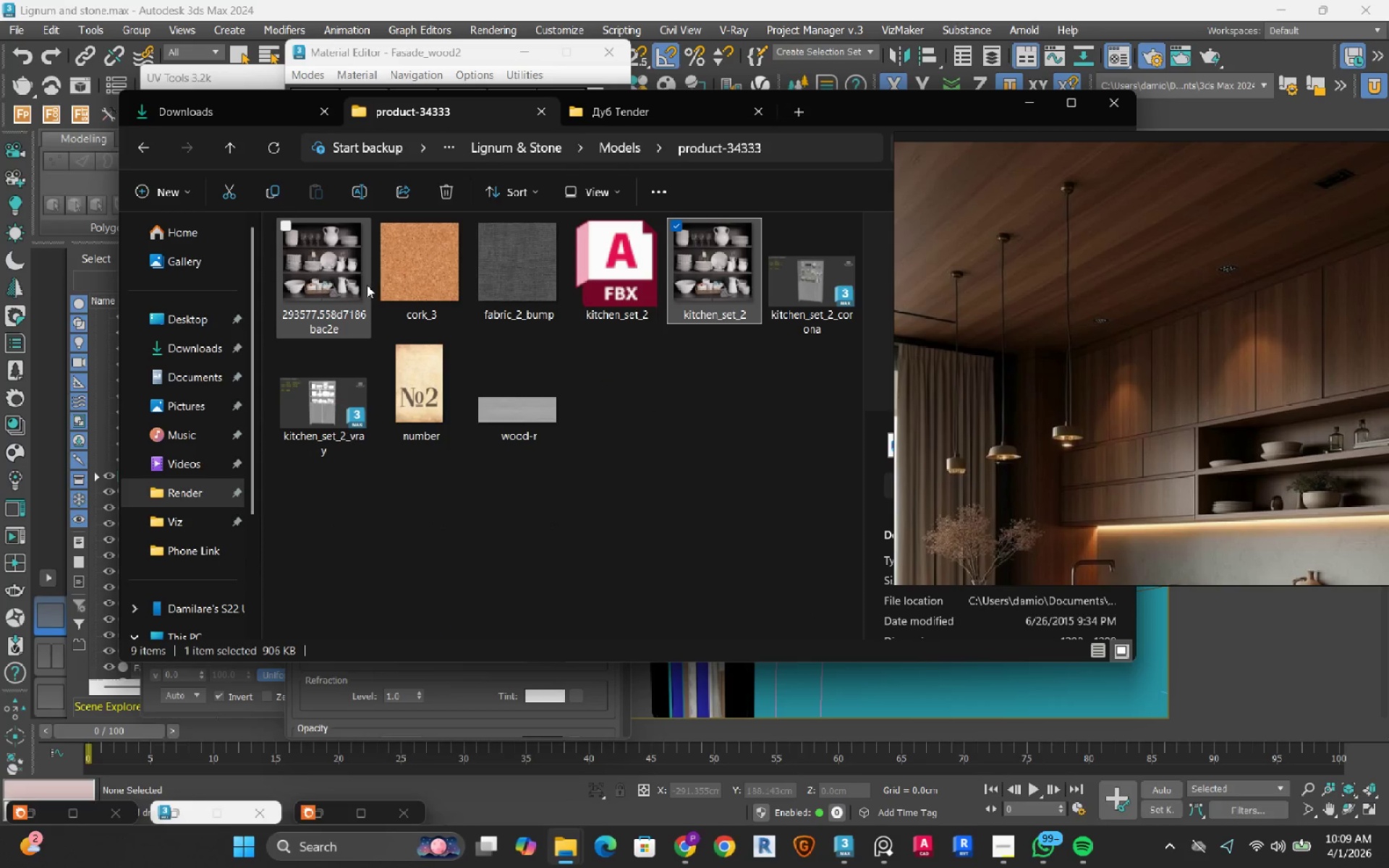 
 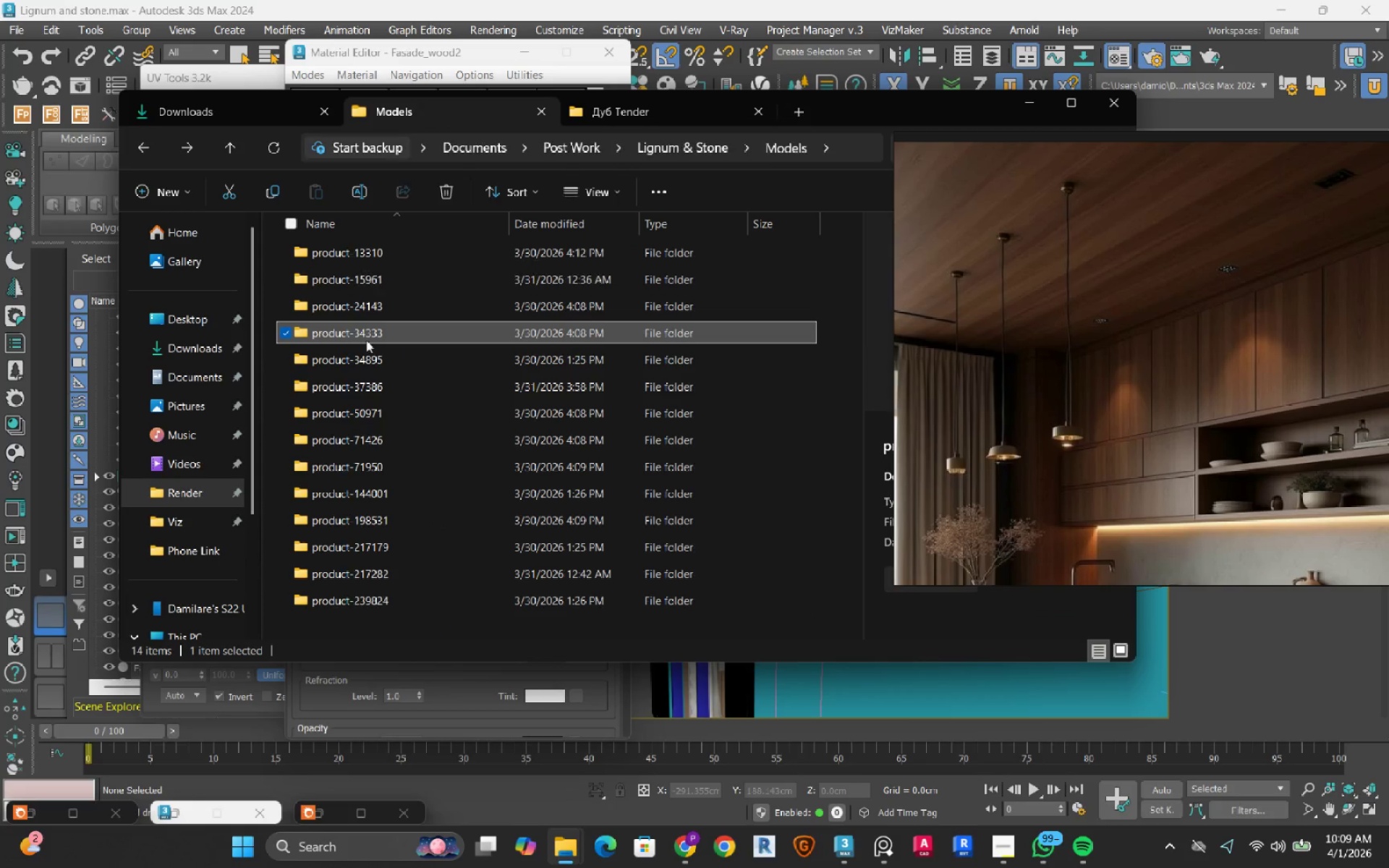 
scroll: coordinate [377, 412], scroll_direction: down, amount: 3.0
 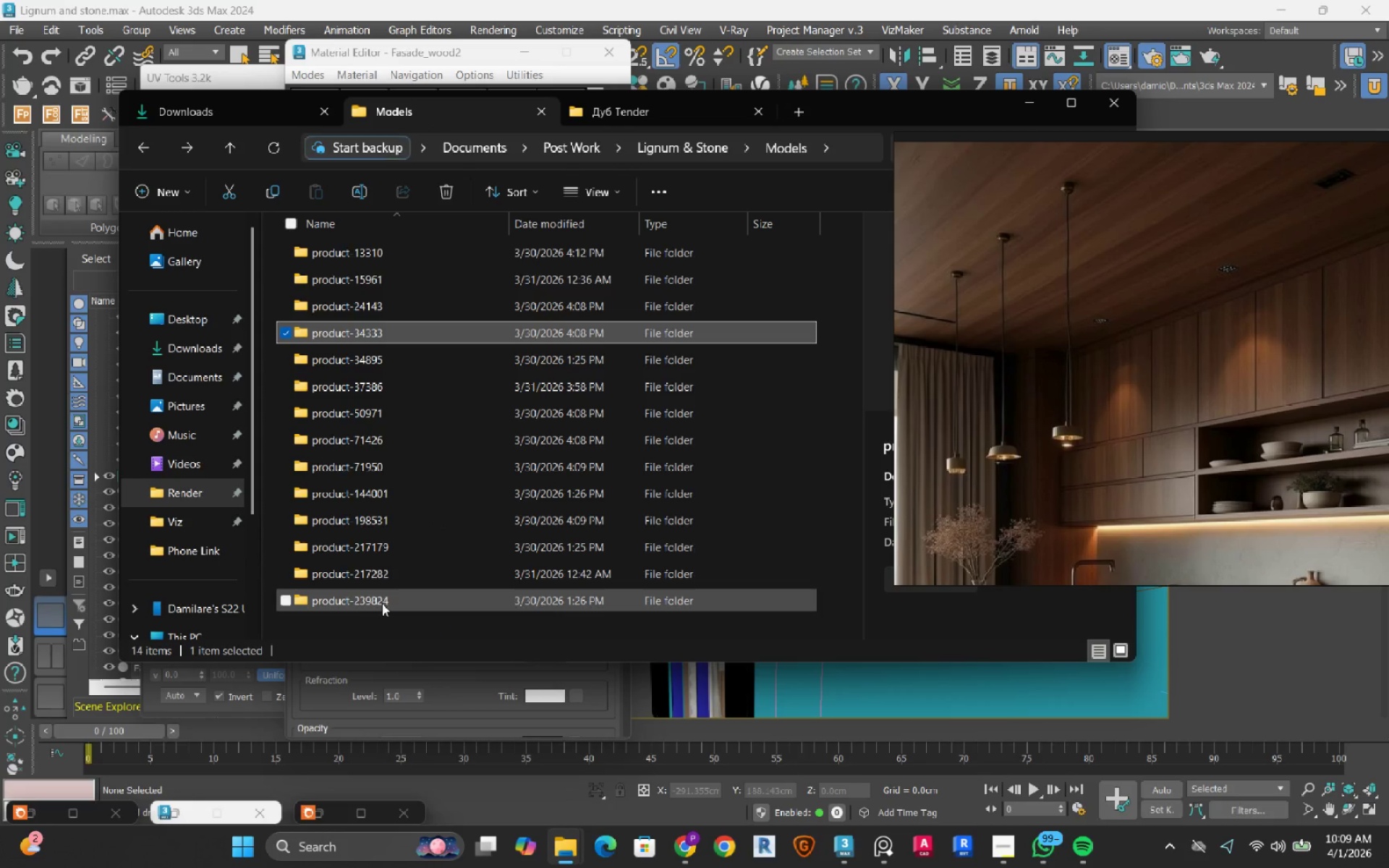 
double_click([382, 603])
 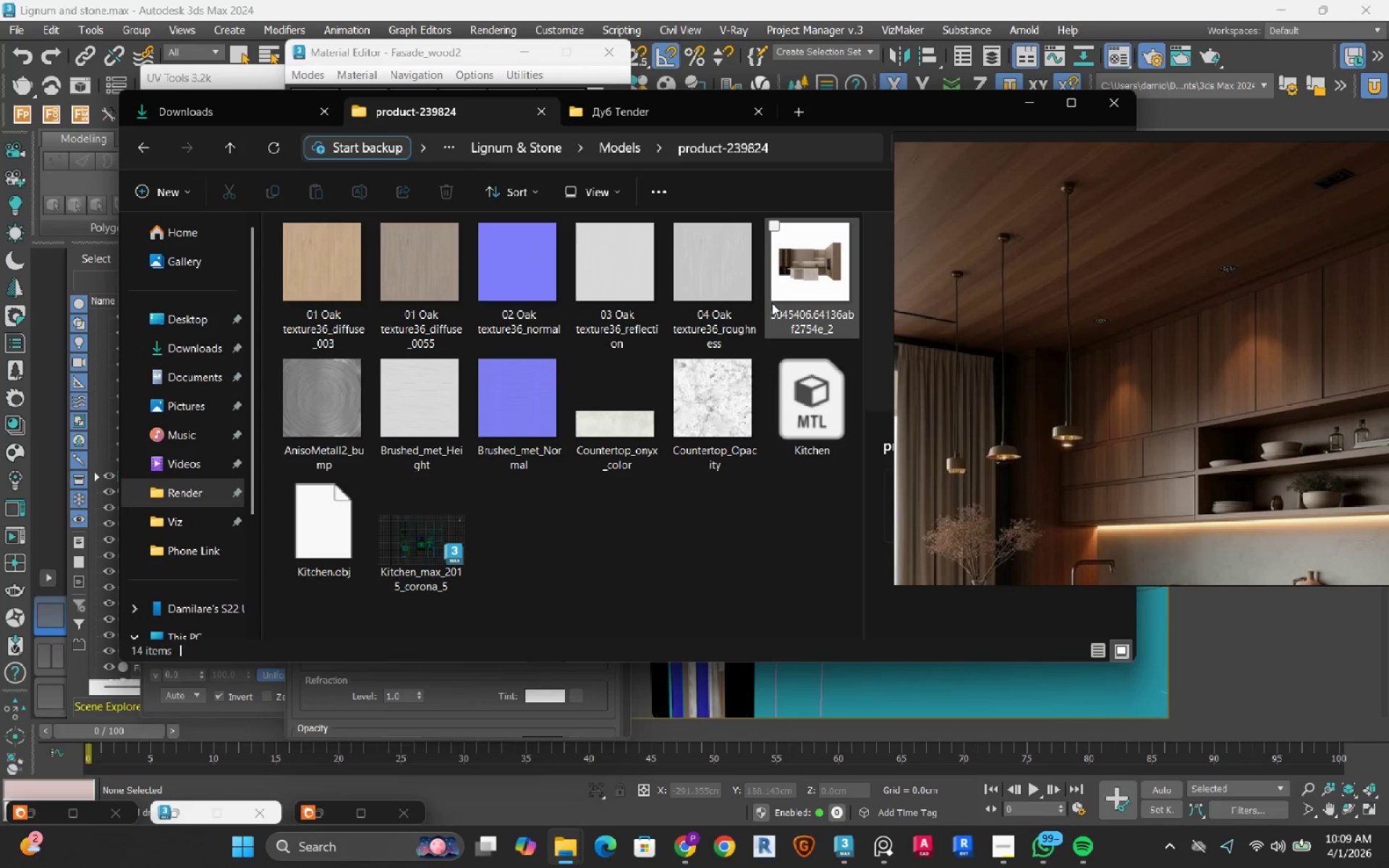 
double_click([813, 271])
 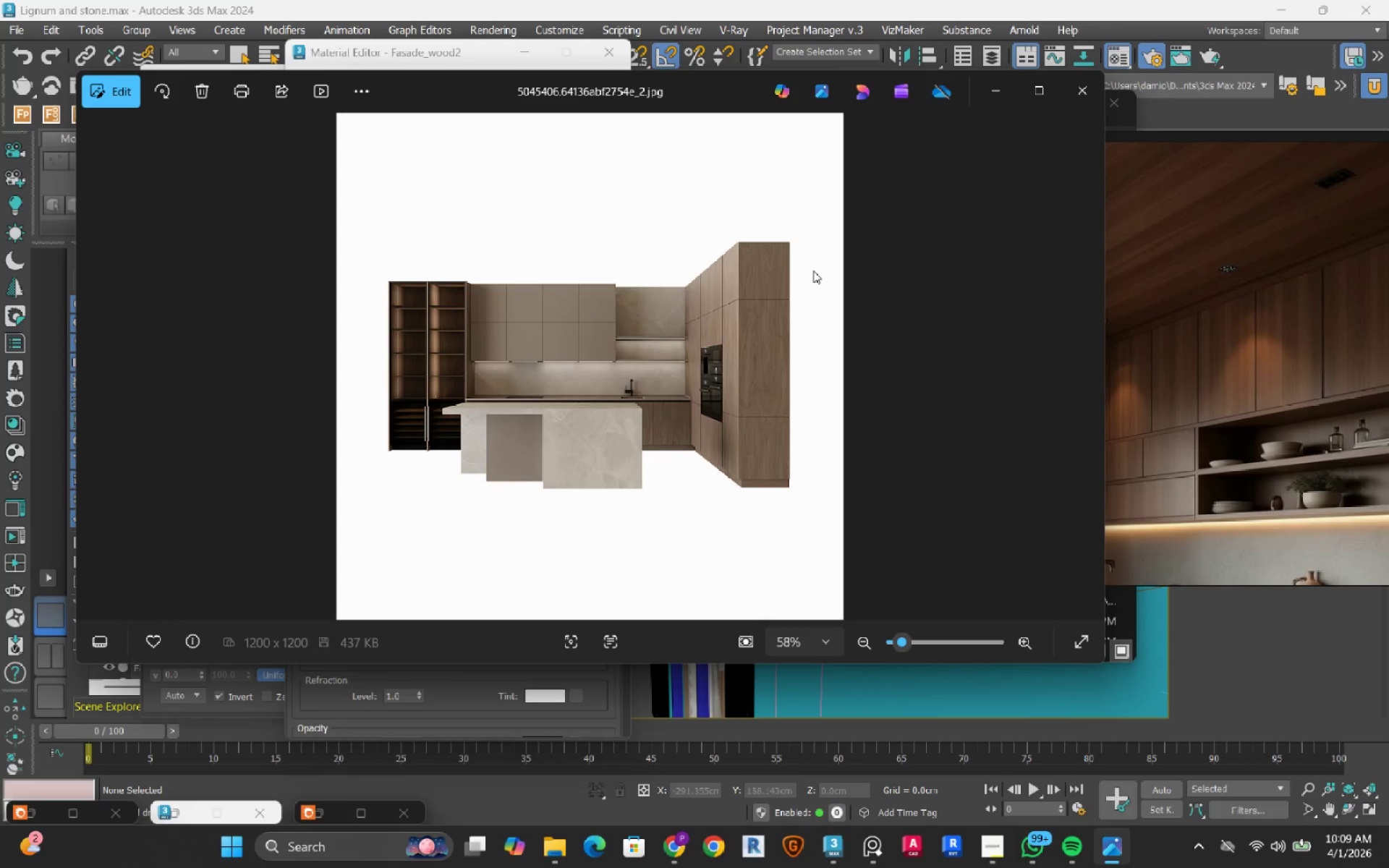 
wait(7.2)
 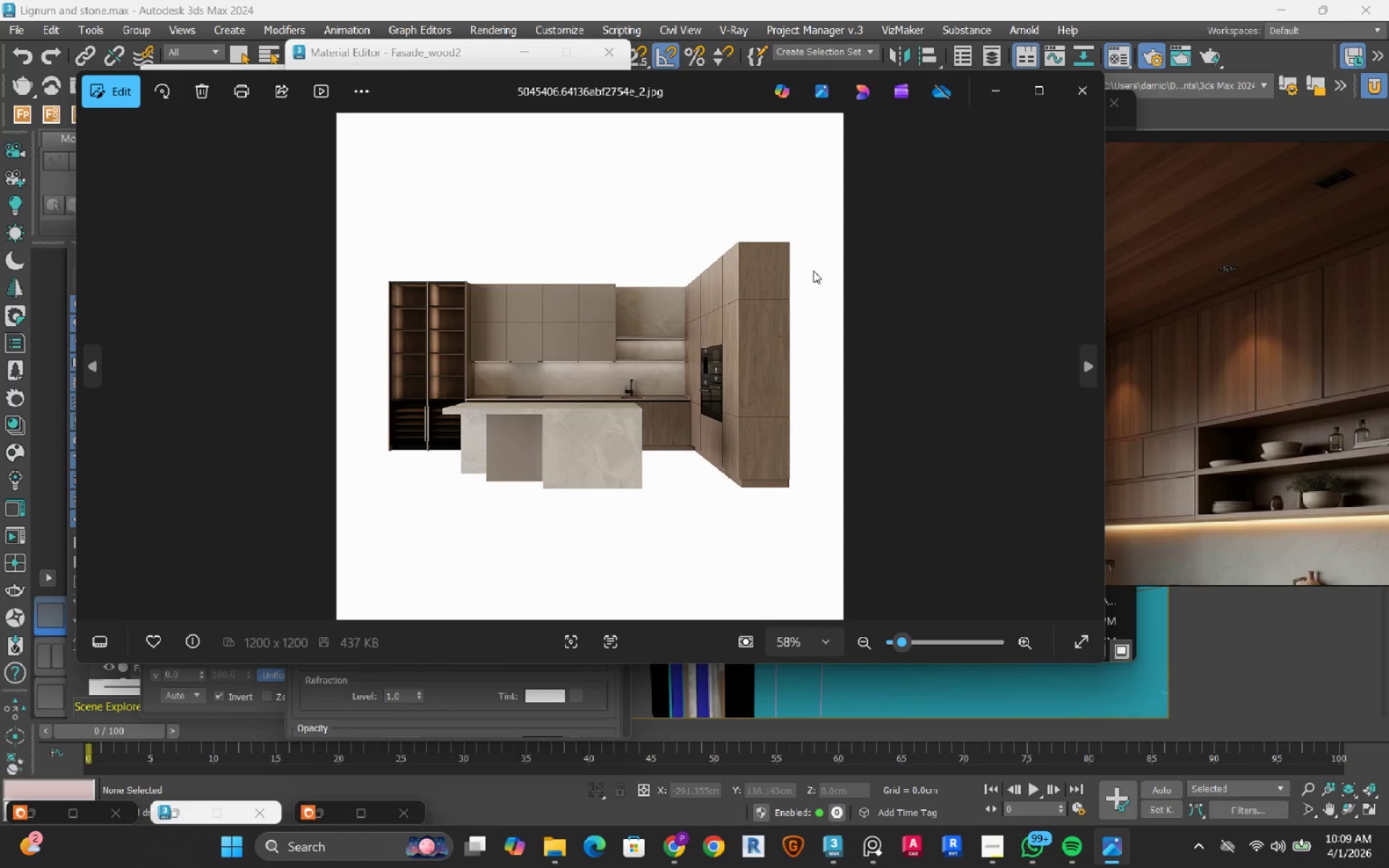 
scroll: coordinate [717, 419], scroll_direction: up, amount: 8.0
 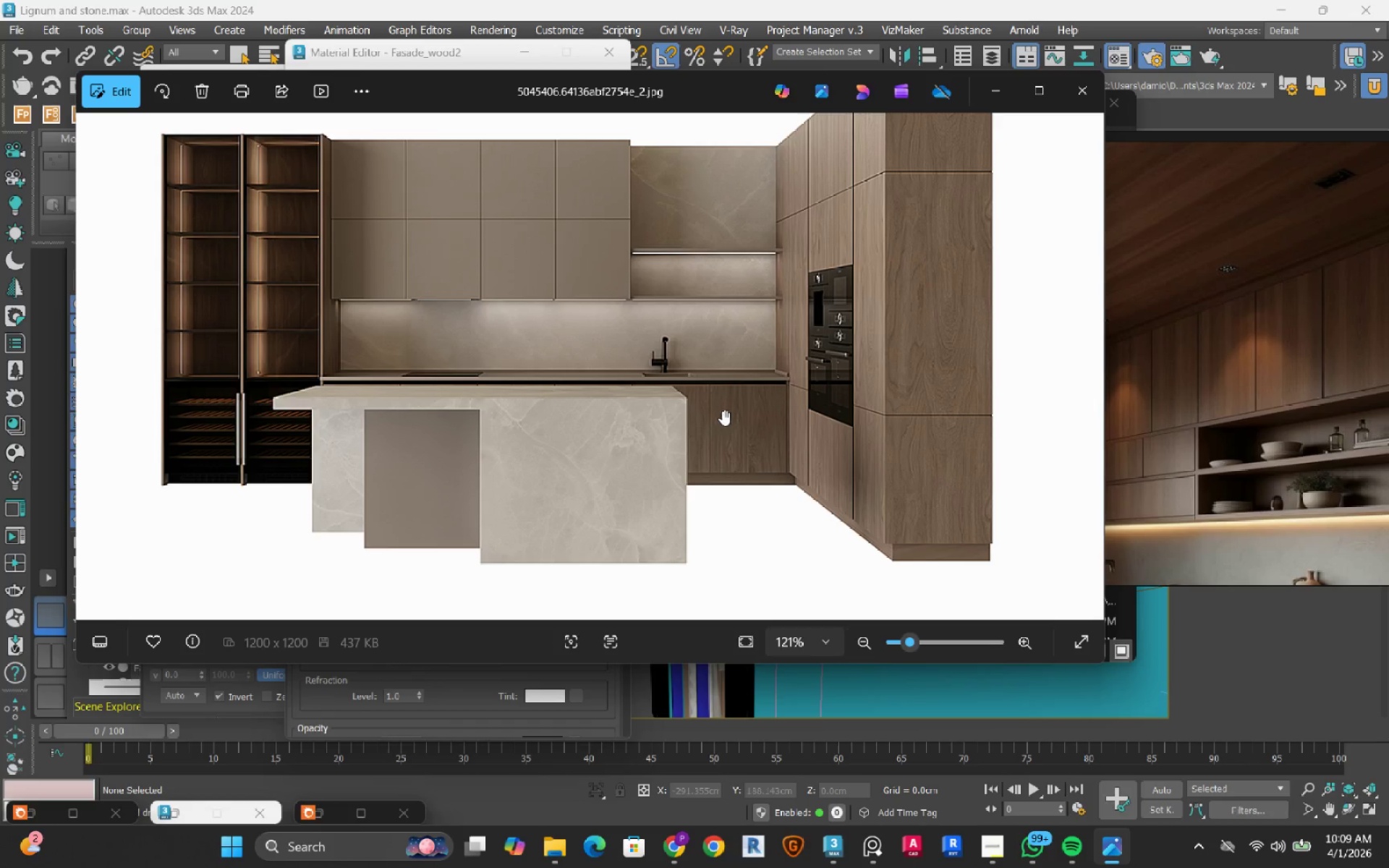 
wait(8.35)
 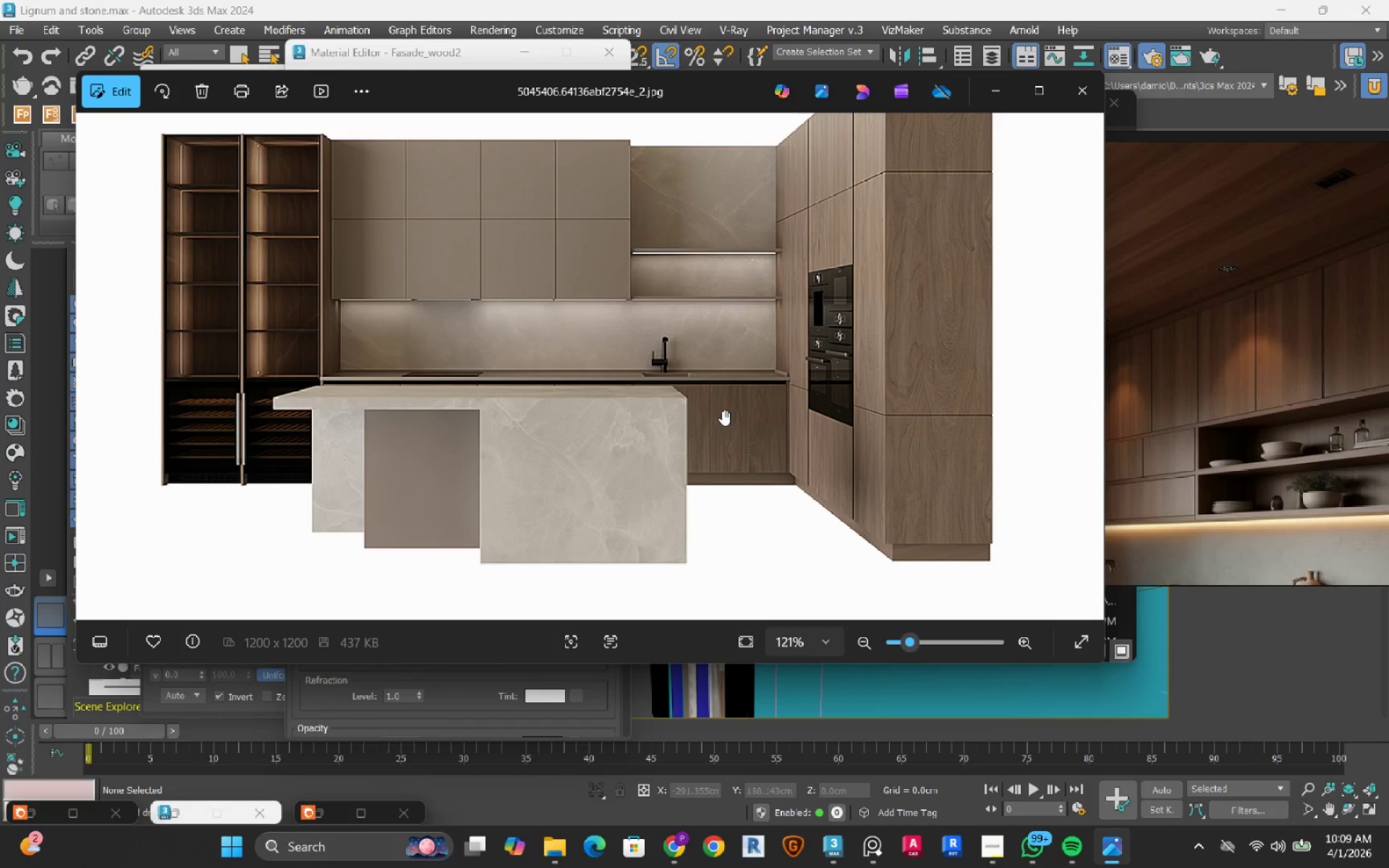 
left_click([1088, 93])
 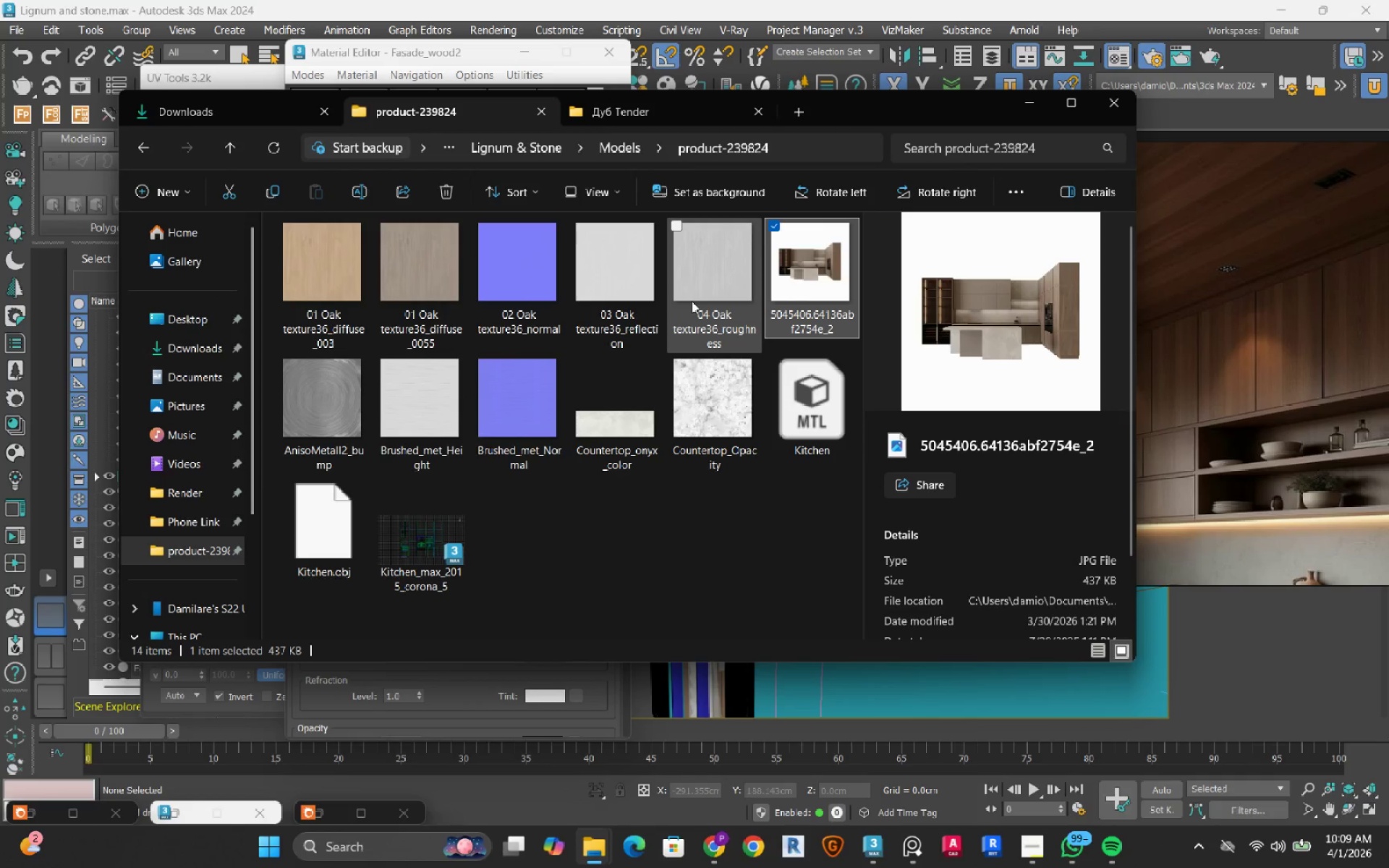 
 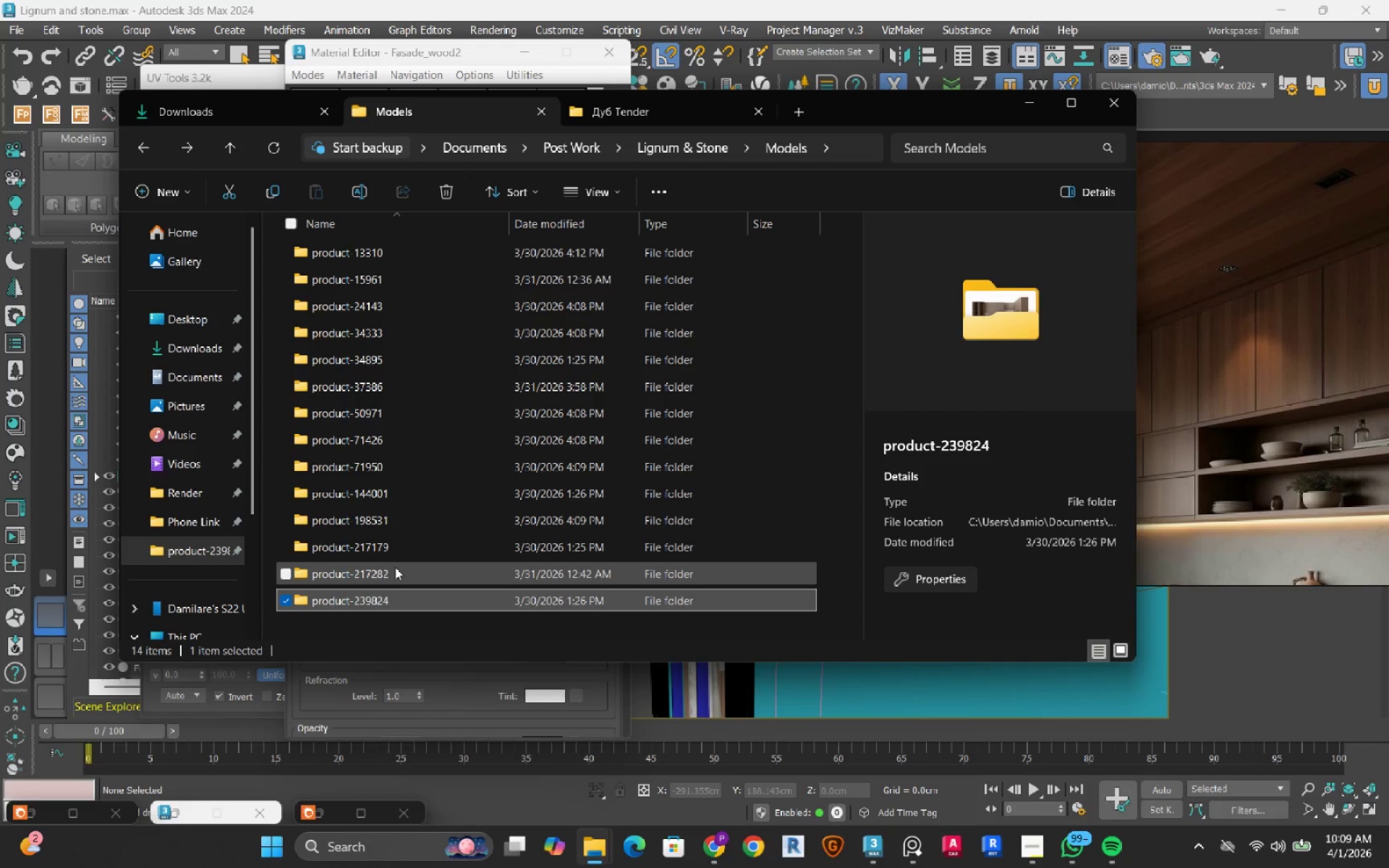 
double_click([395, 567])
 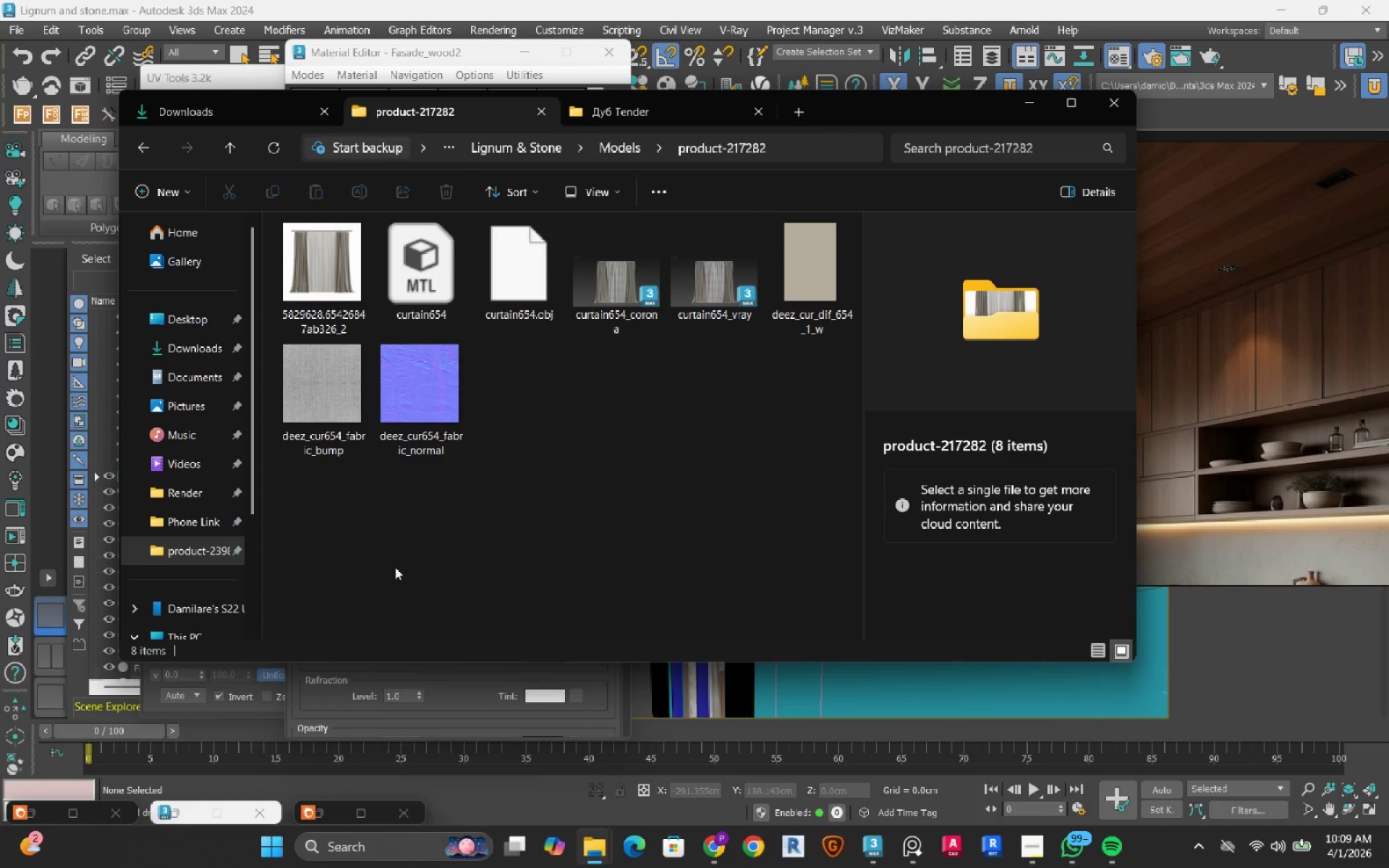 
 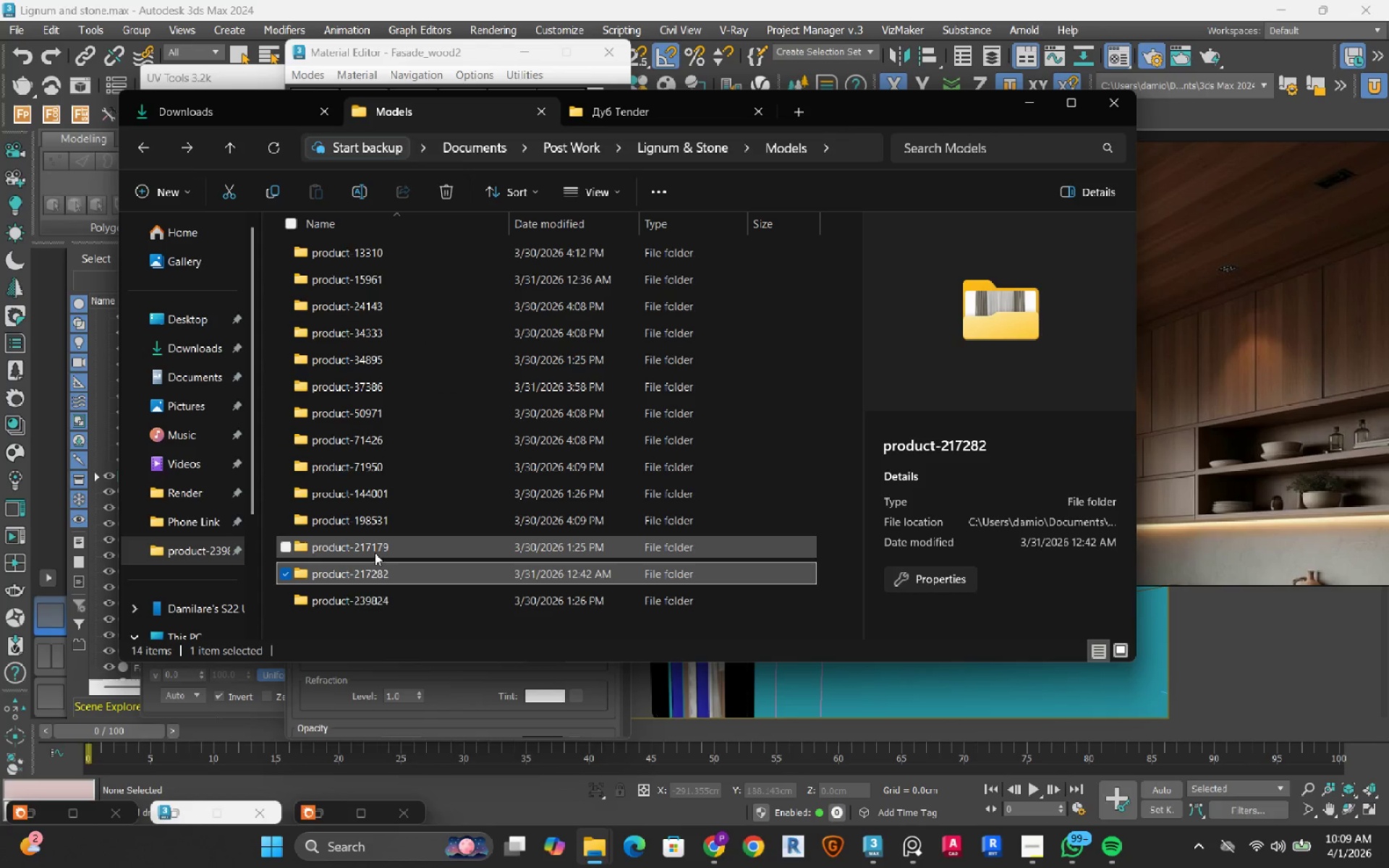 
double_click([375, 553])
 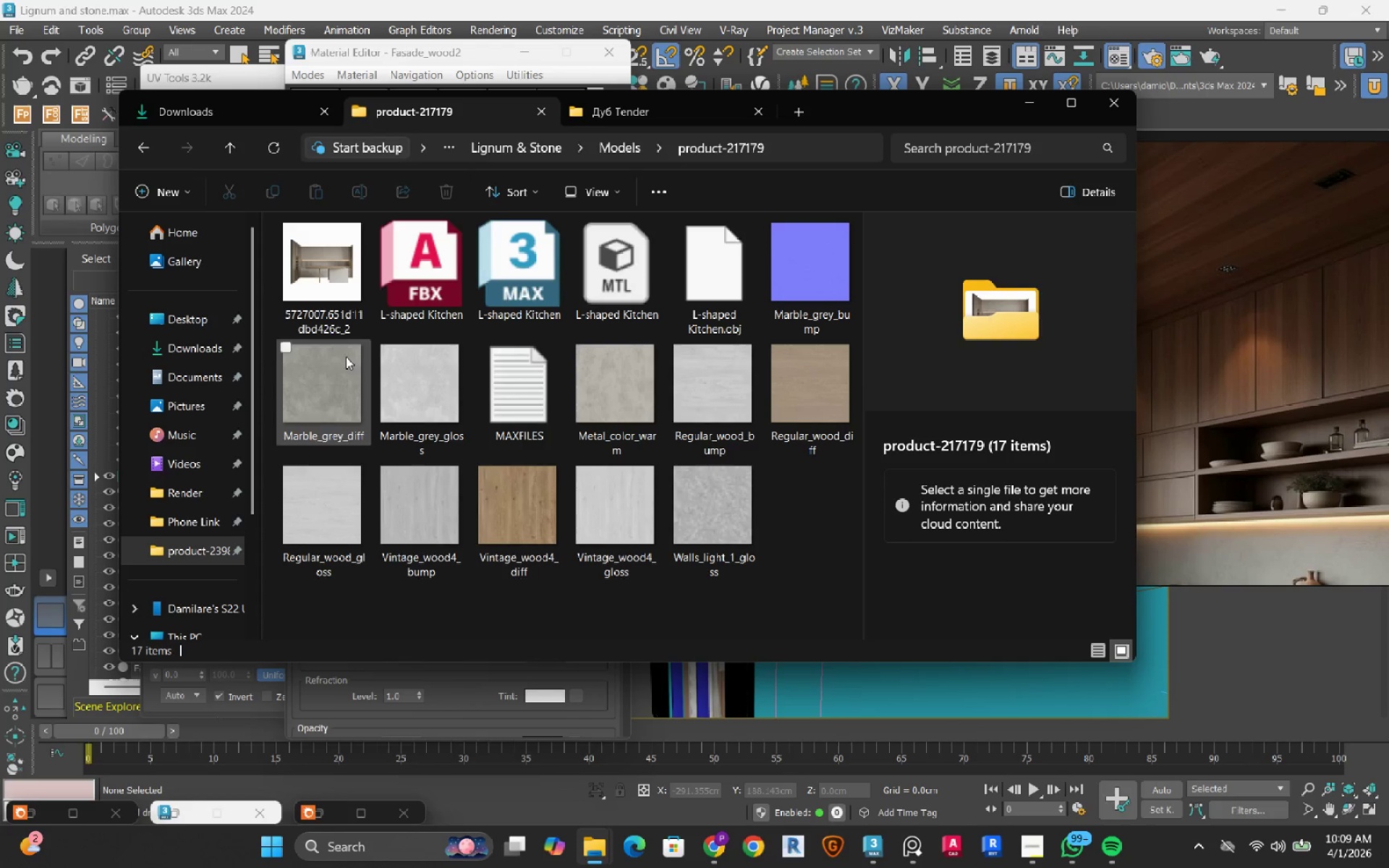 
double_click([322, 292])
 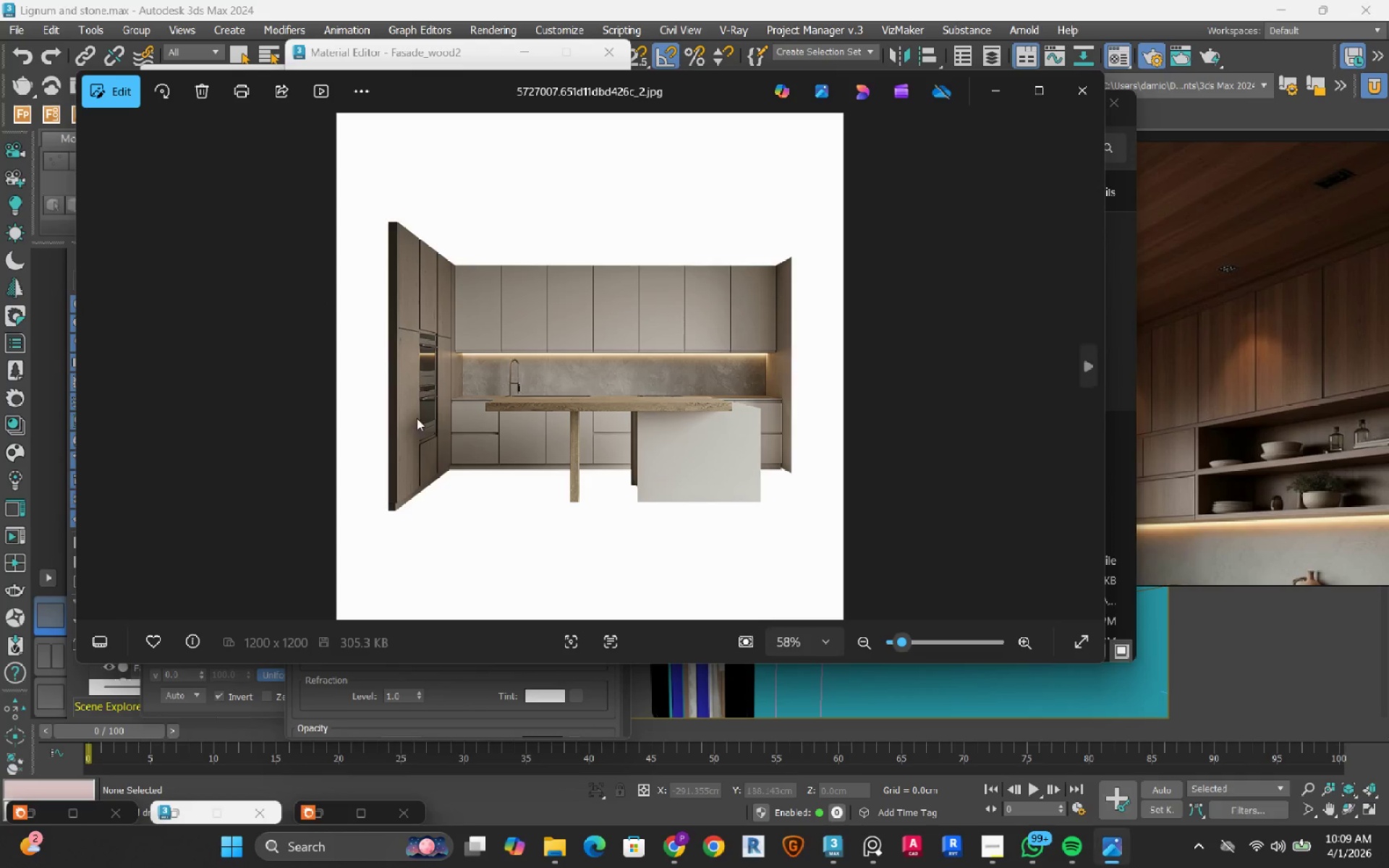 
scroll: coordinate [403, 483], scroll_direction: up, amount: 10.0
 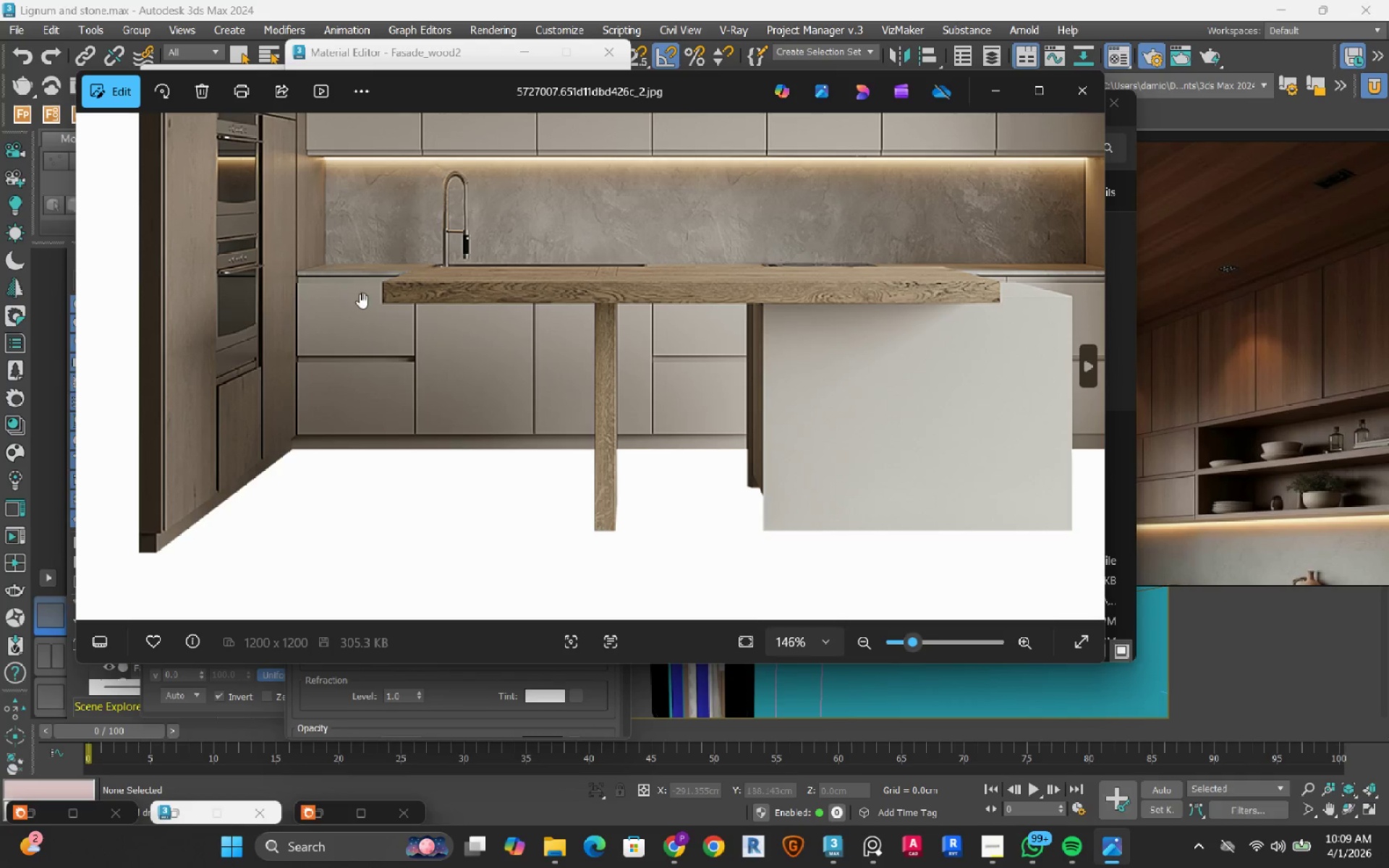 
left_click_drag(start_coordinate=[351, 268], to_coordinate=[436, 373])
 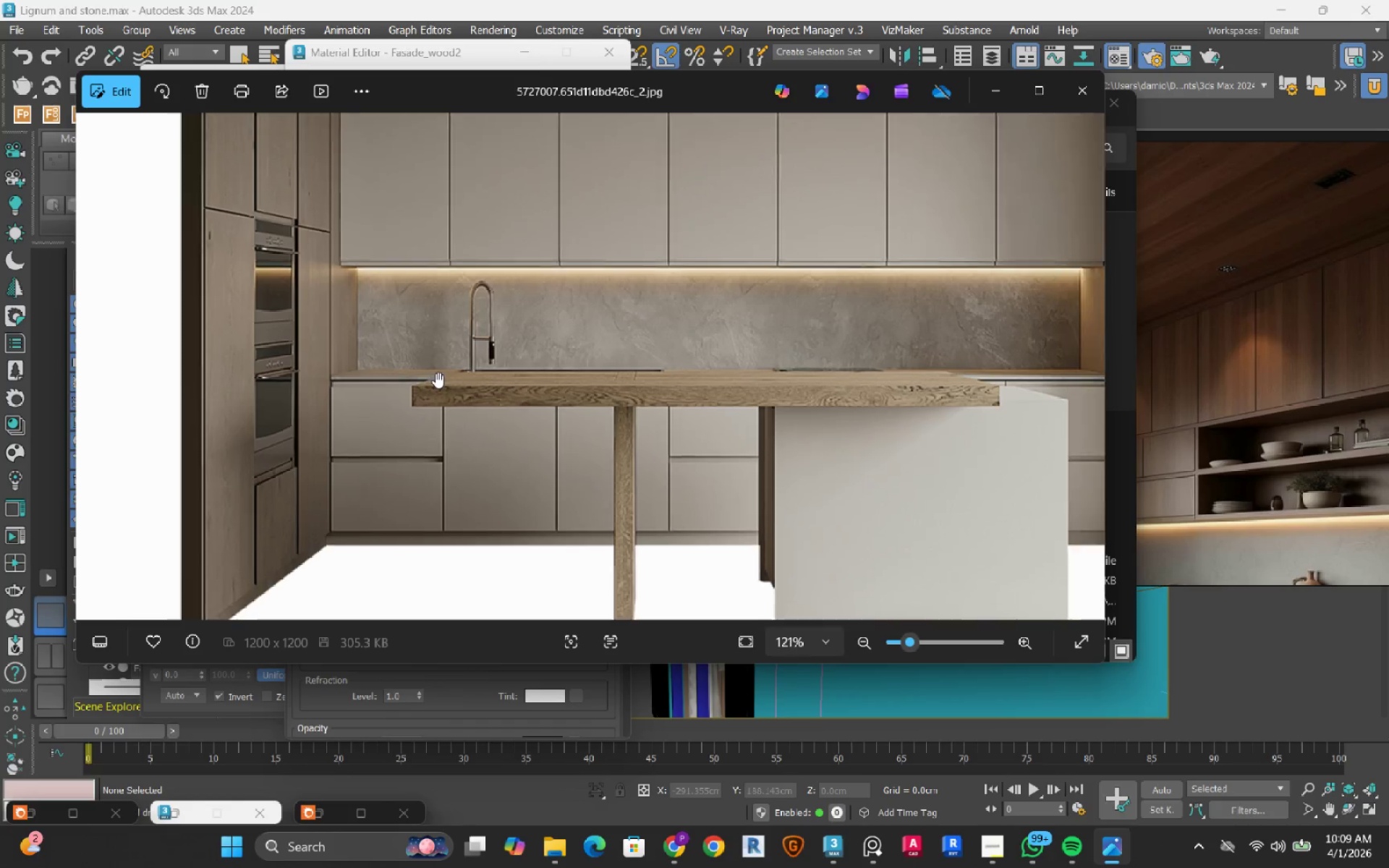 
scroll: coordinate [436, 373], scroll_direction: down, amount: 3.0
 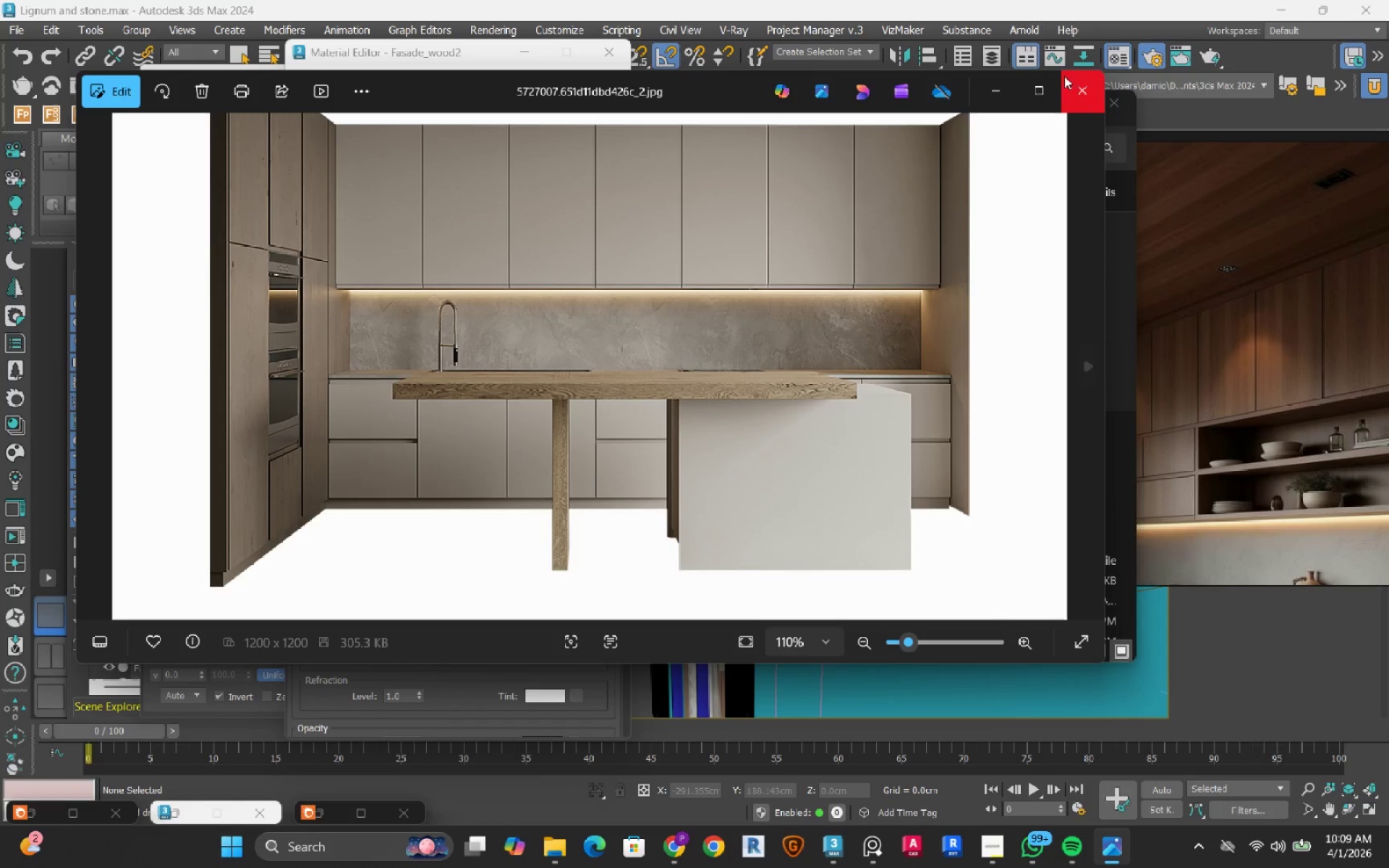 
left_click([1086, 89])
 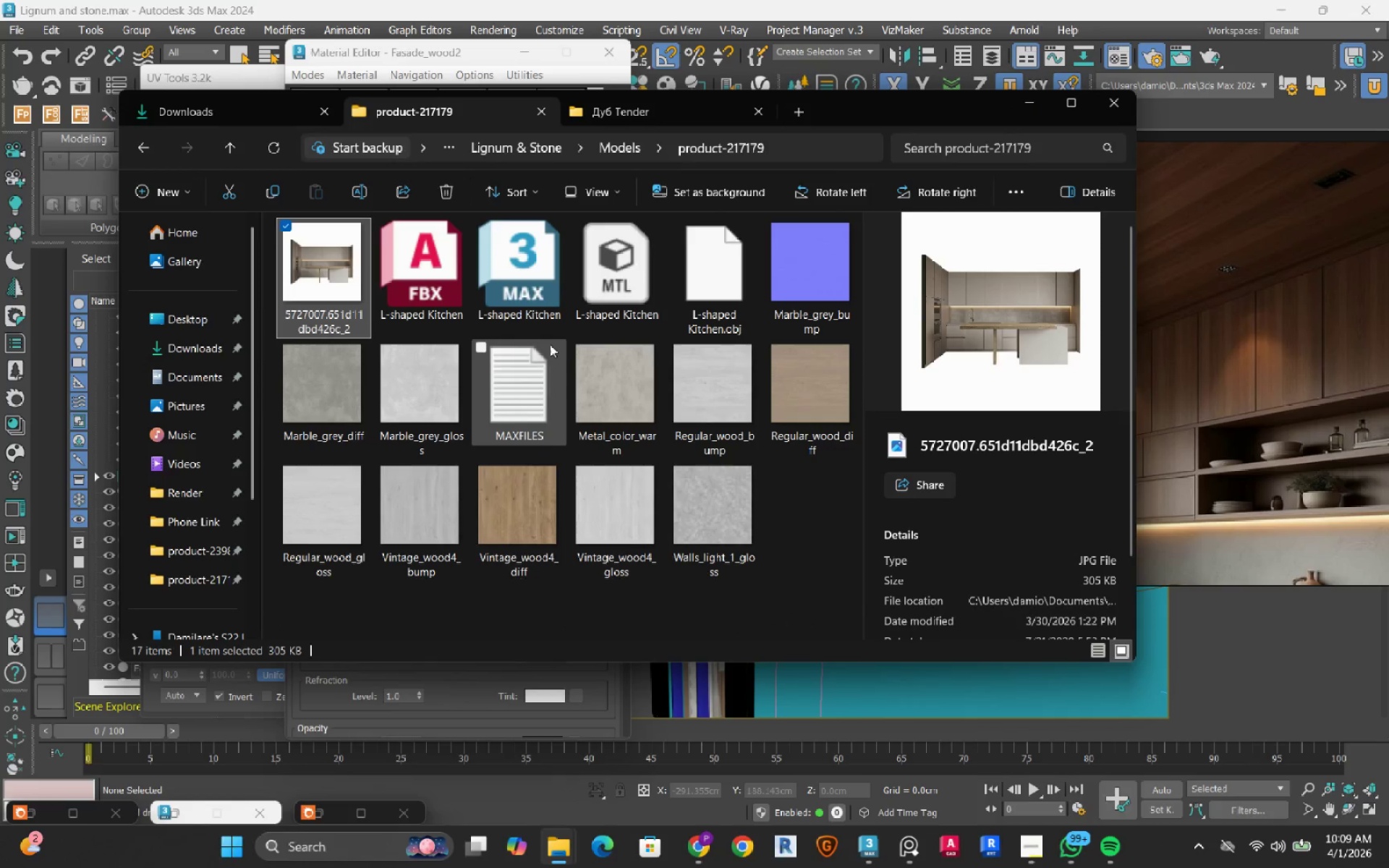 
 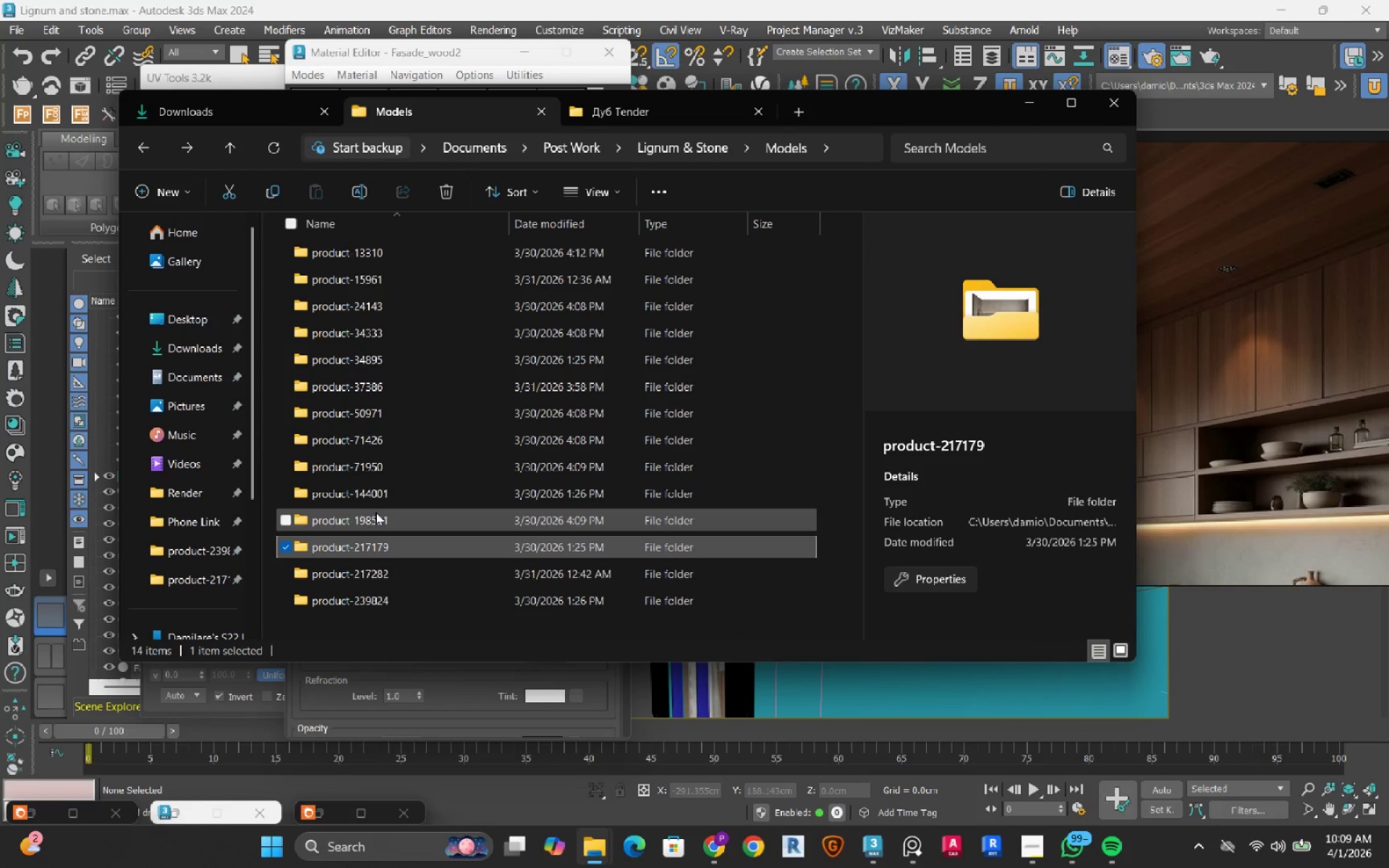 
double_click([375, 512])
 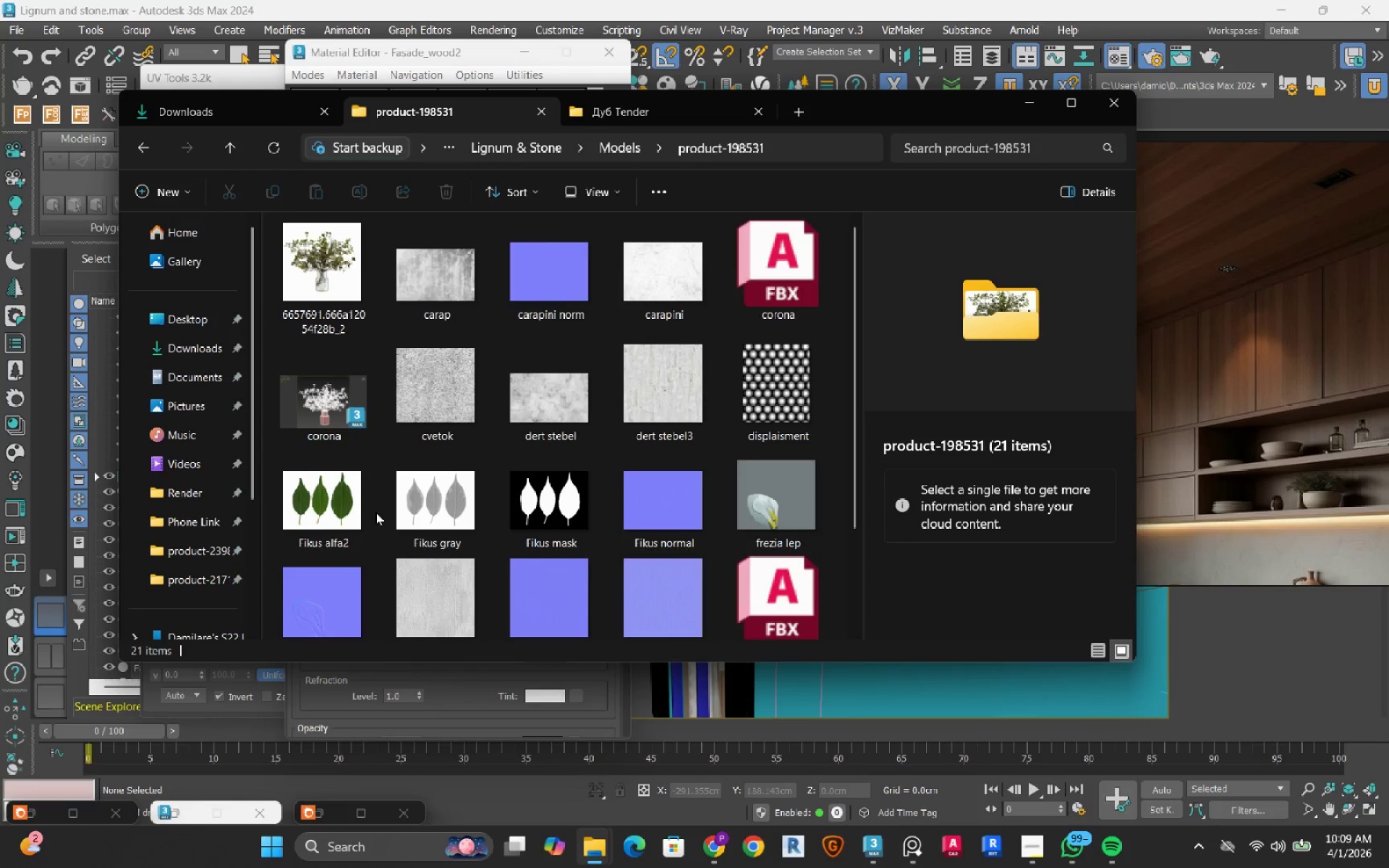 
 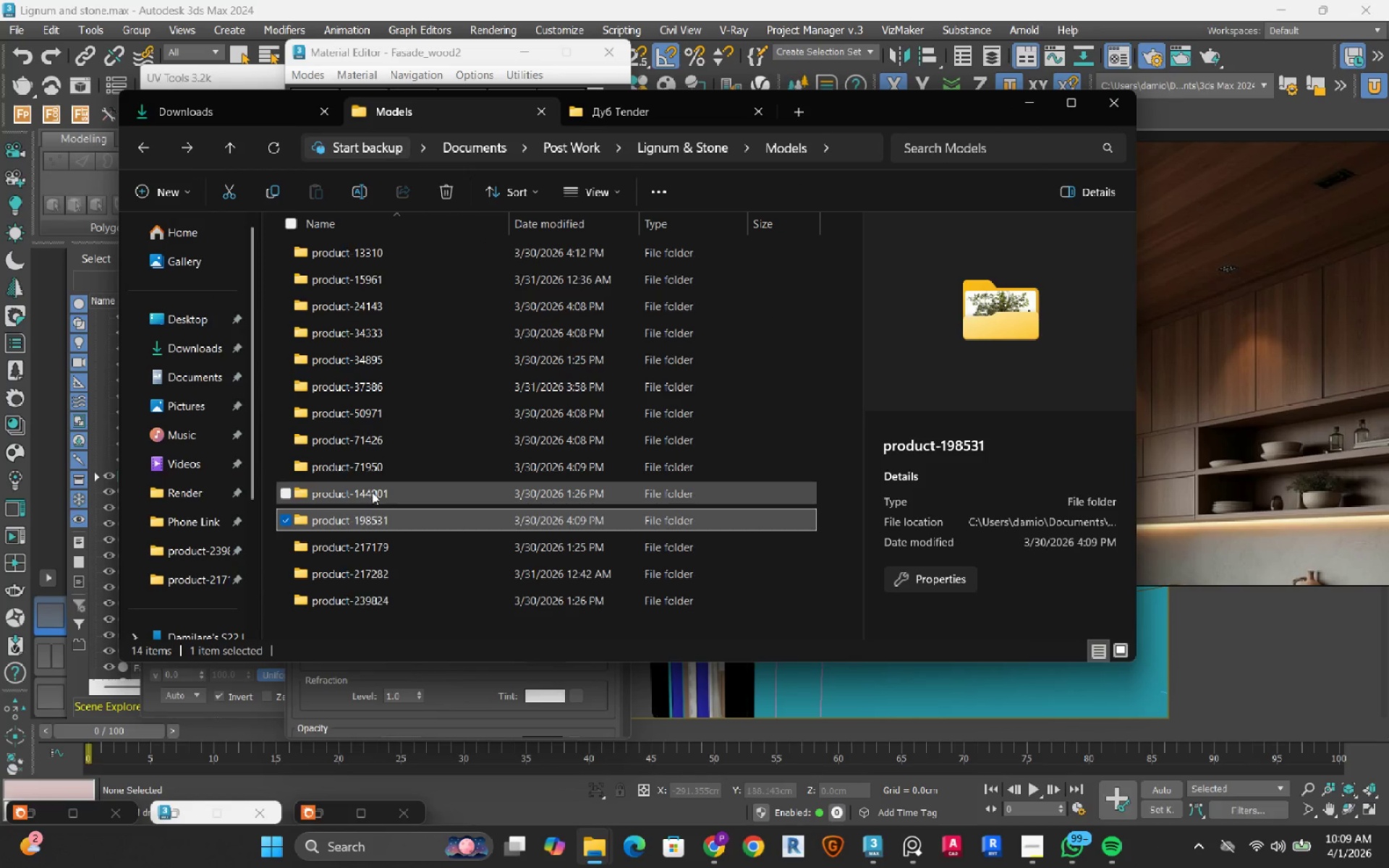 
double_click([375, 484])
 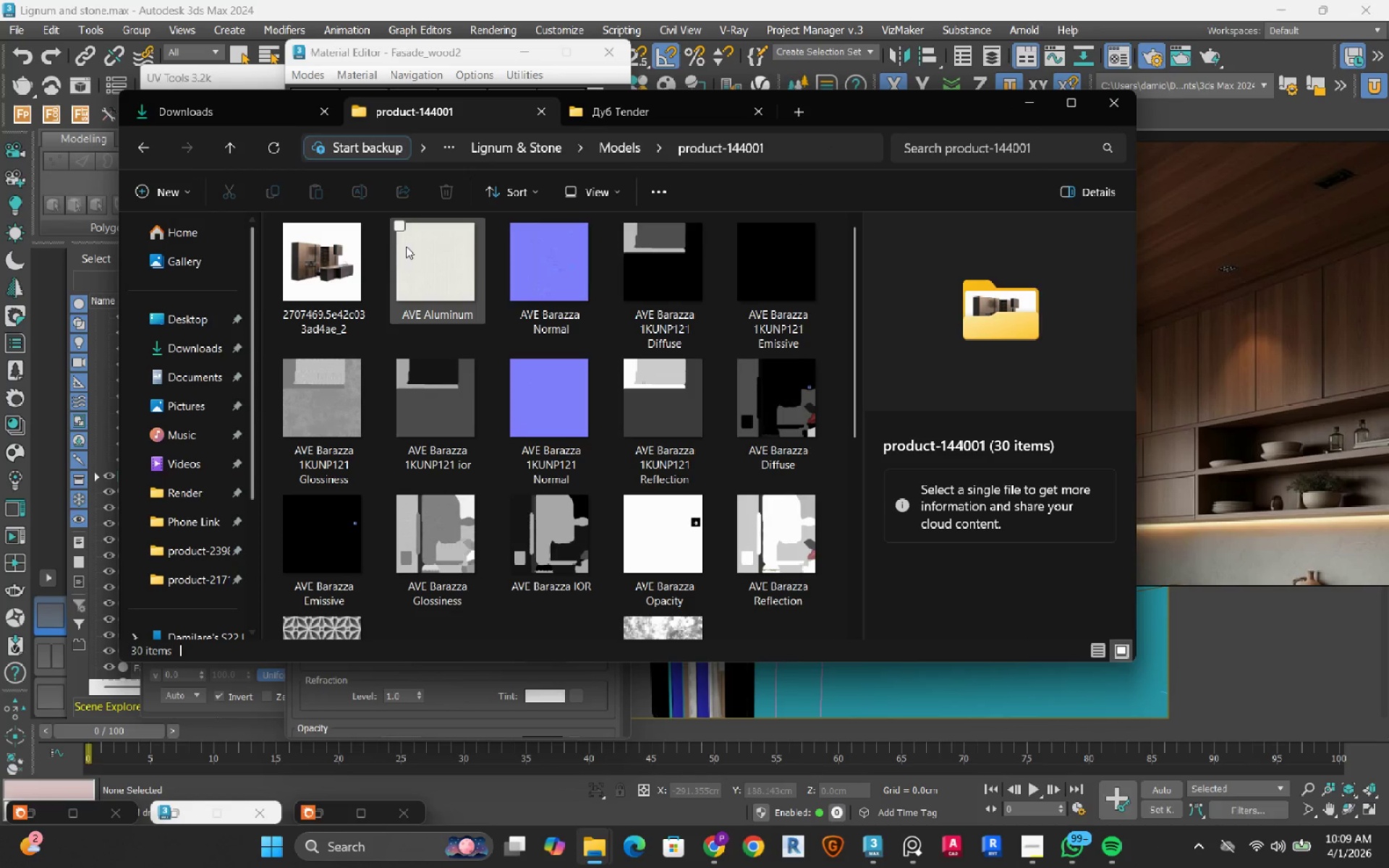 
double_click([345, 281])
 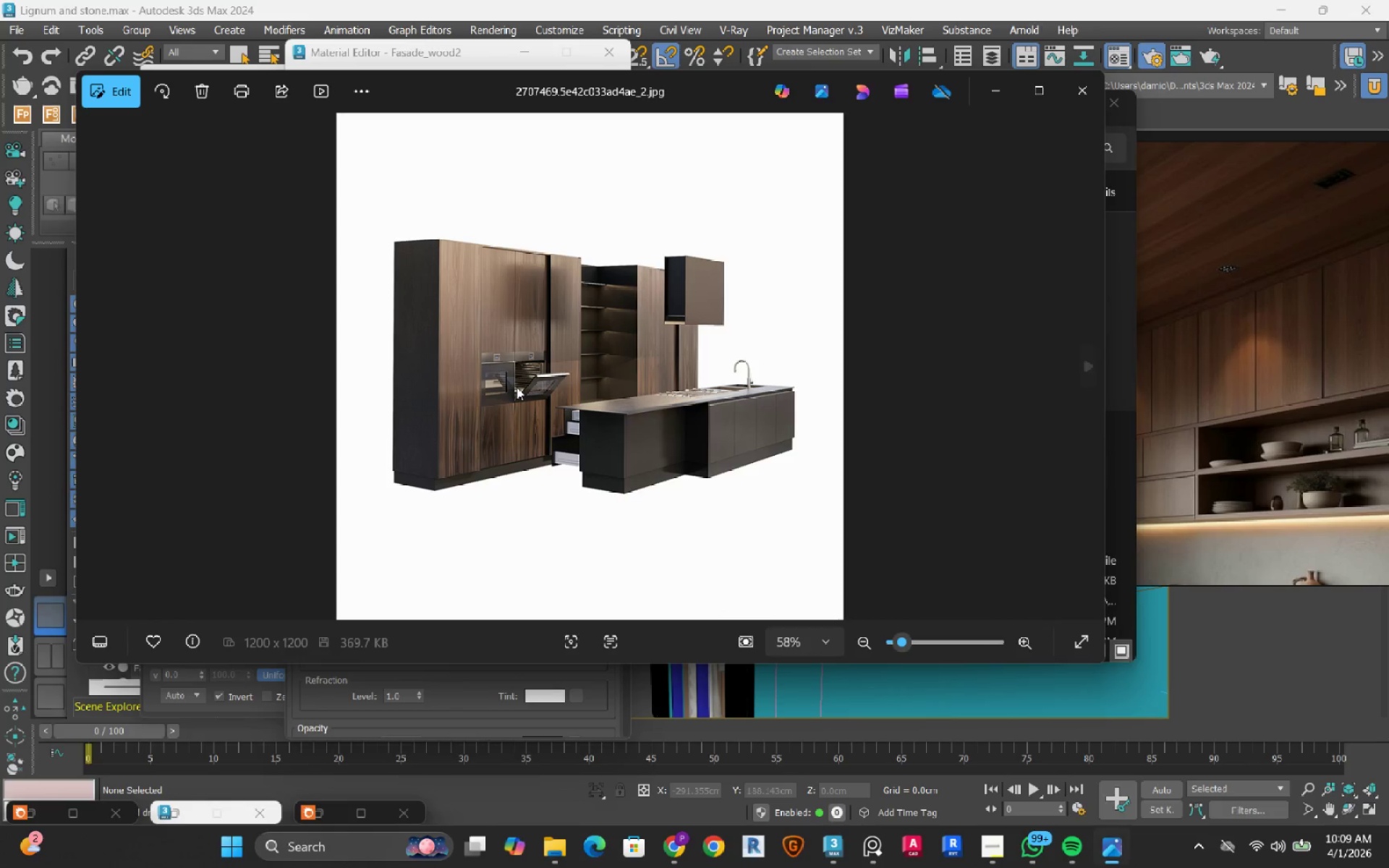 
scroll: coordinate [517, 387], scroll_direction: up, amount: 6.0
 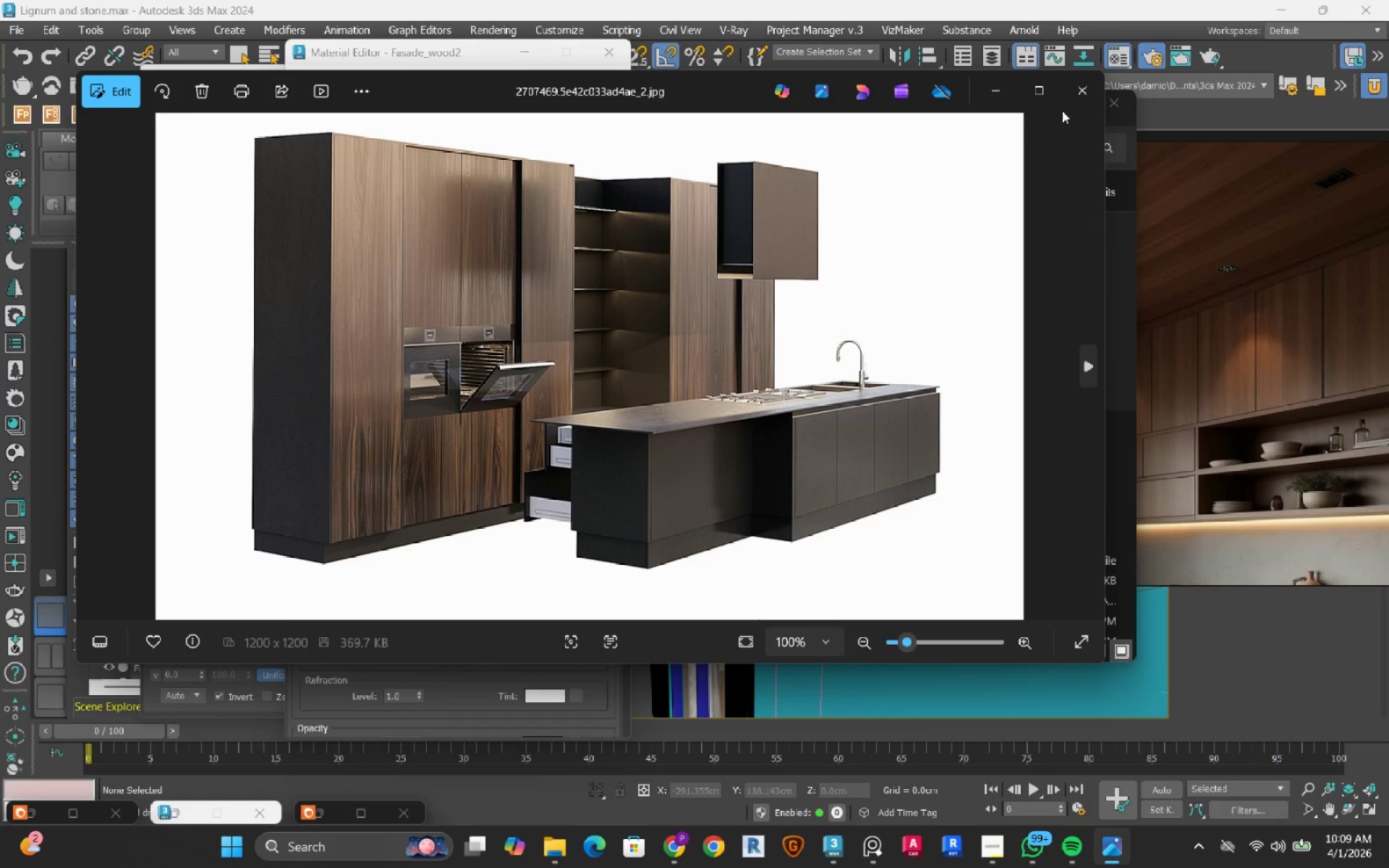 
left_click([1089, 79])
 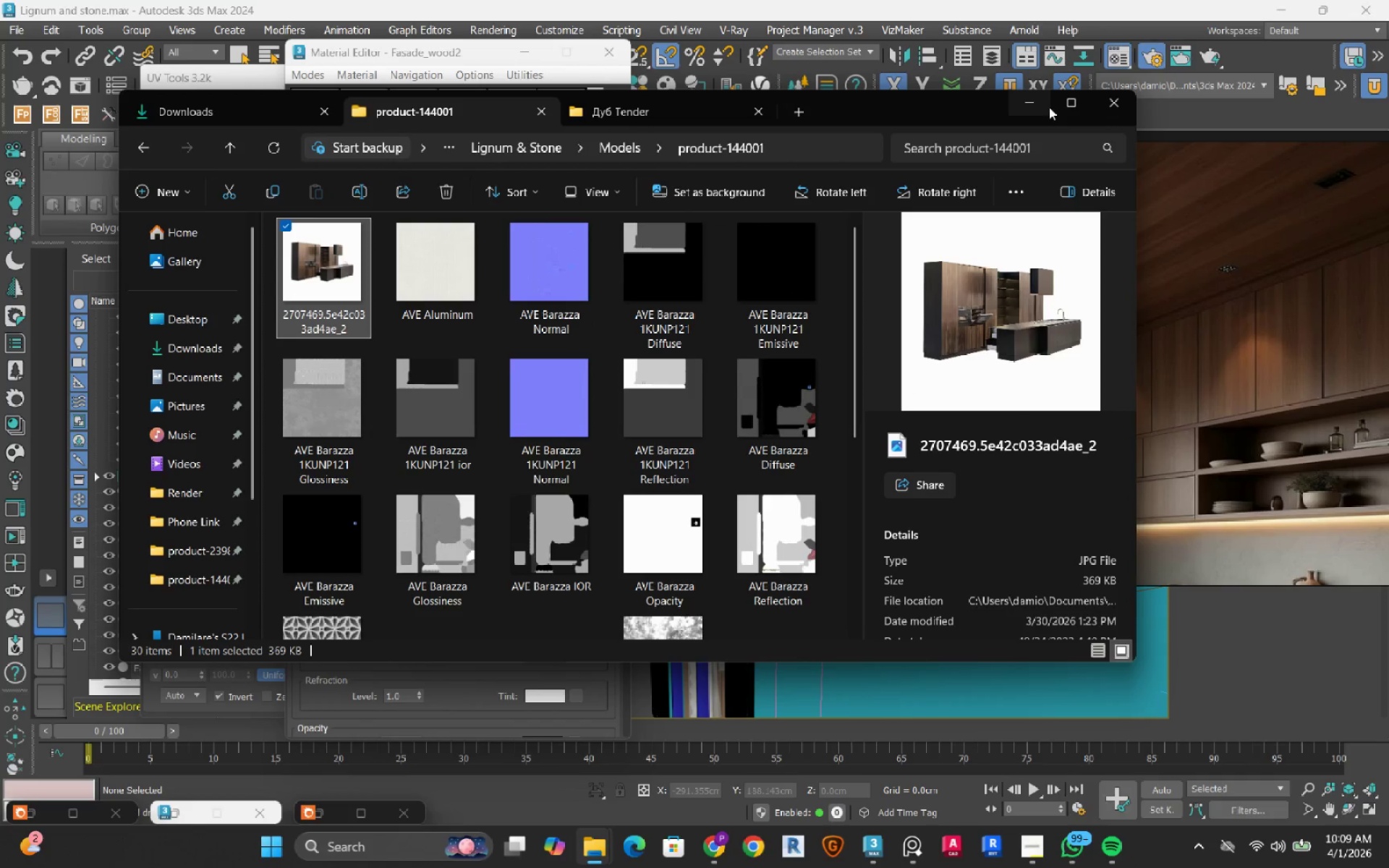 
left_click([1035, 105])
 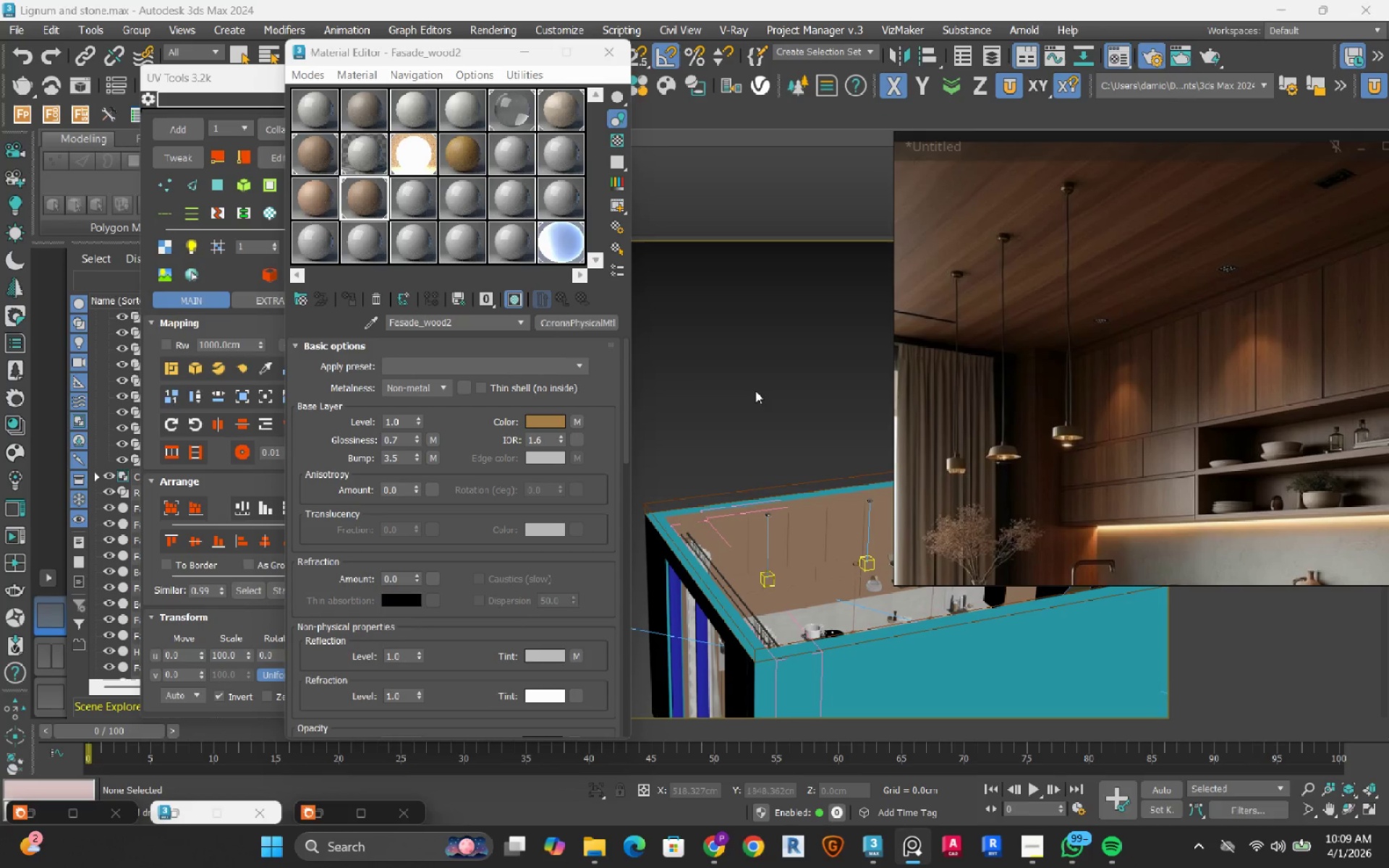 
scroll: coordinate [755, 391], scroll_direction: down, amount: 1.0
 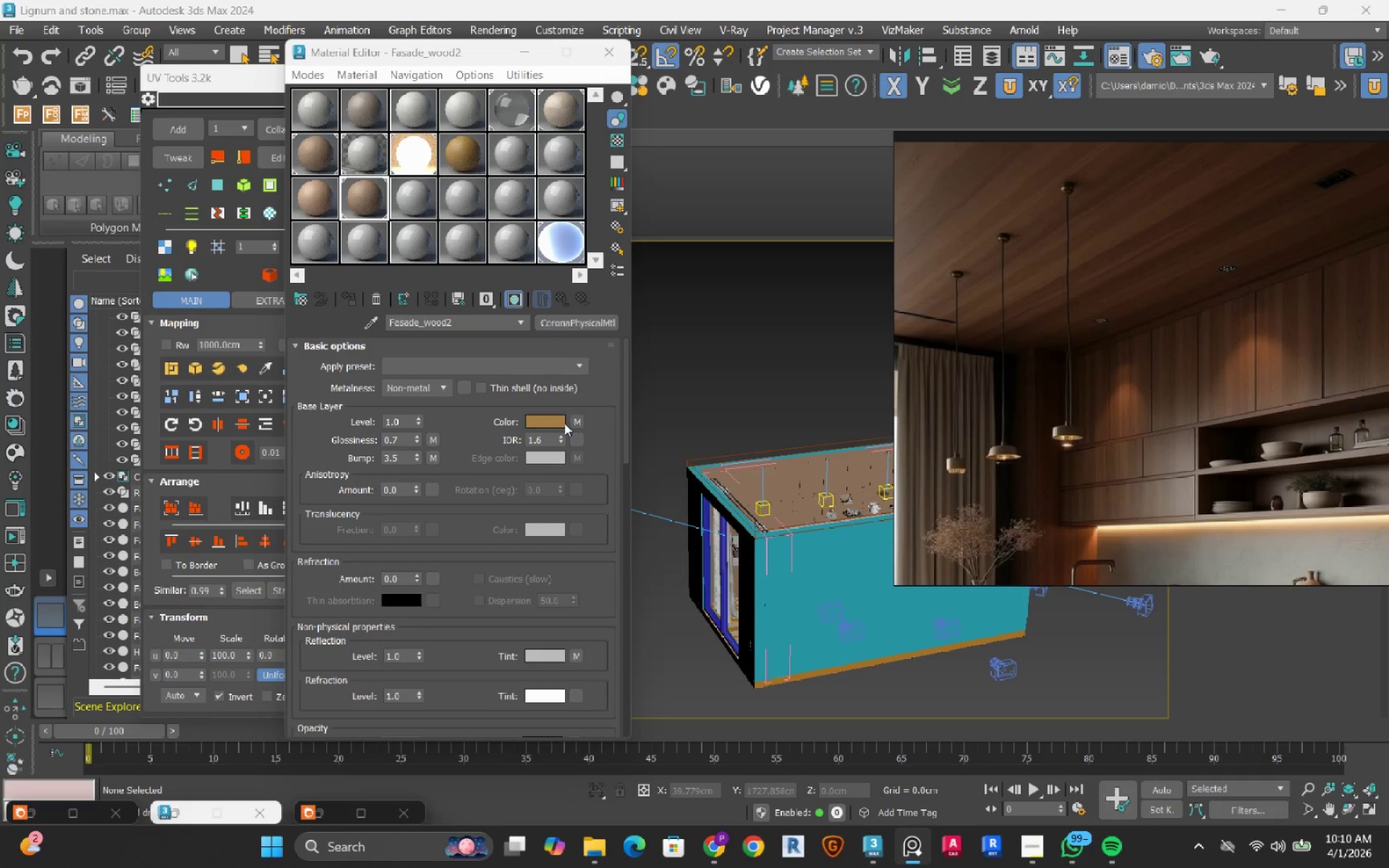 
left_click([572, 422])
 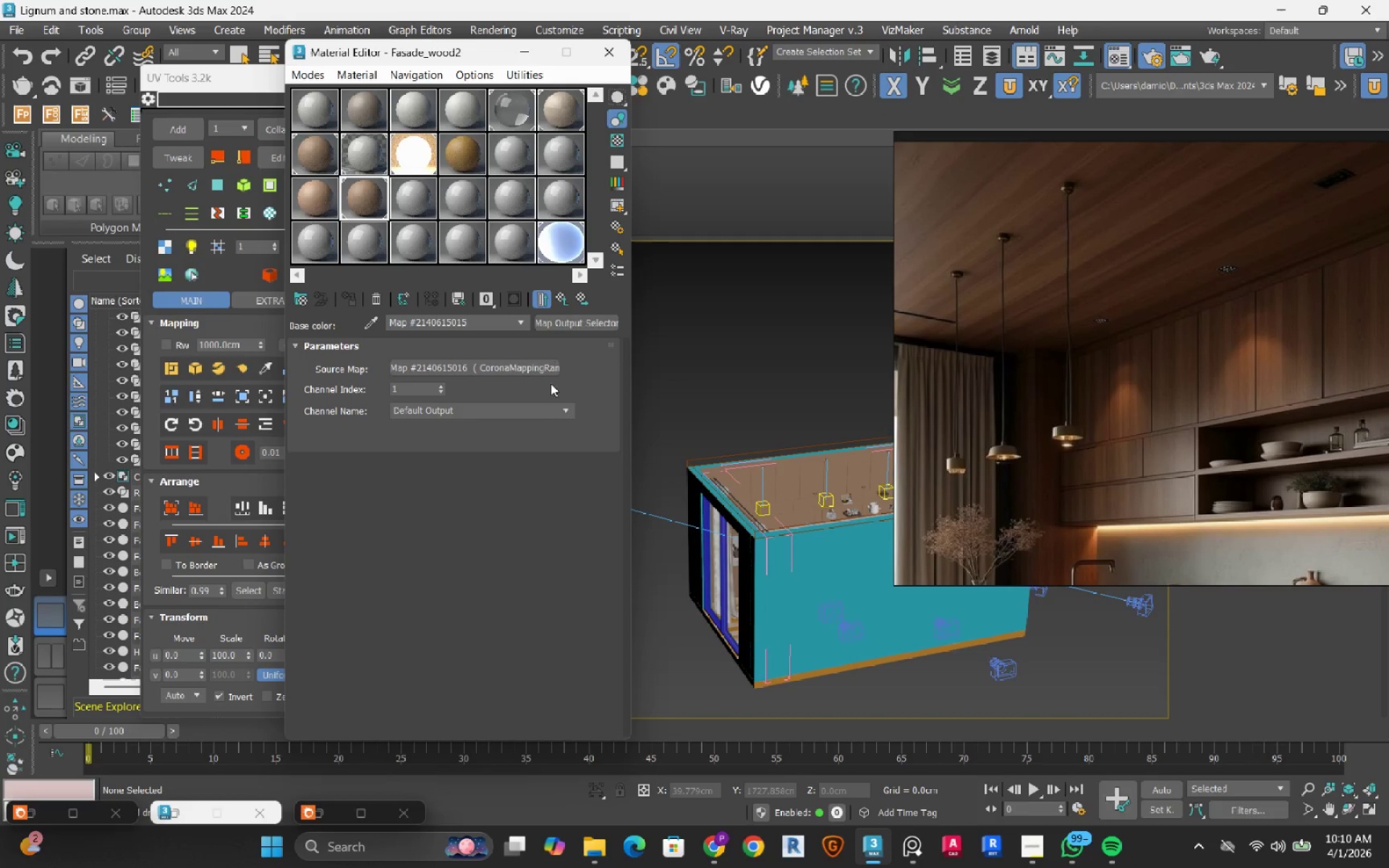 
left_click([551, 365])
 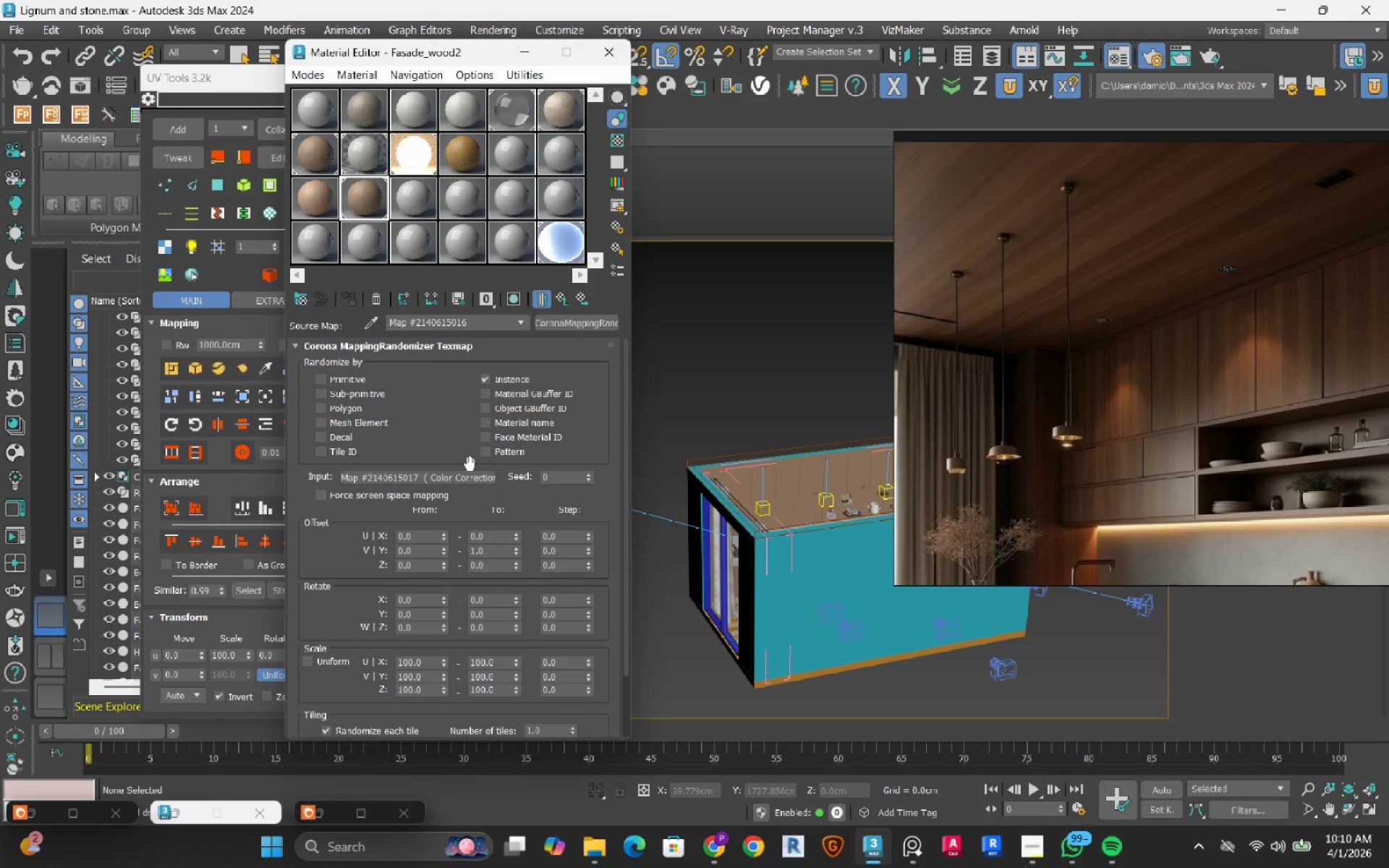 
left_click([464, 474])
 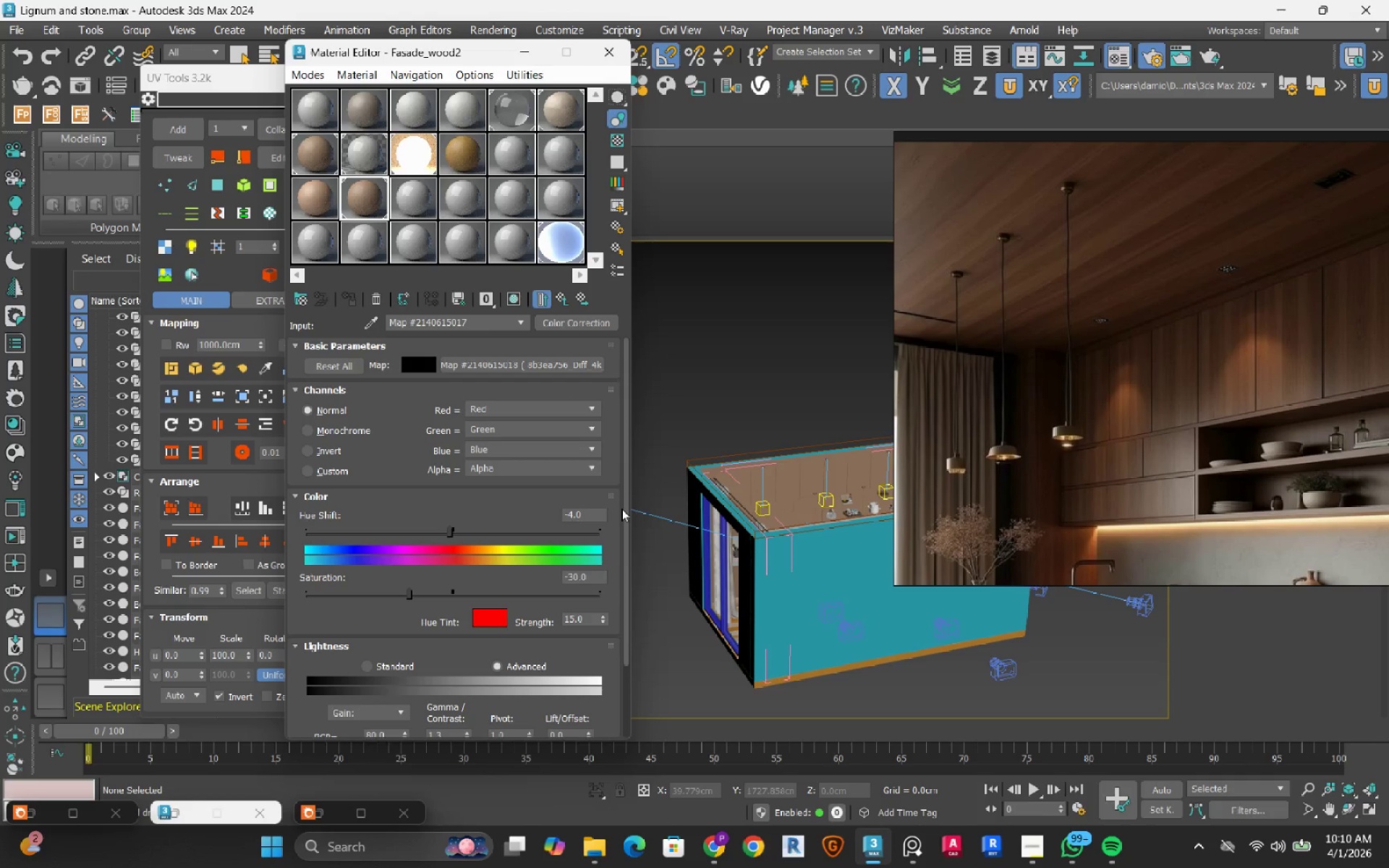 
left_click_drag(start_coordinate=[623, 505], to_coordinate=[618, 590])
 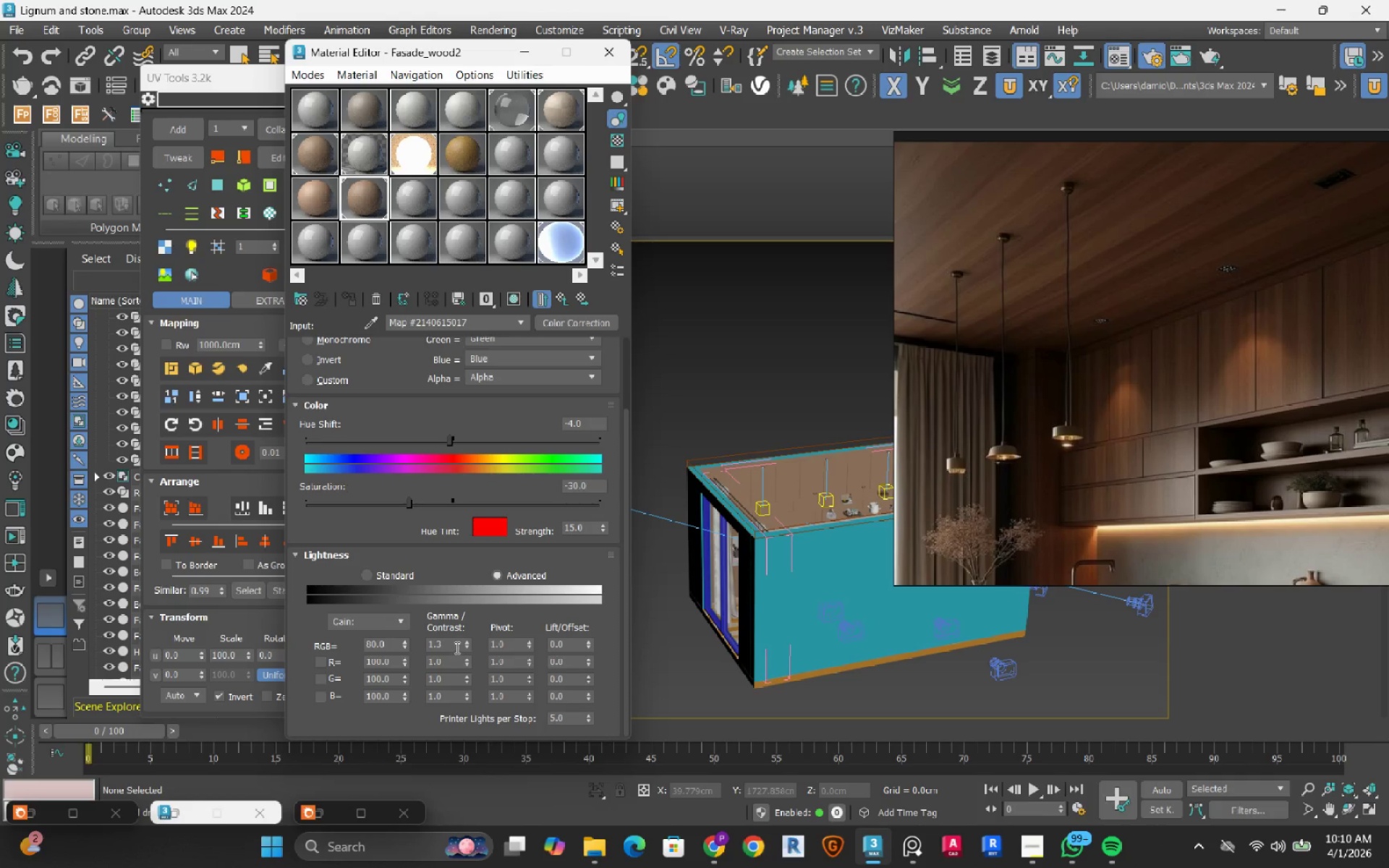 
double_click([456, 647])
 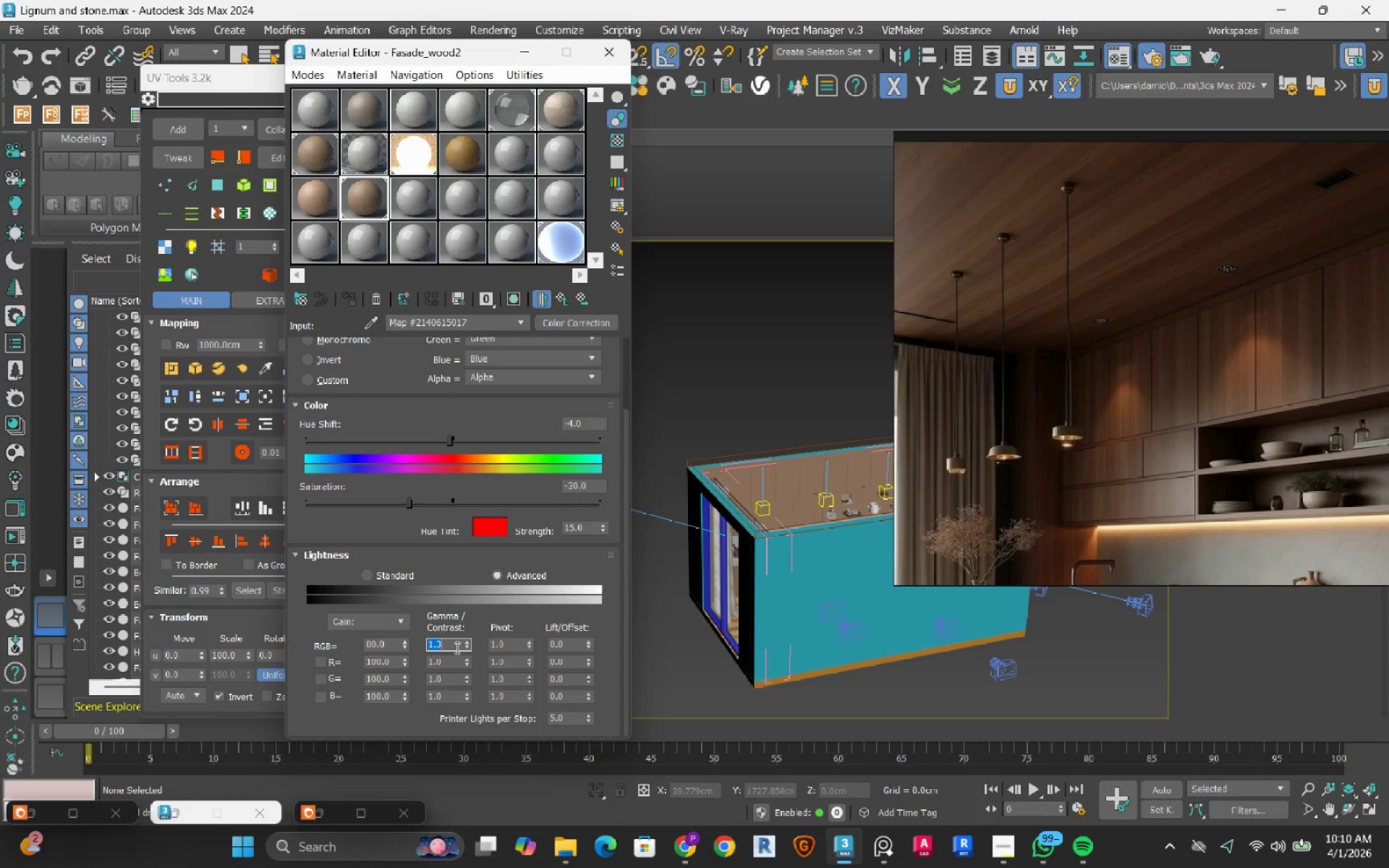 
key(Numpad1)
 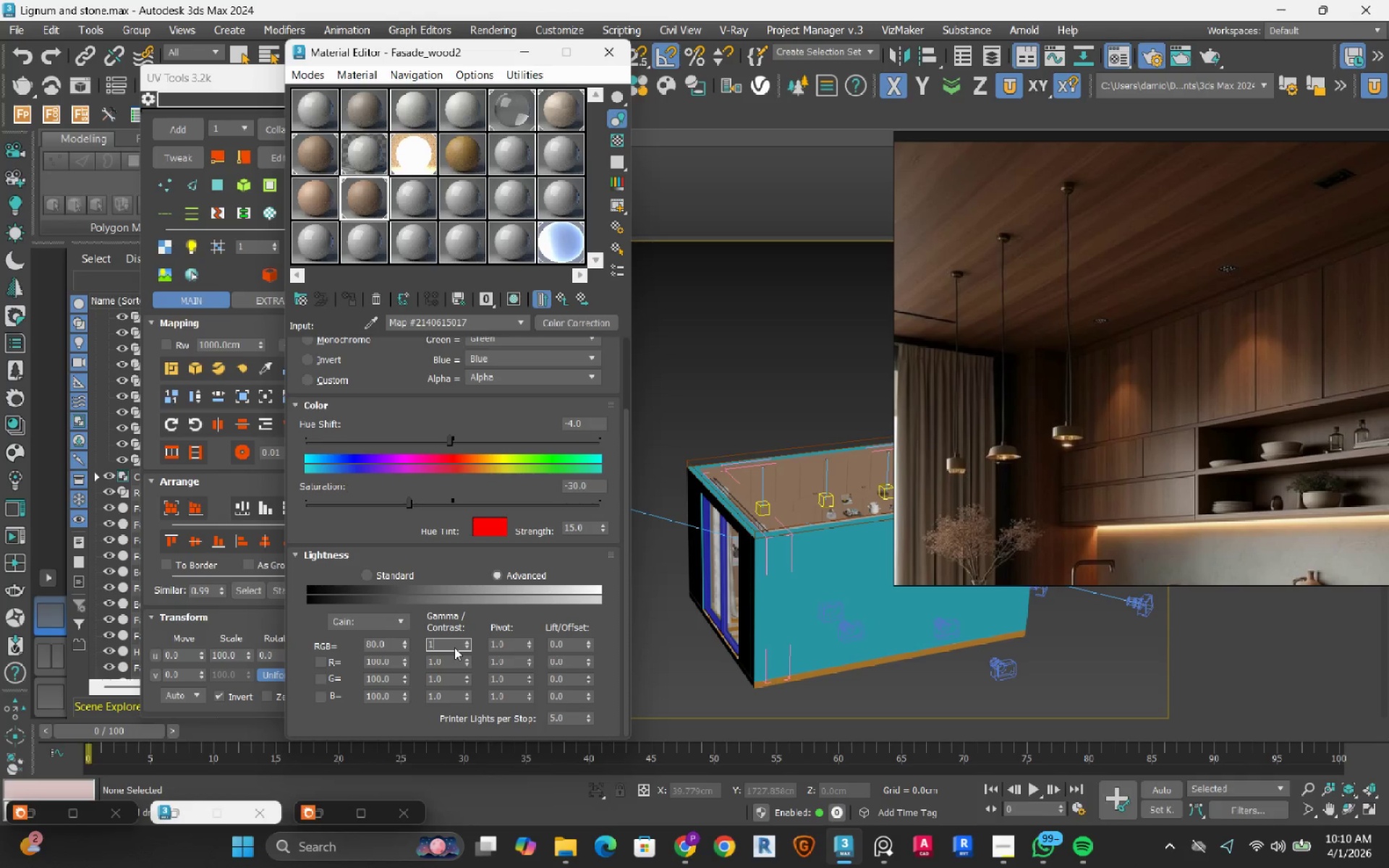 
key(NumpadEnter)
 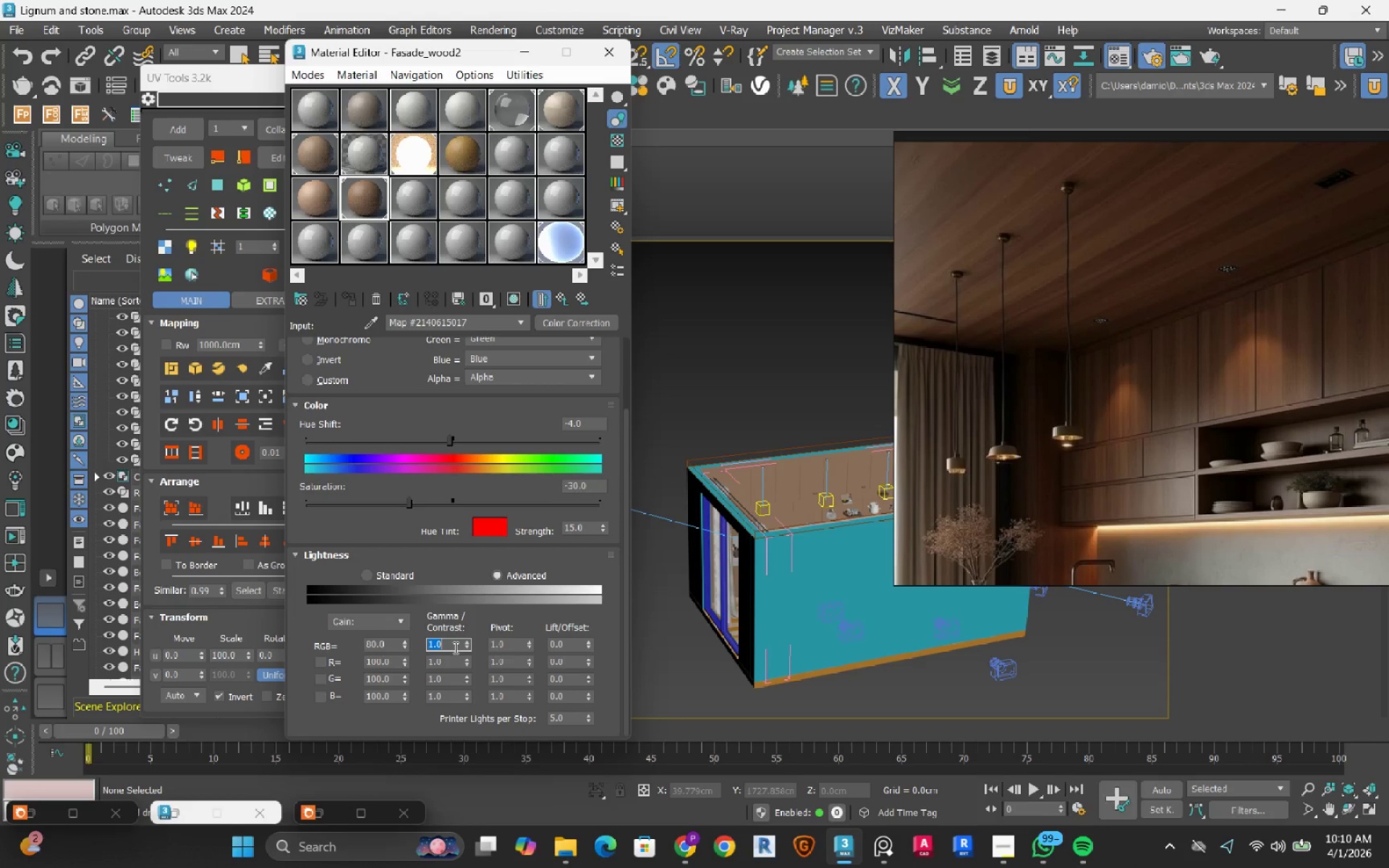 
wait(6.33)
 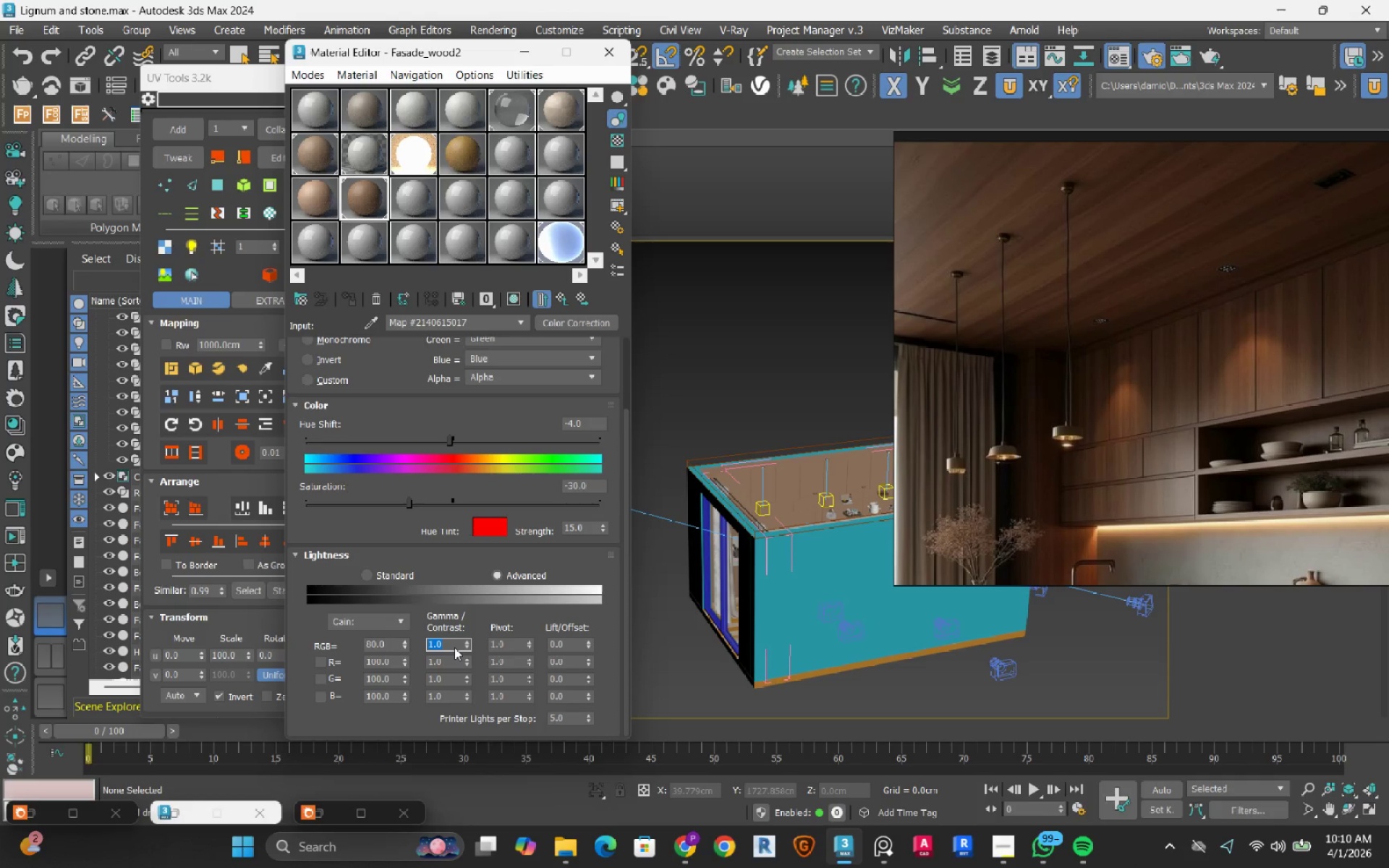 
left_click([303, 163])
 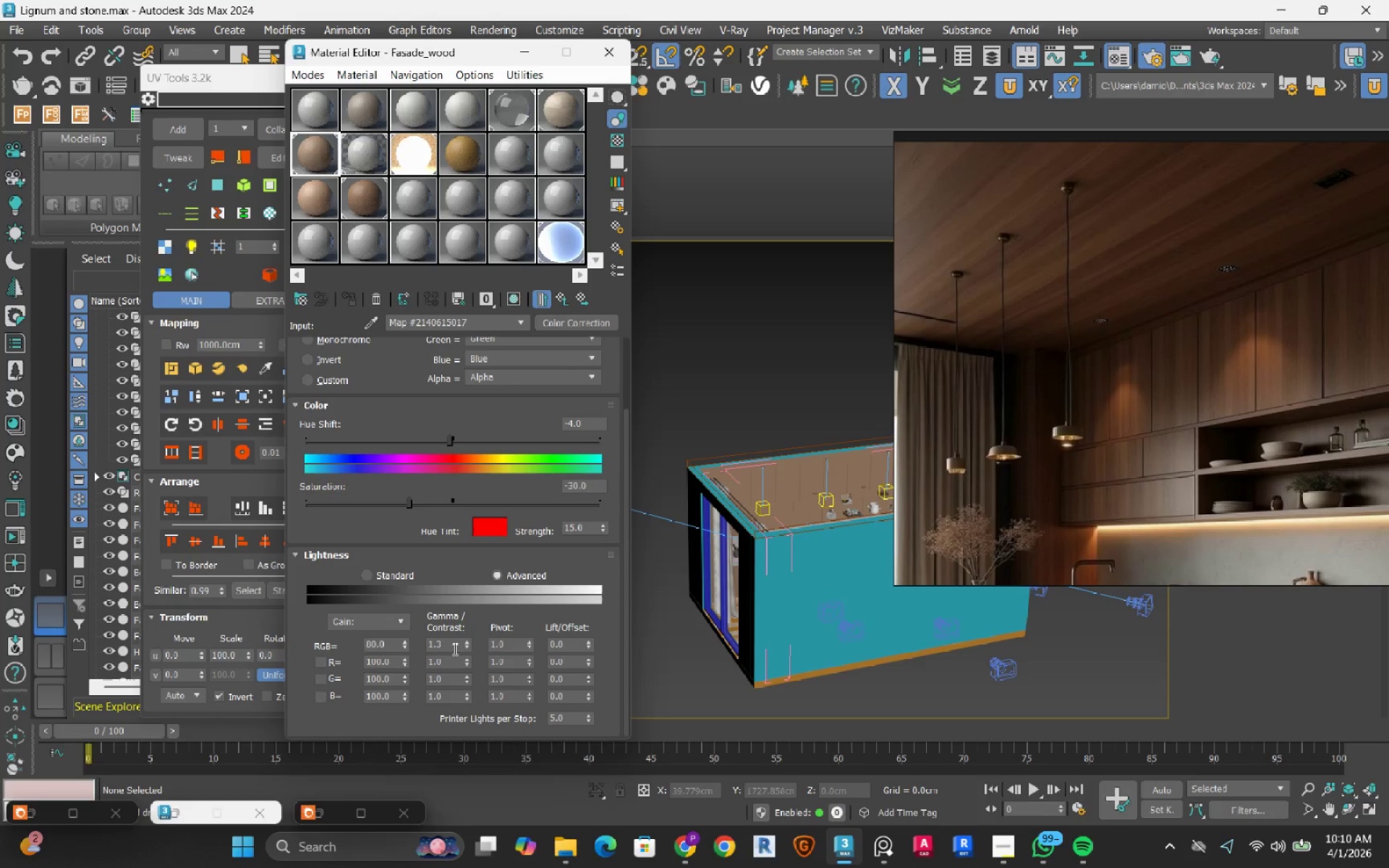 
double_click([450, 647])
 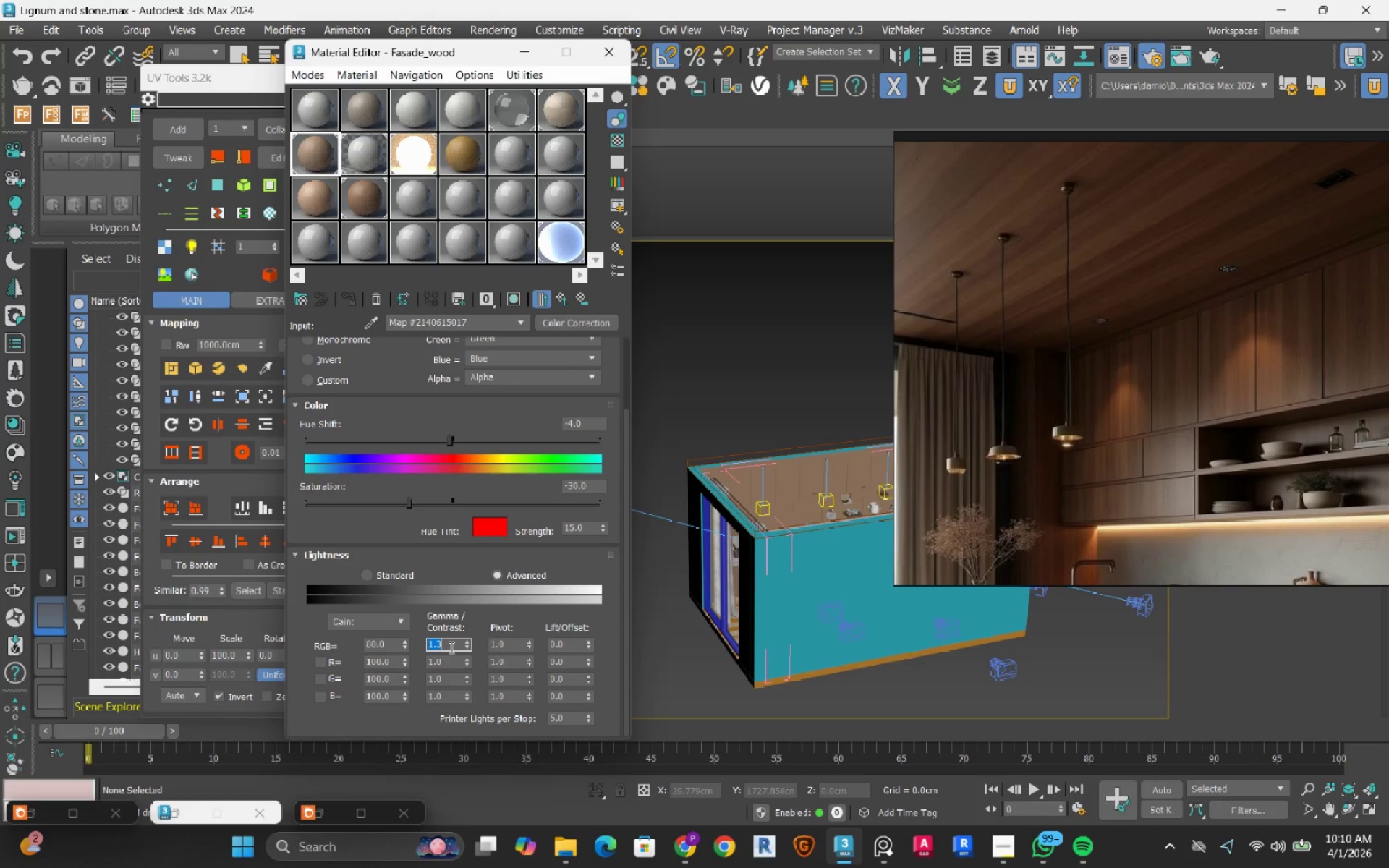 
key(Numpad1)
 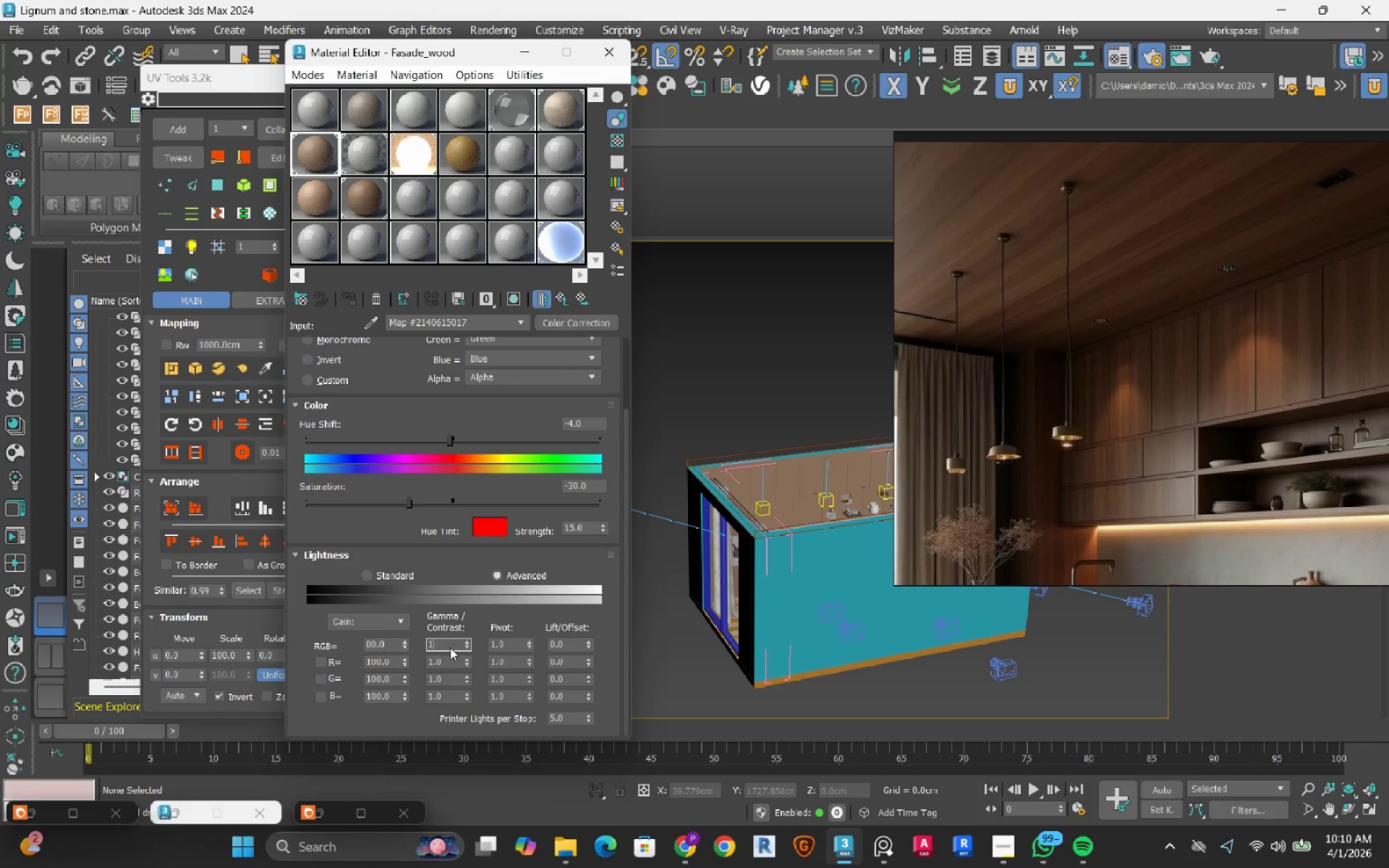 
key(NumpadEnter)
 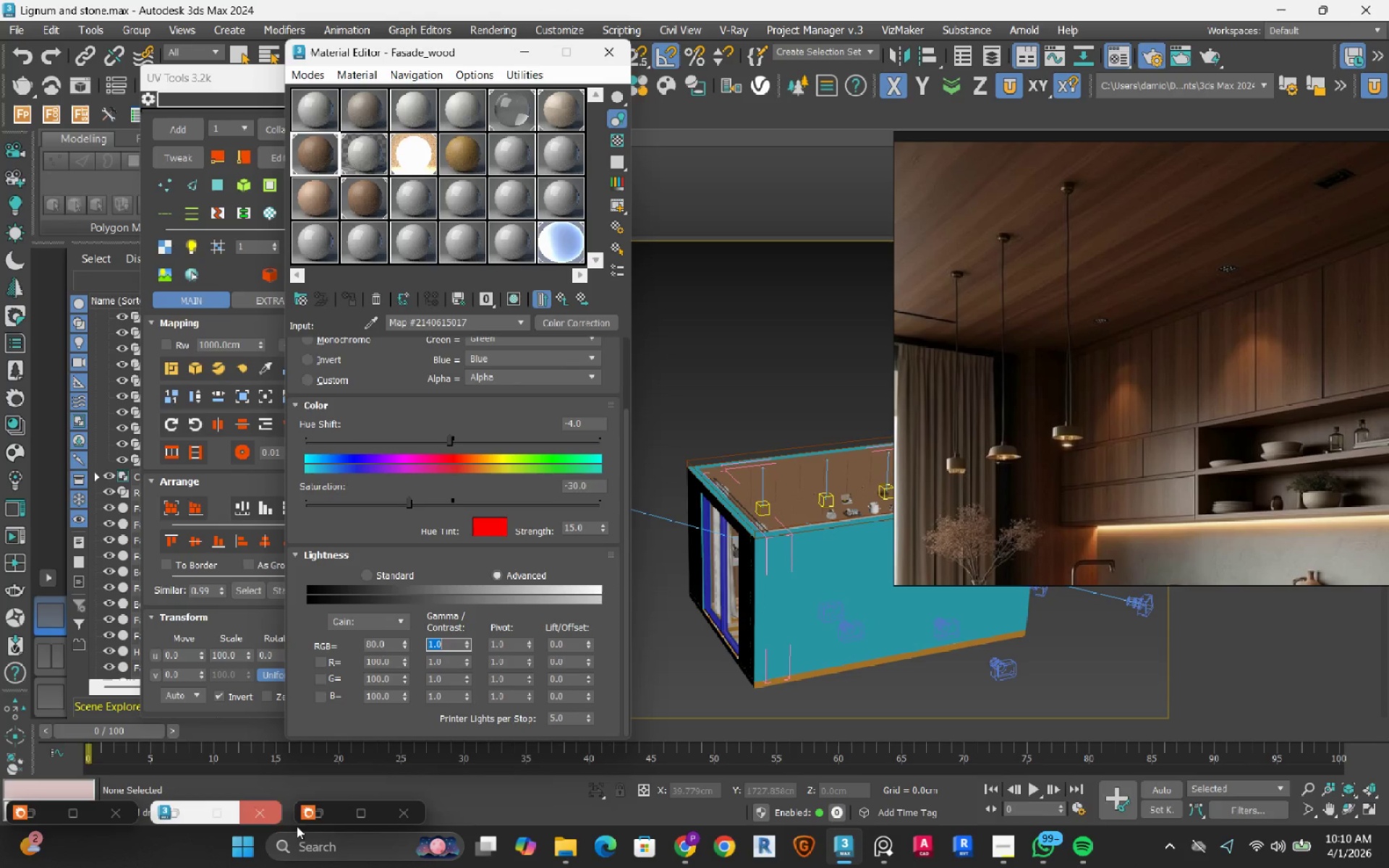 
left_click([326, 823])
 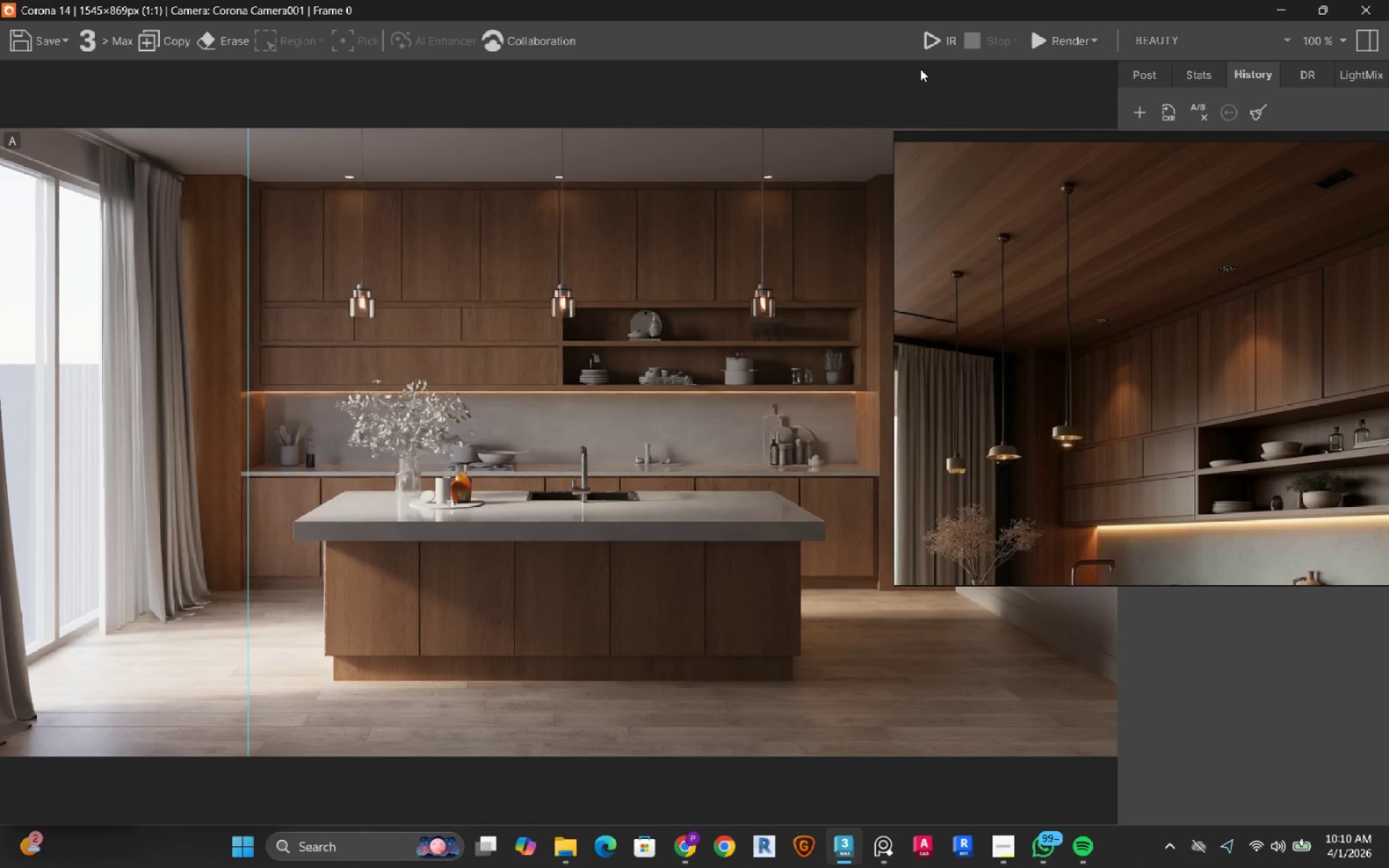 
left_click([930, 53])
 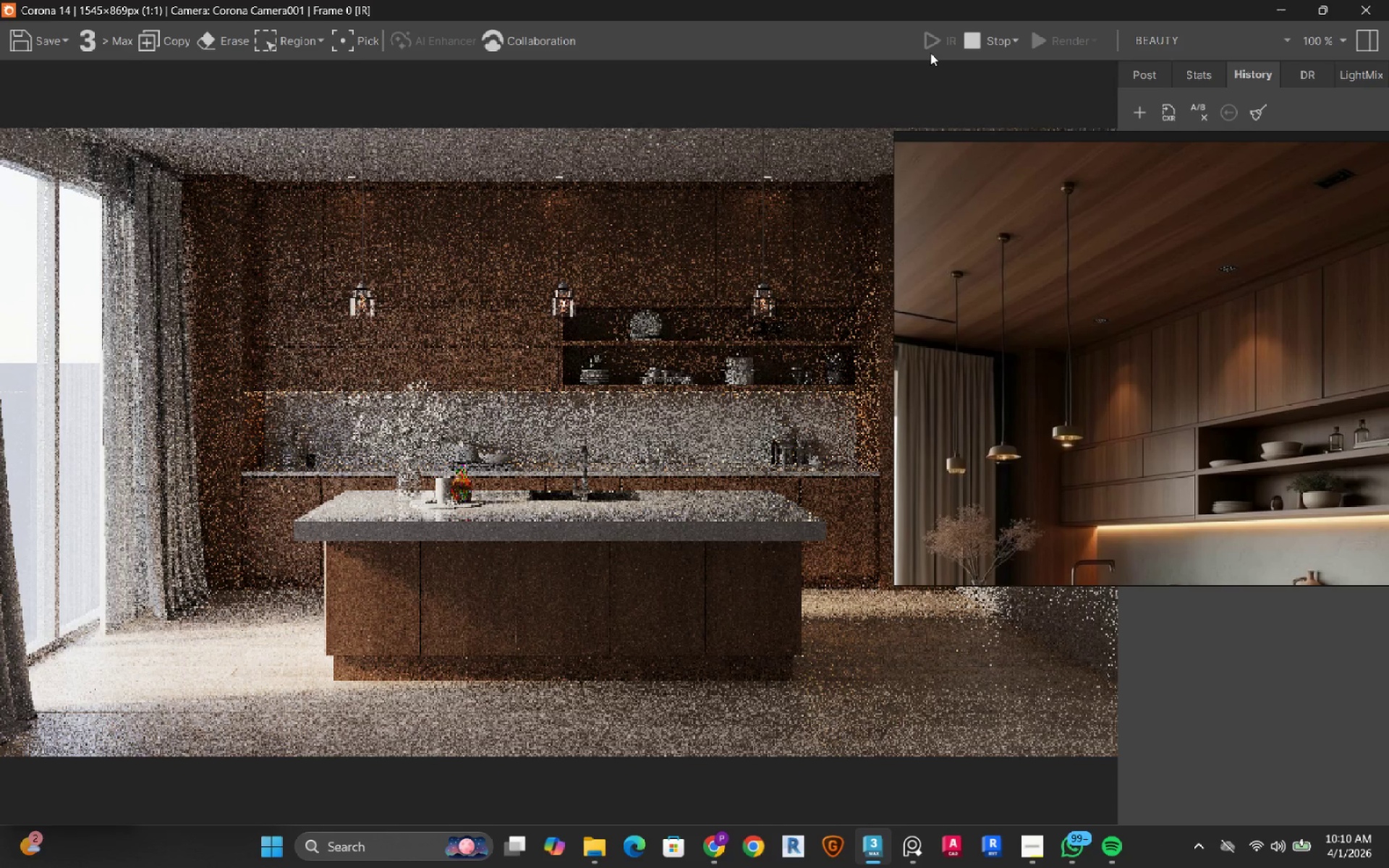 
wait(19.45)
 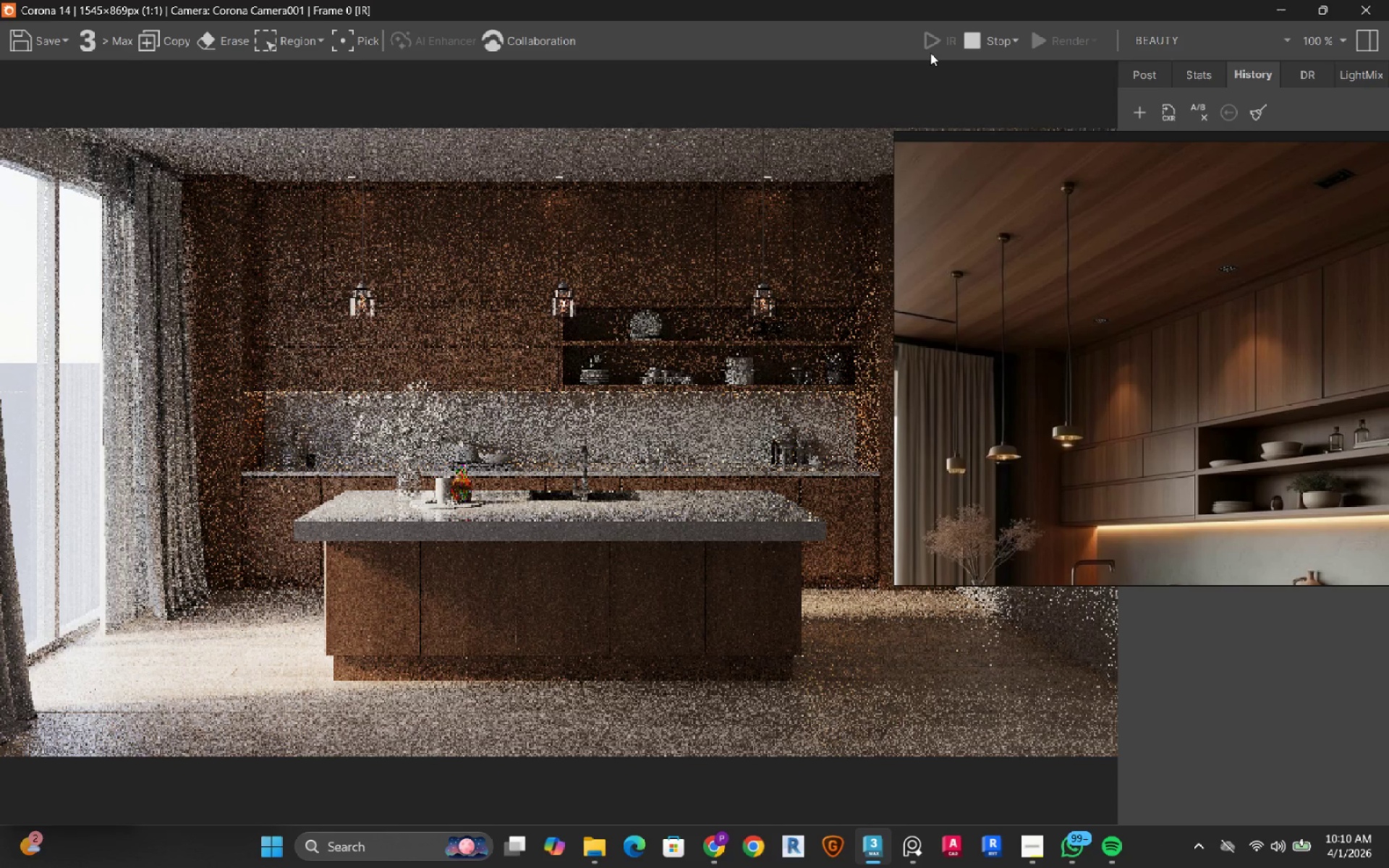 
left_click([1290, 11])
 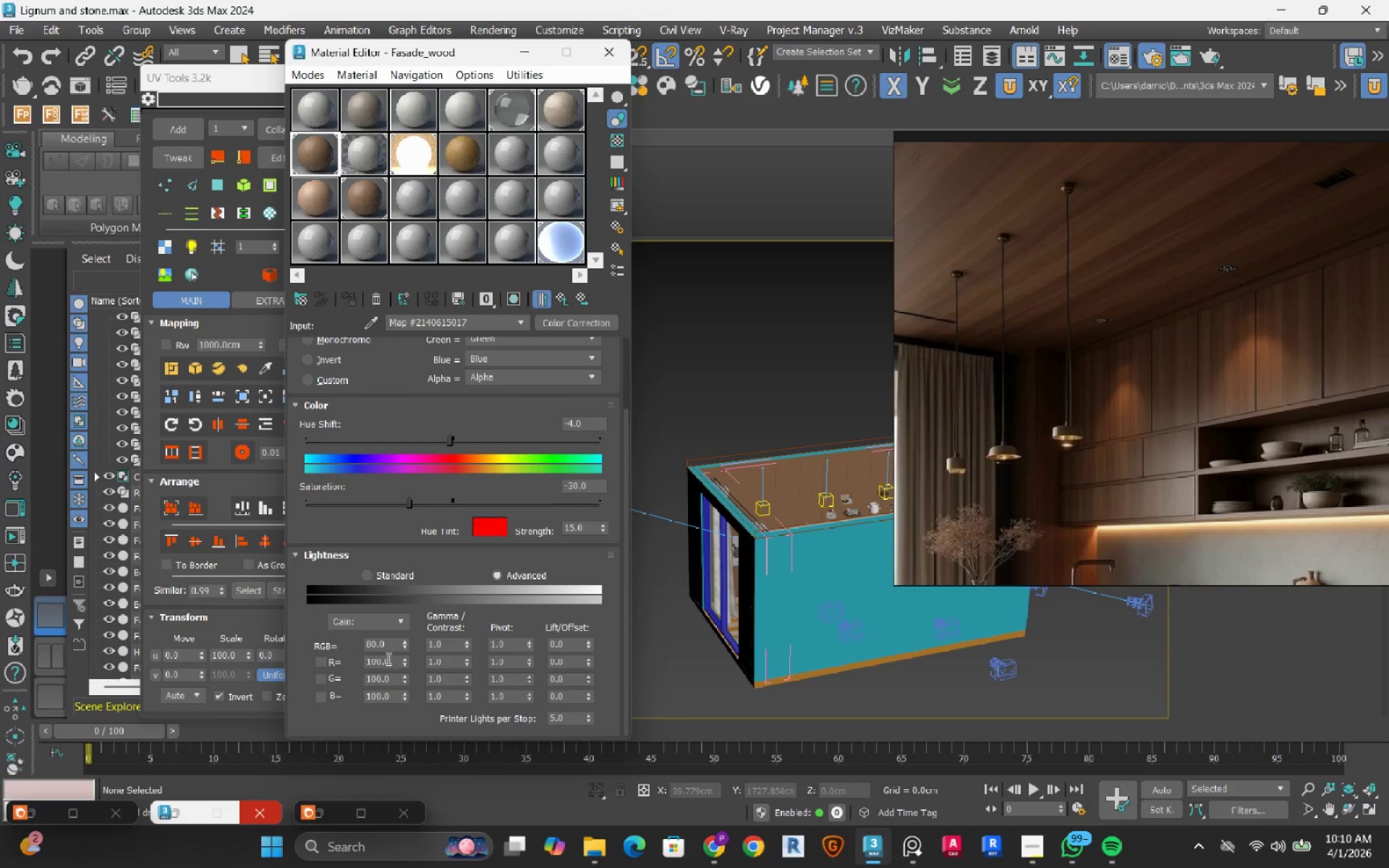 
double_click([380, 648])
 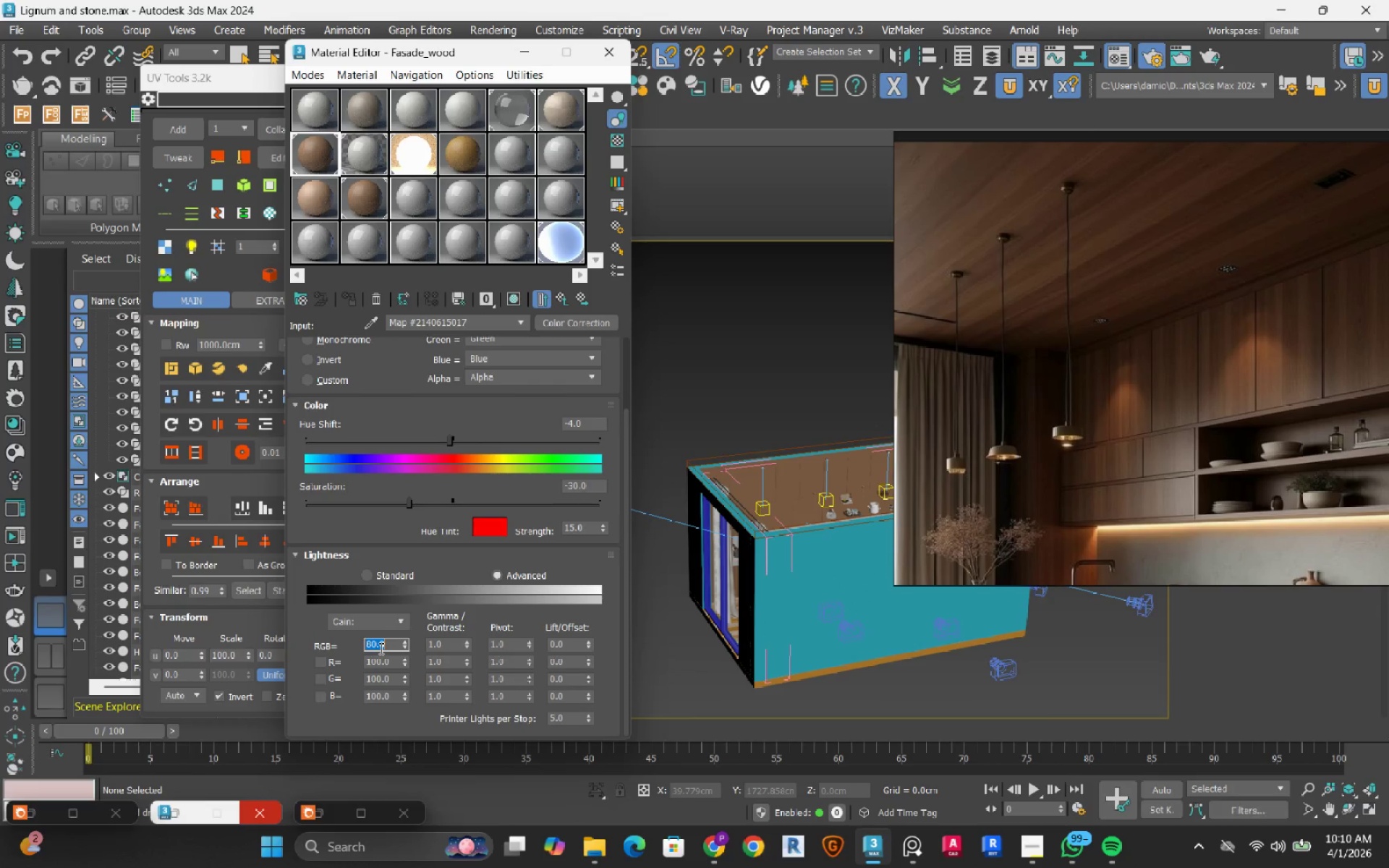 
key(Numpad1)
 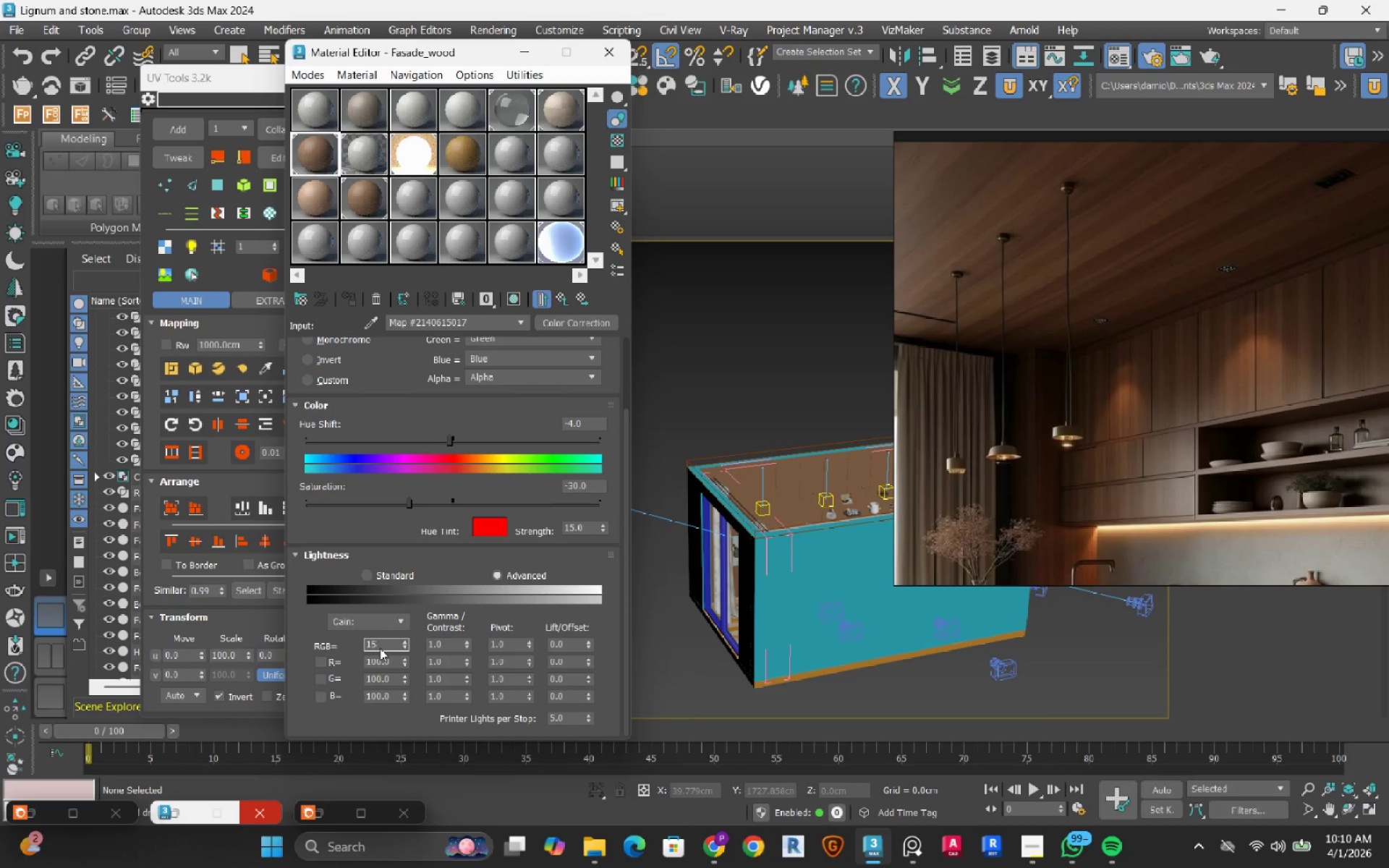 
key(Numpad5)
 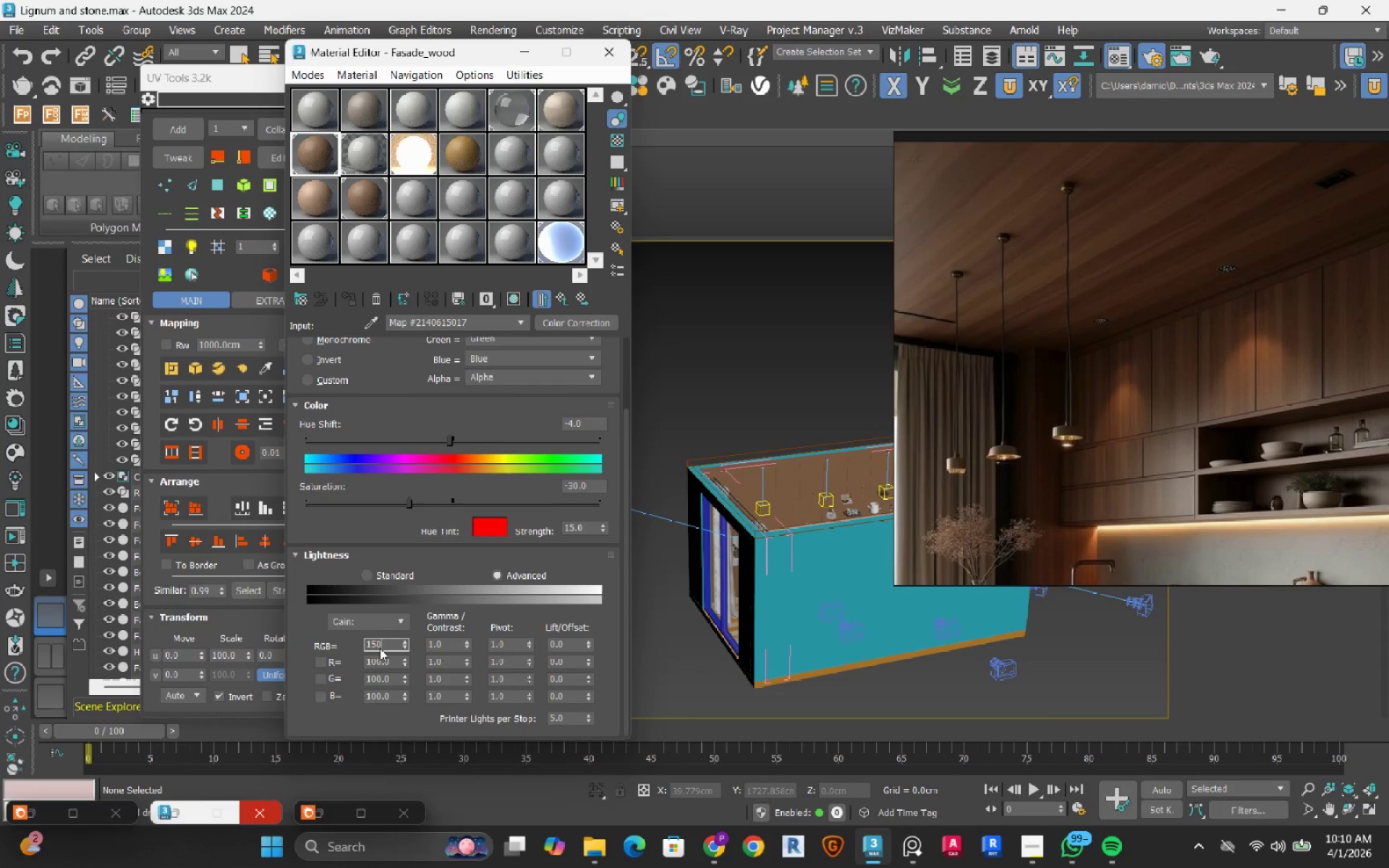 
key(Numpad0)
 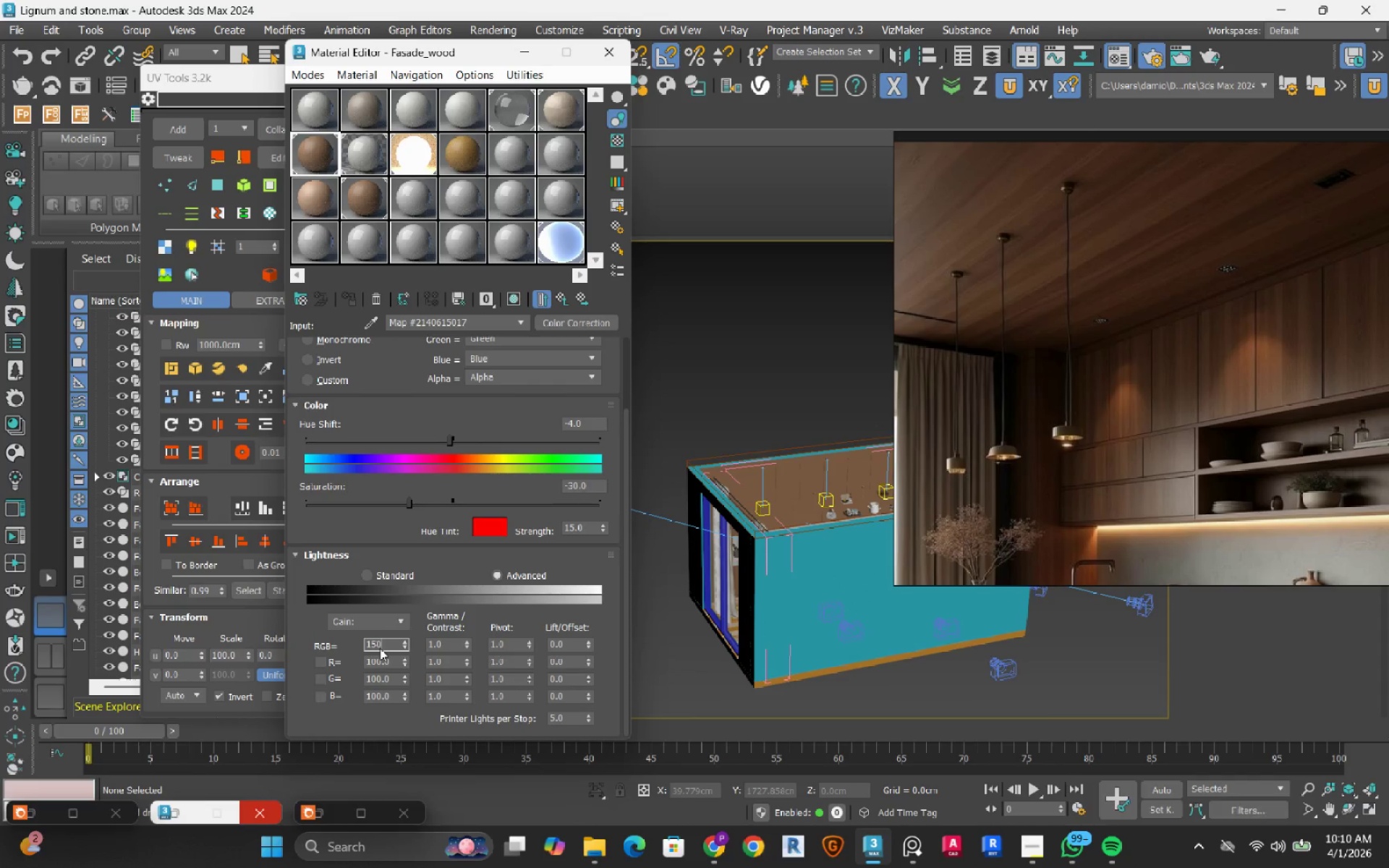 
key(NumpadEnter)
 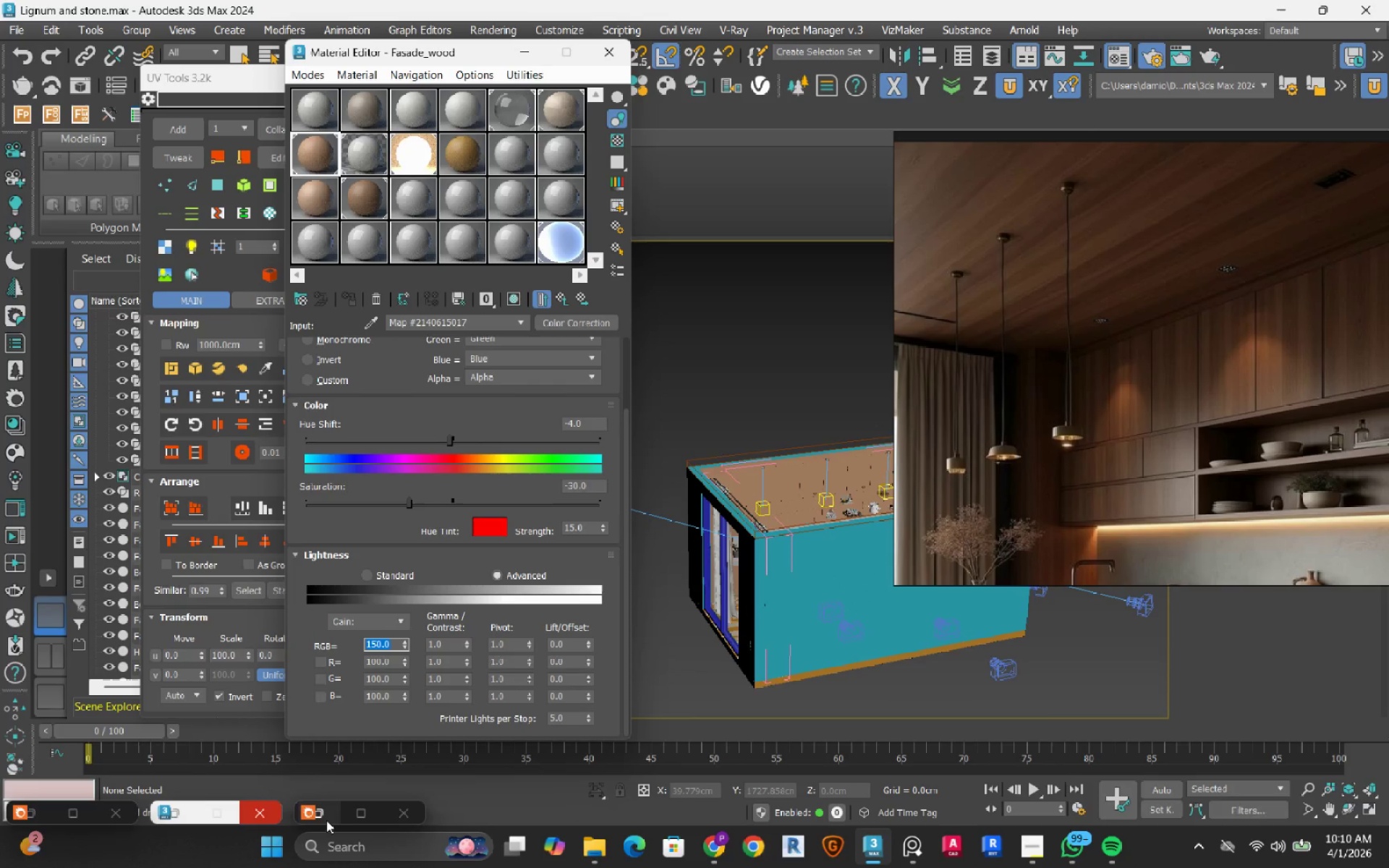 
left_click([326, 816])
 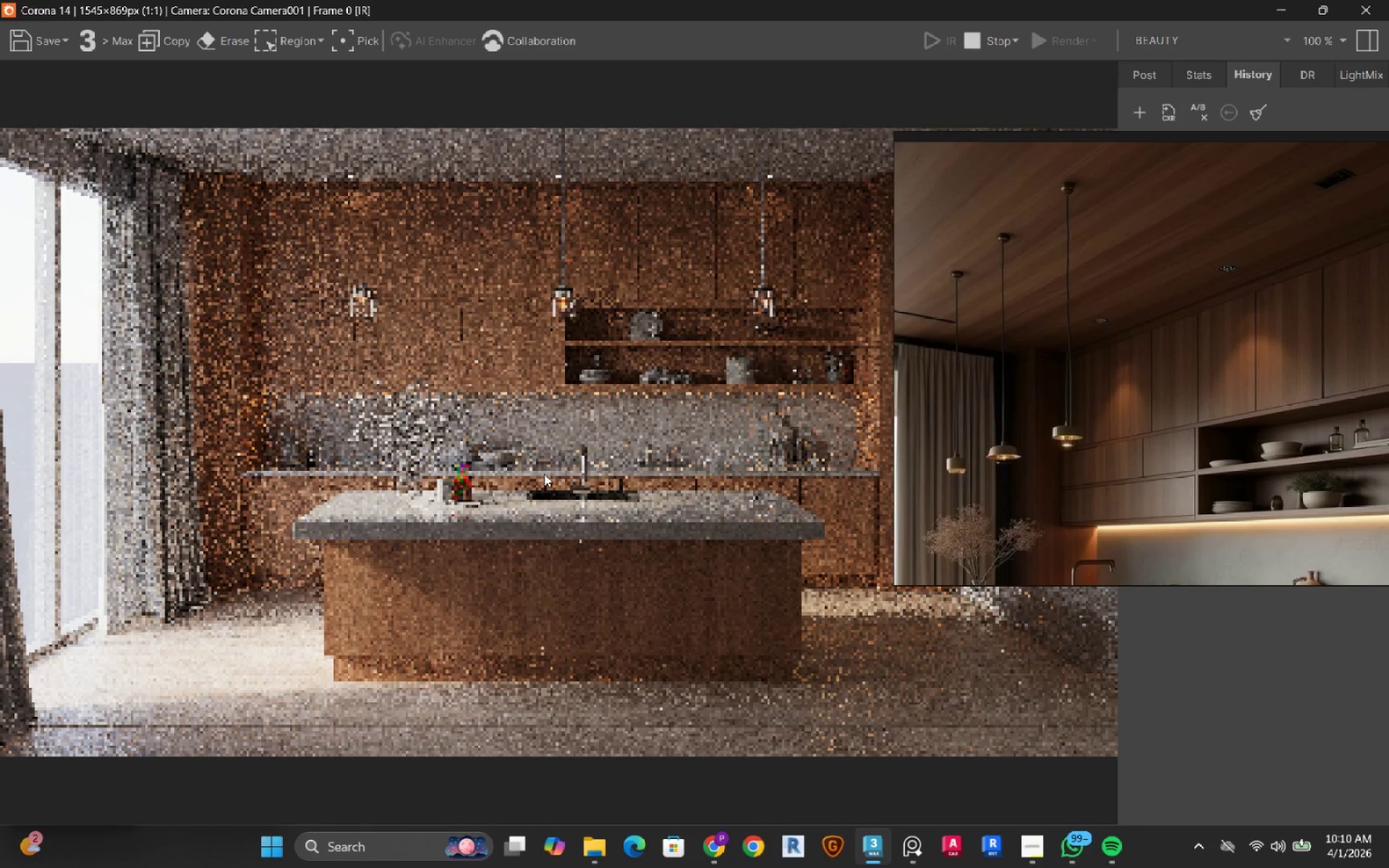 
wait(9.12)
 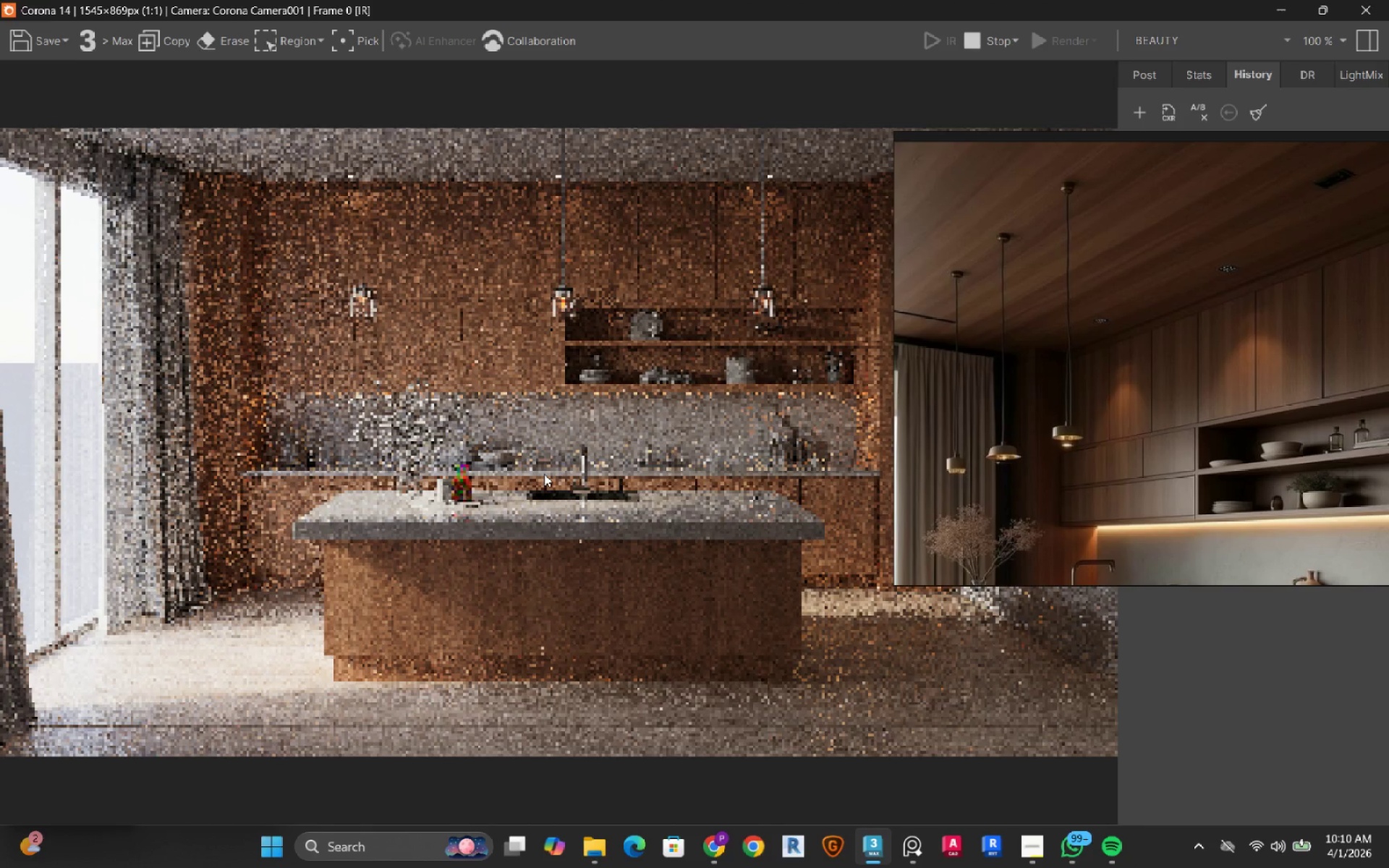 
left_click([1281, 4])
 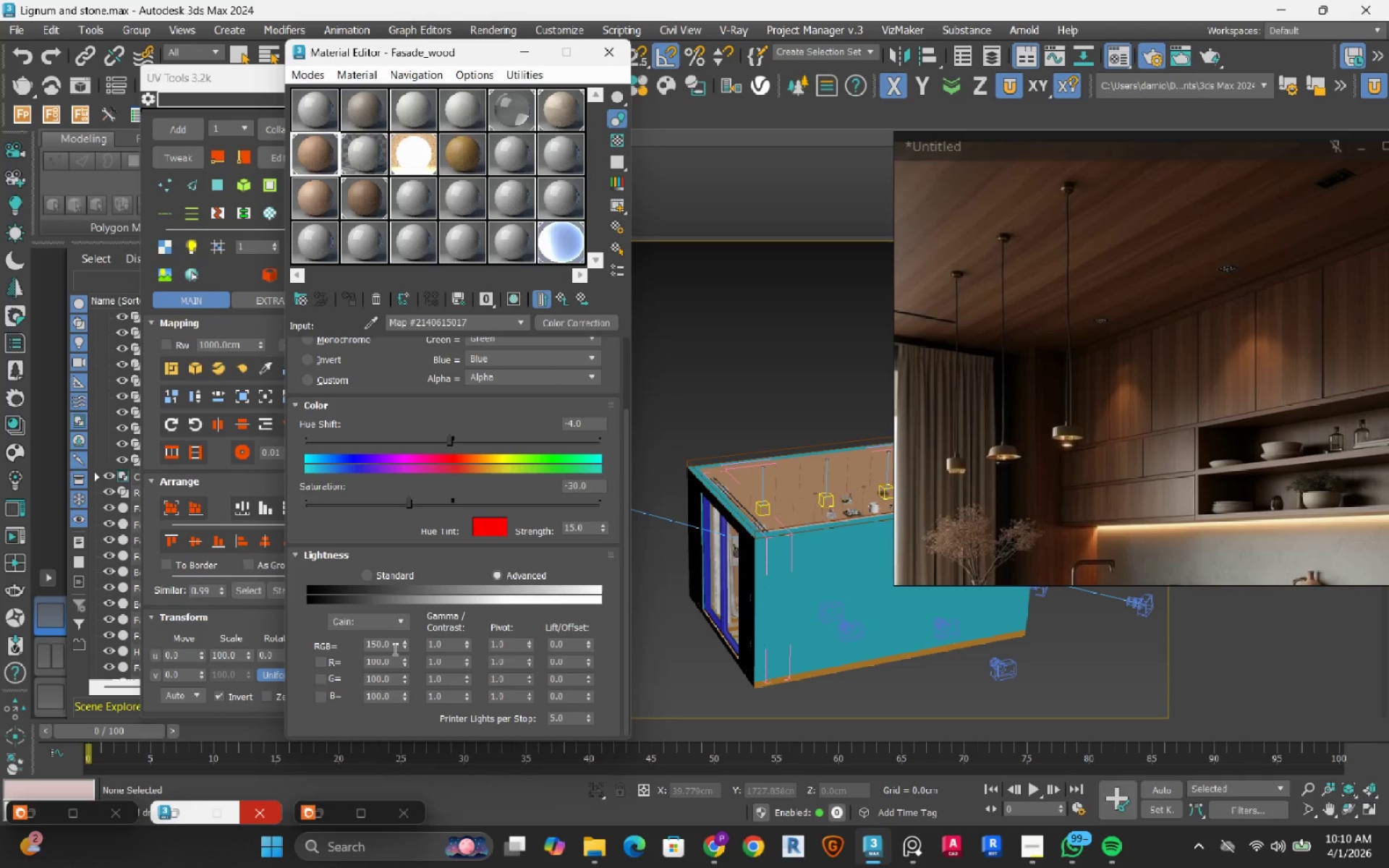 
double_click([387, 647])
 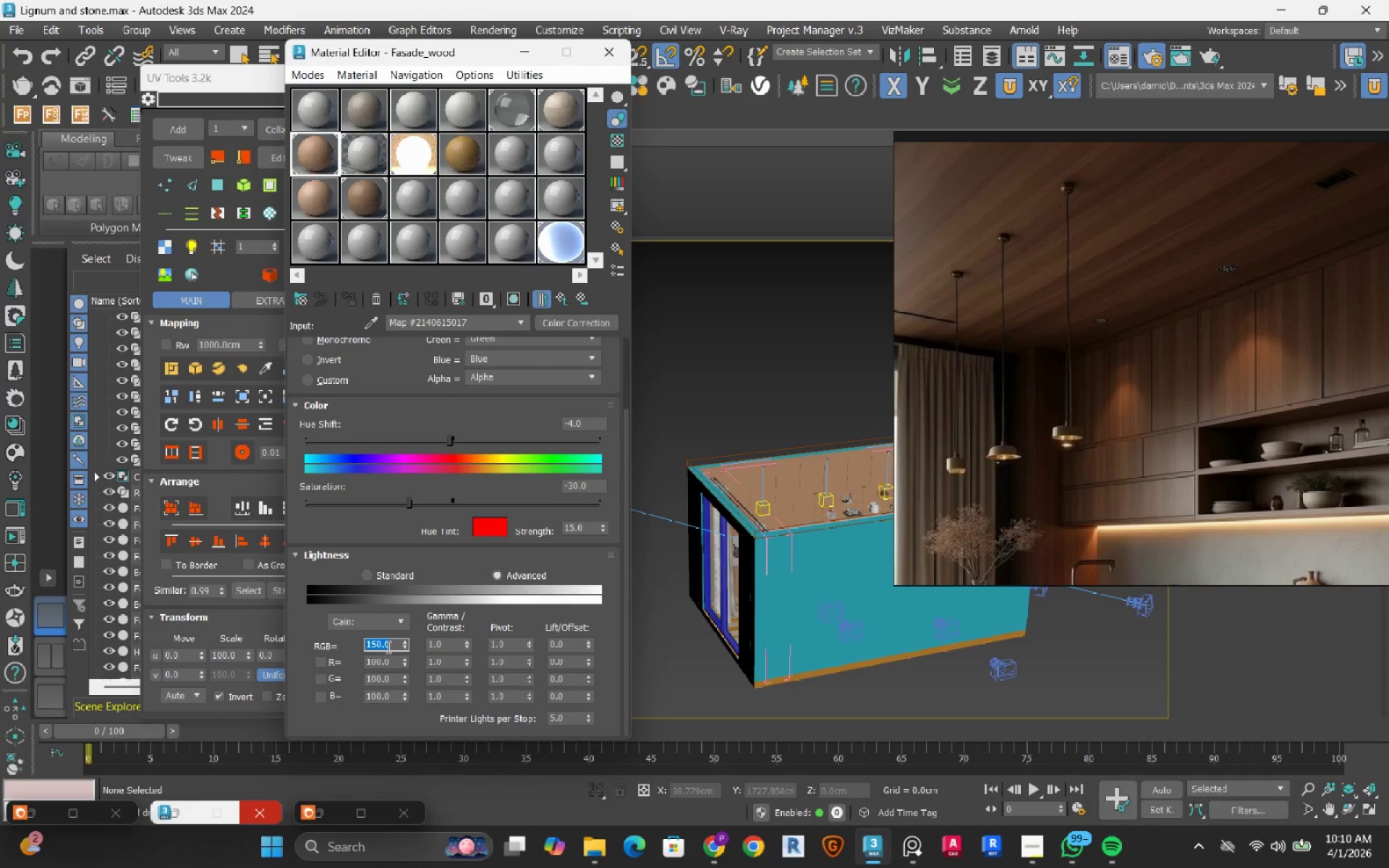 
key(Numpad8)
 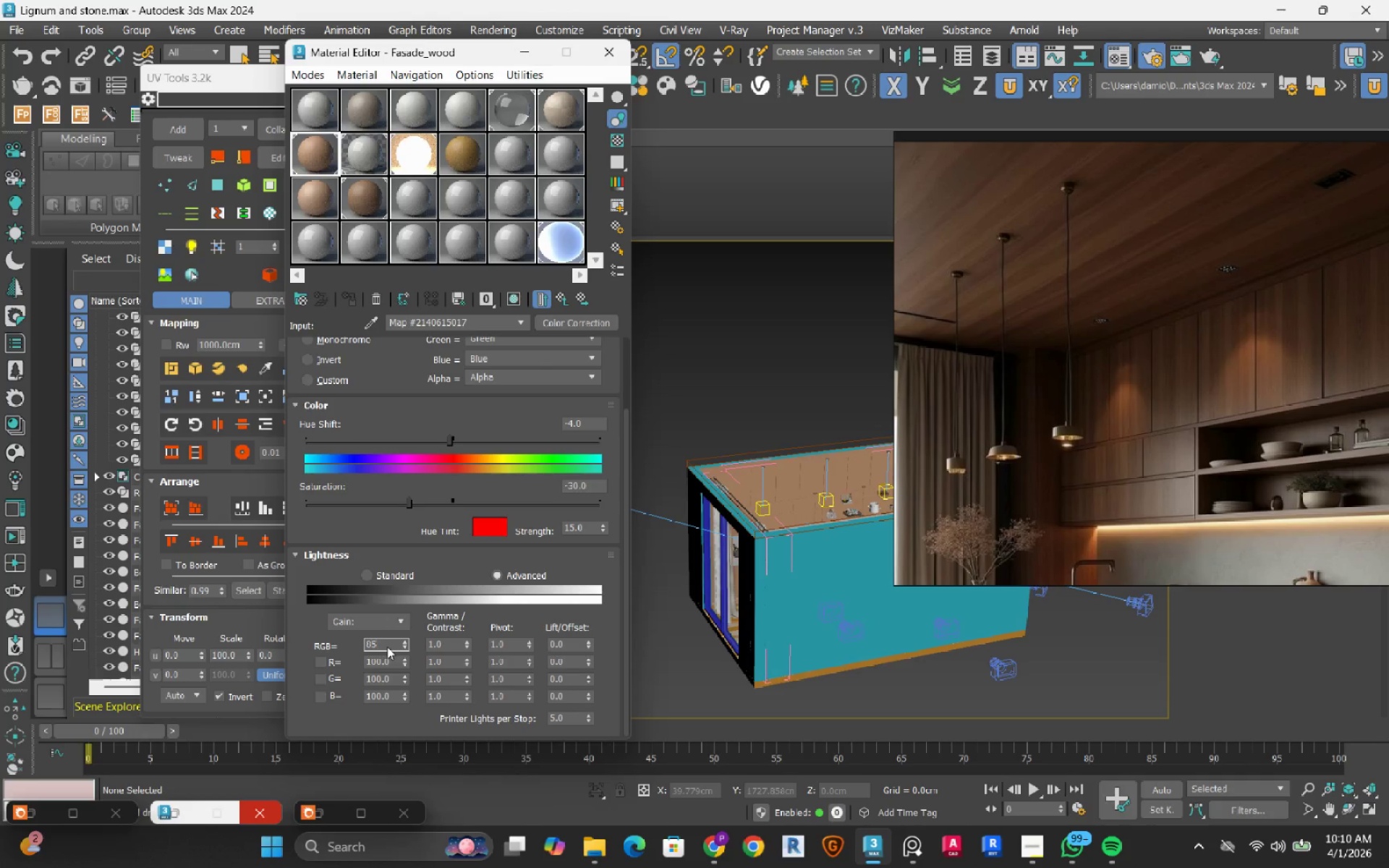 
key(Numpad5)
 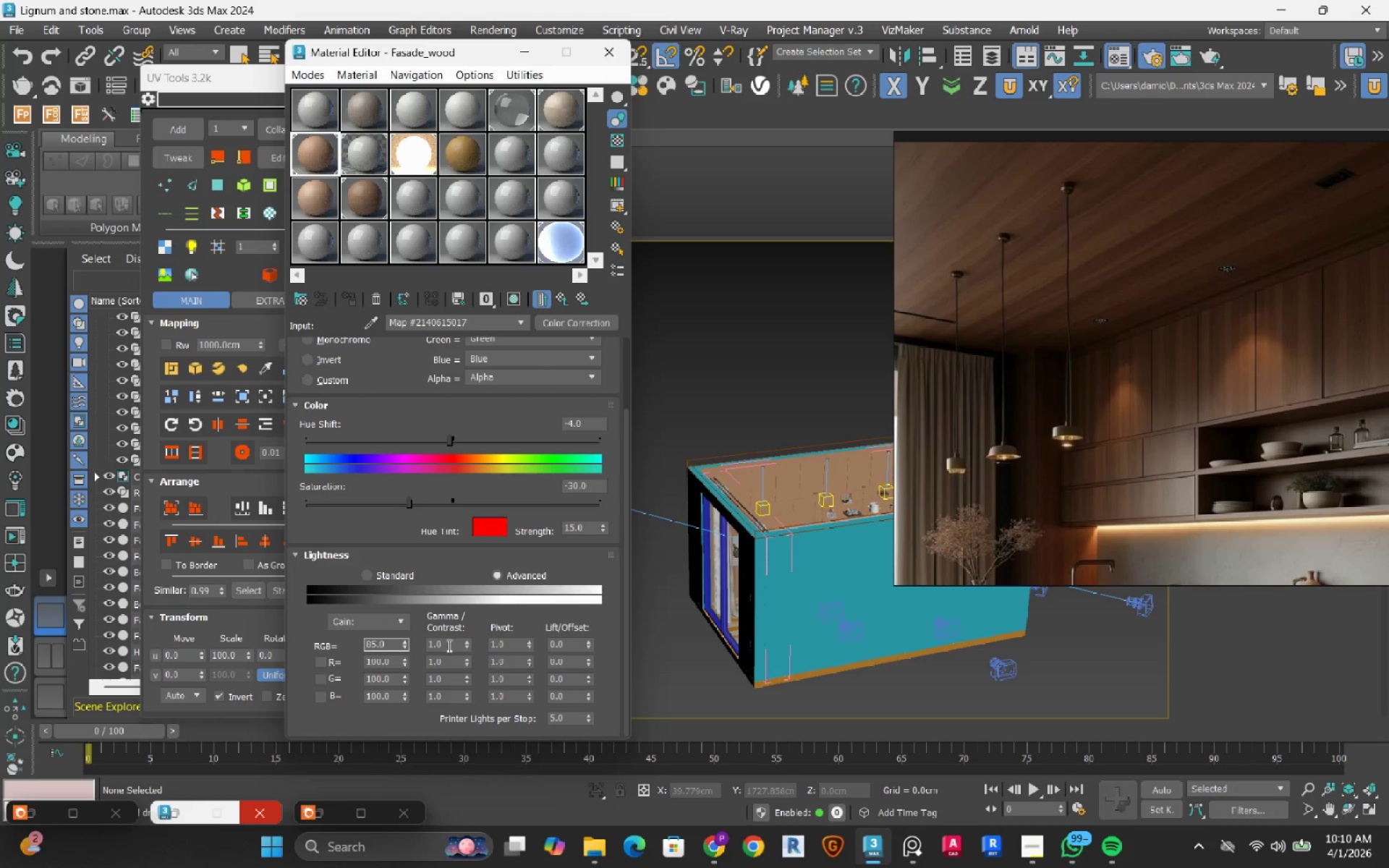 
double_click([448, 645])
 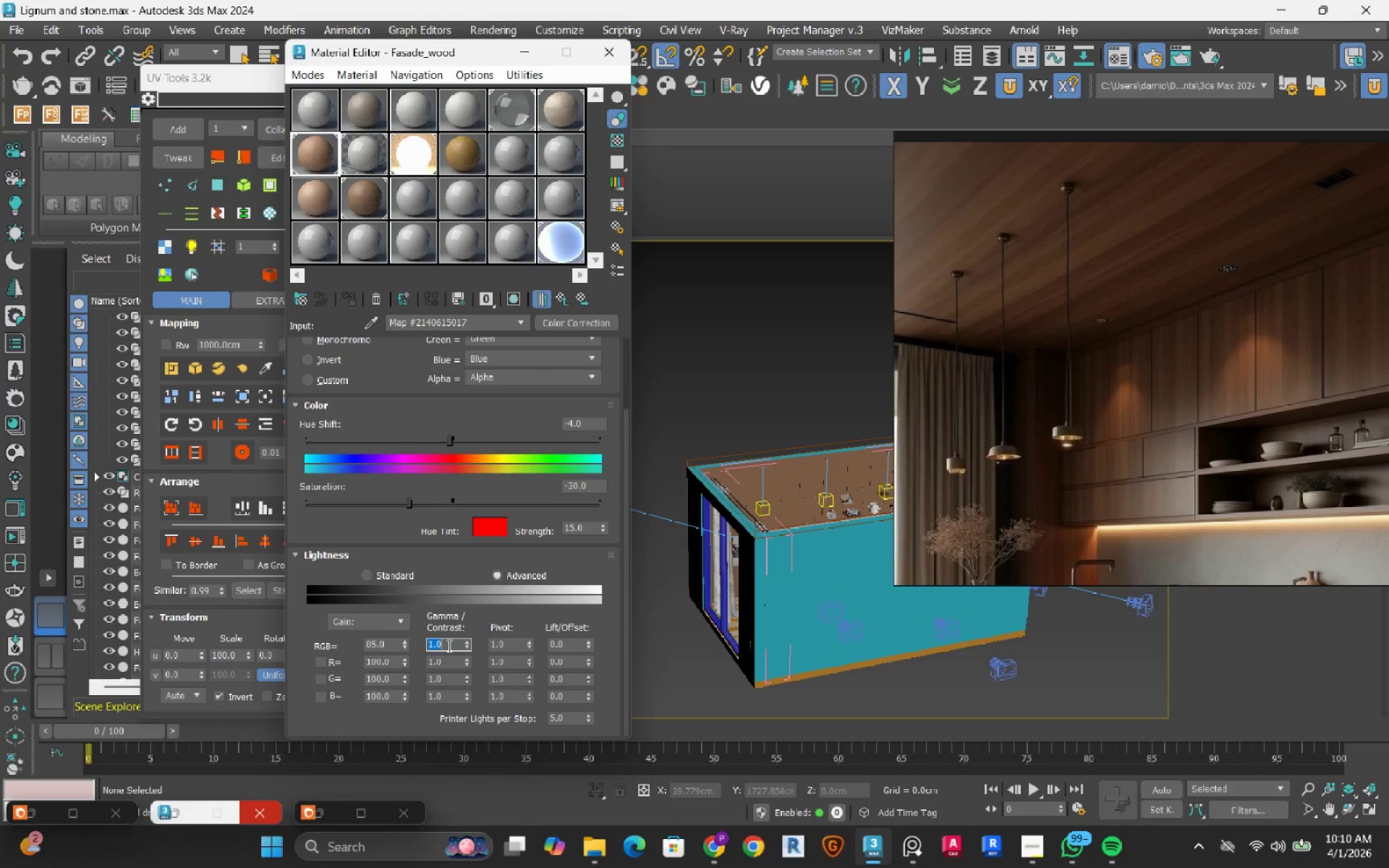 
key(Numpad1)
 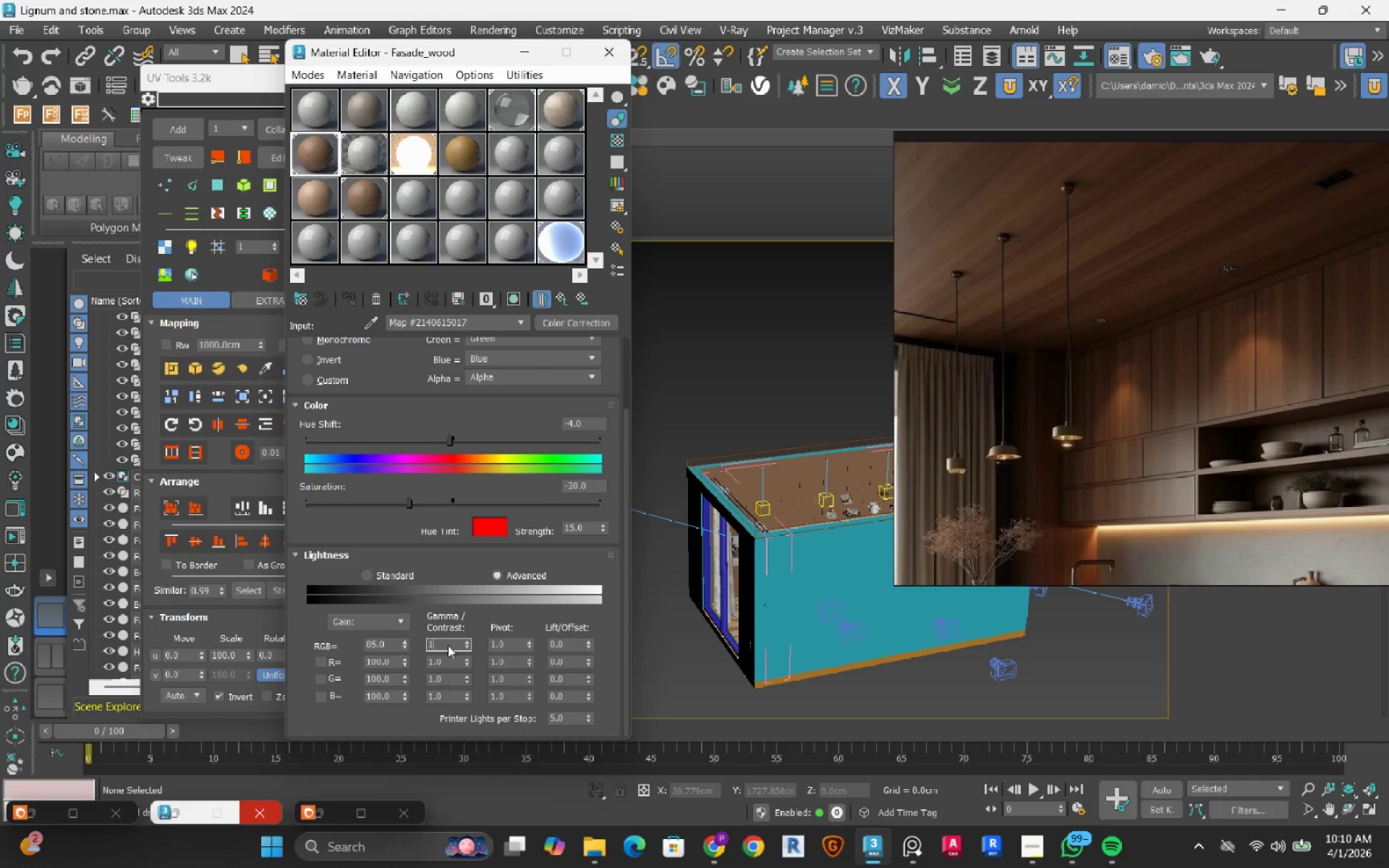 
key(NumpadDecimal)
 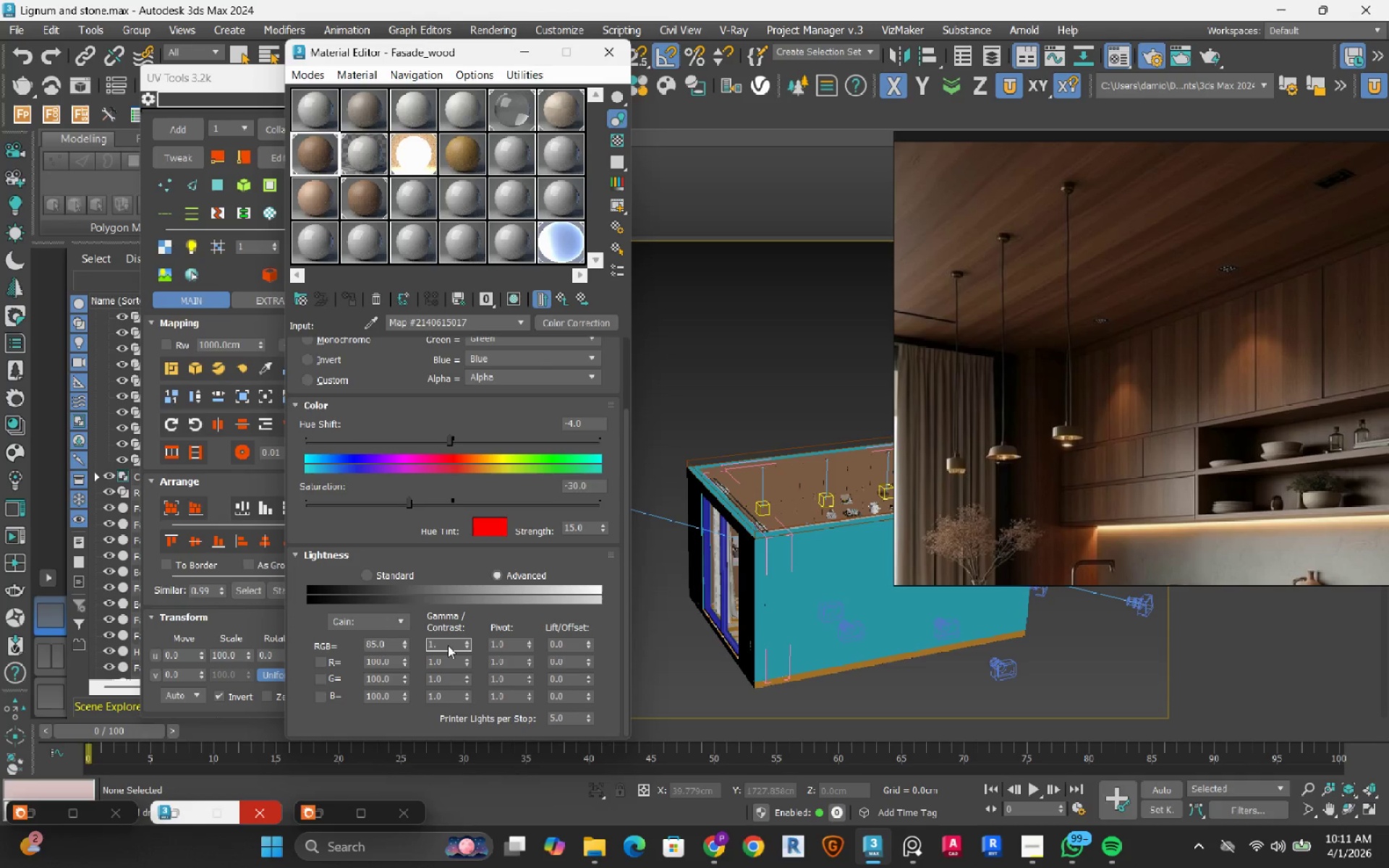 
key(Numpad3)
 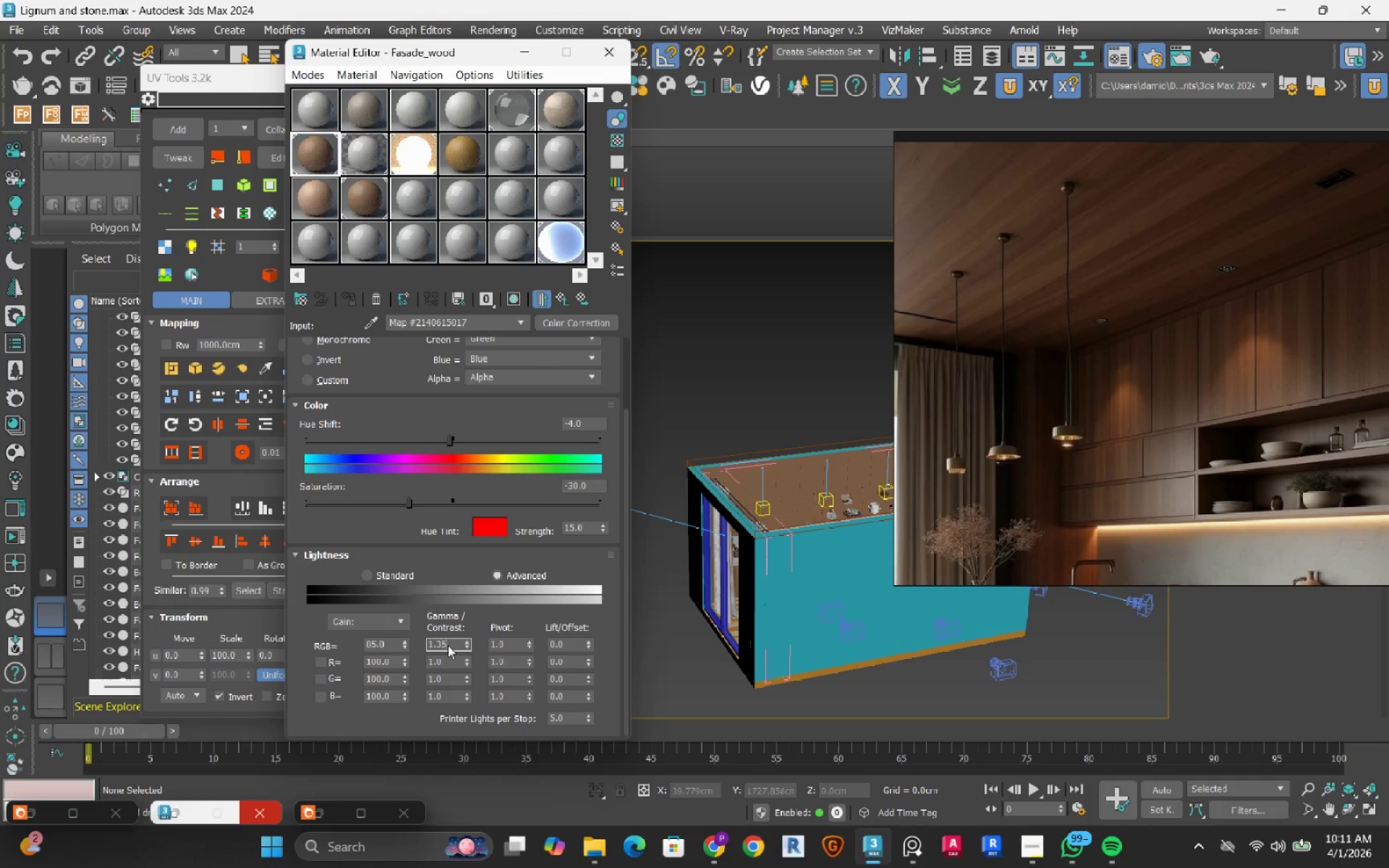 
key(Numpad5)
 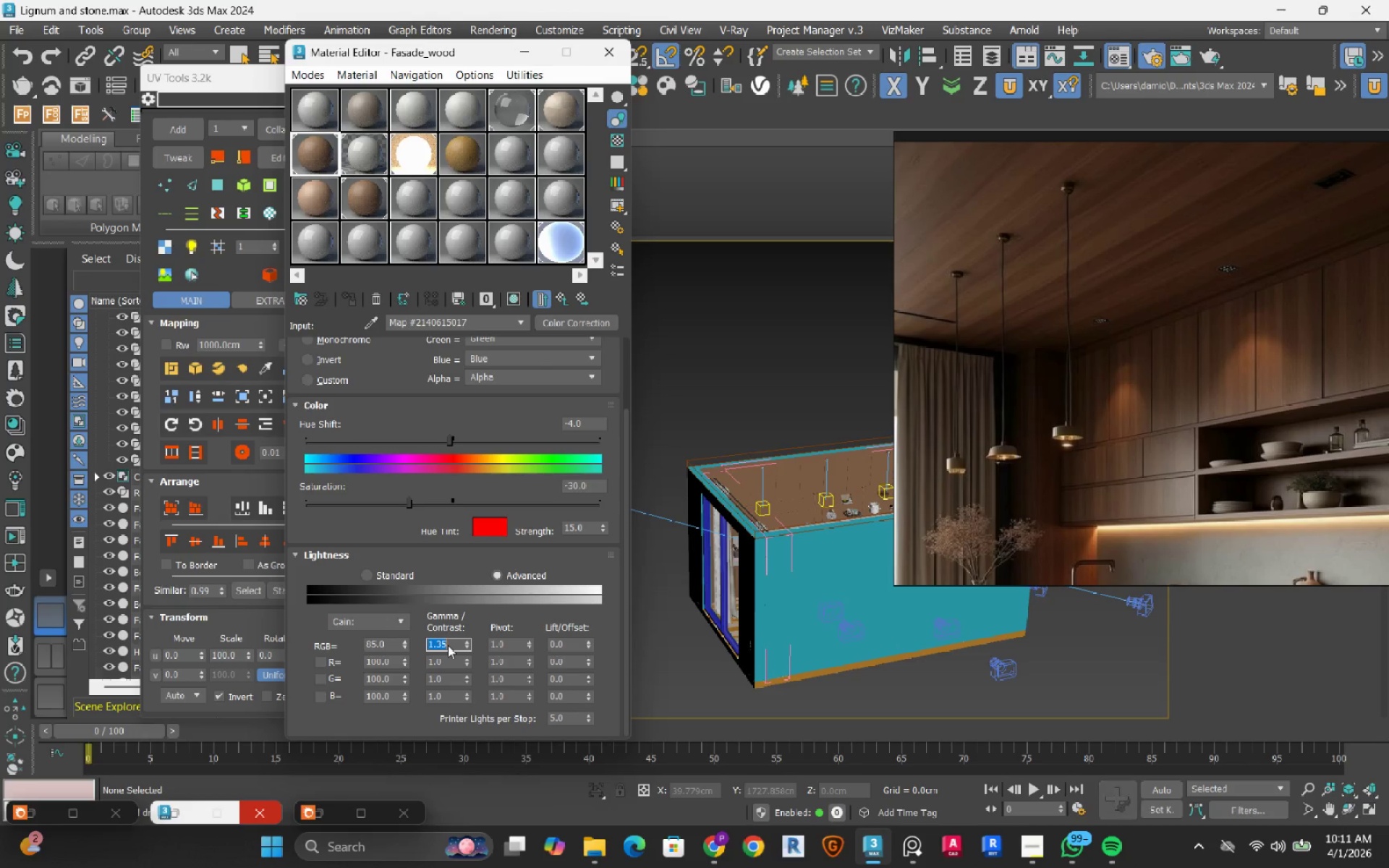 
key(NumpadEnter)
 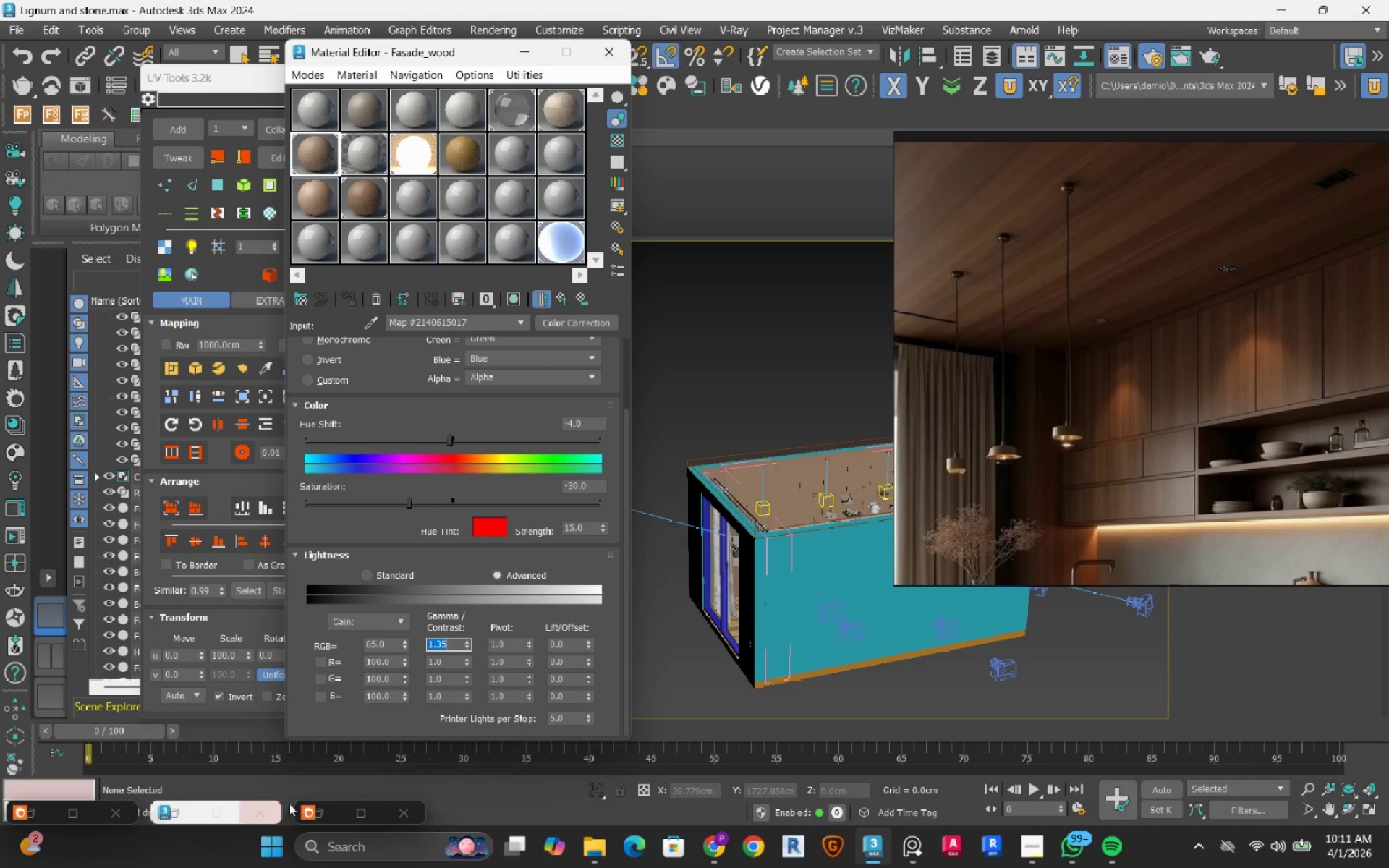 
left_click([324, 808])
 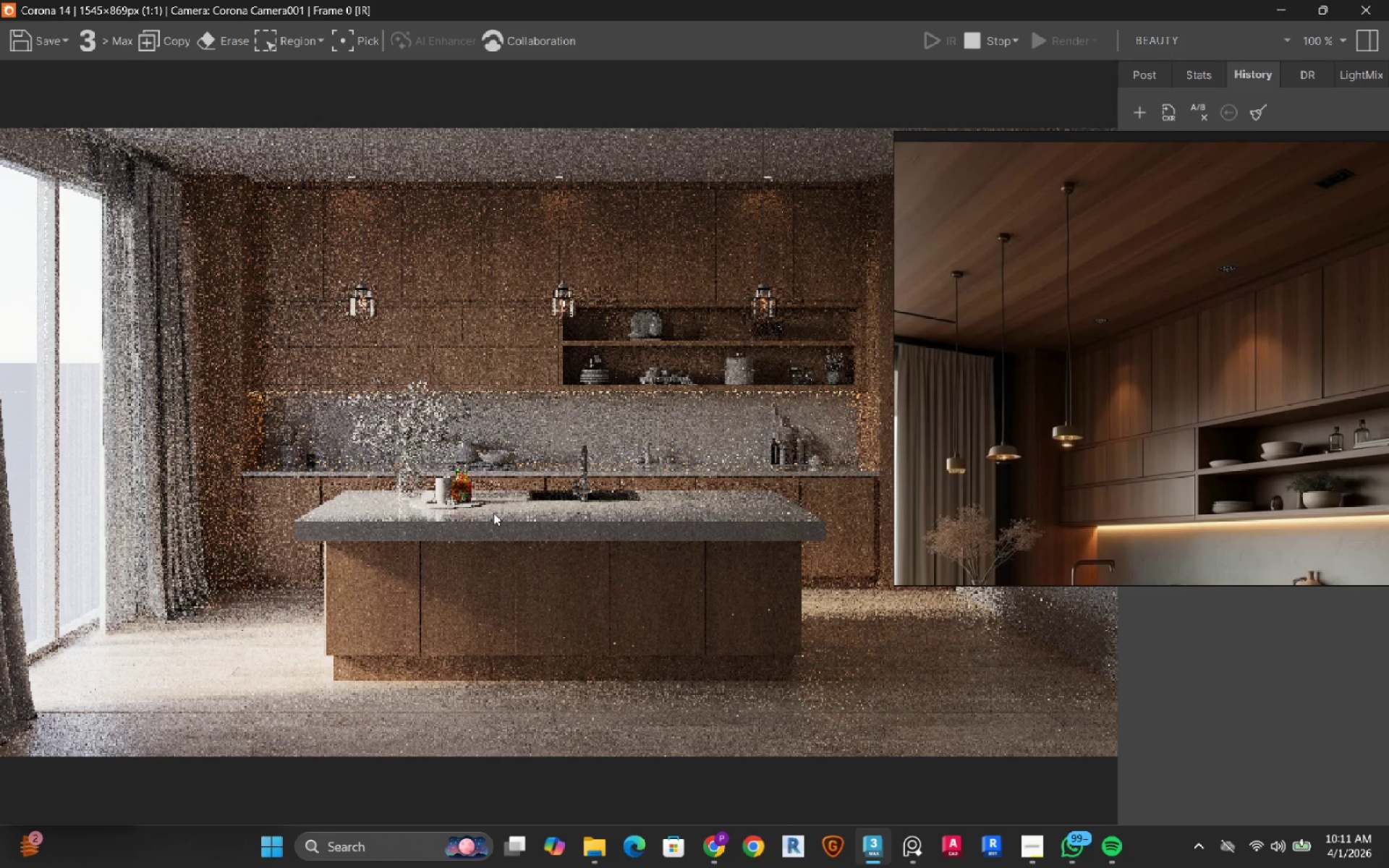 
wait(15.33)
 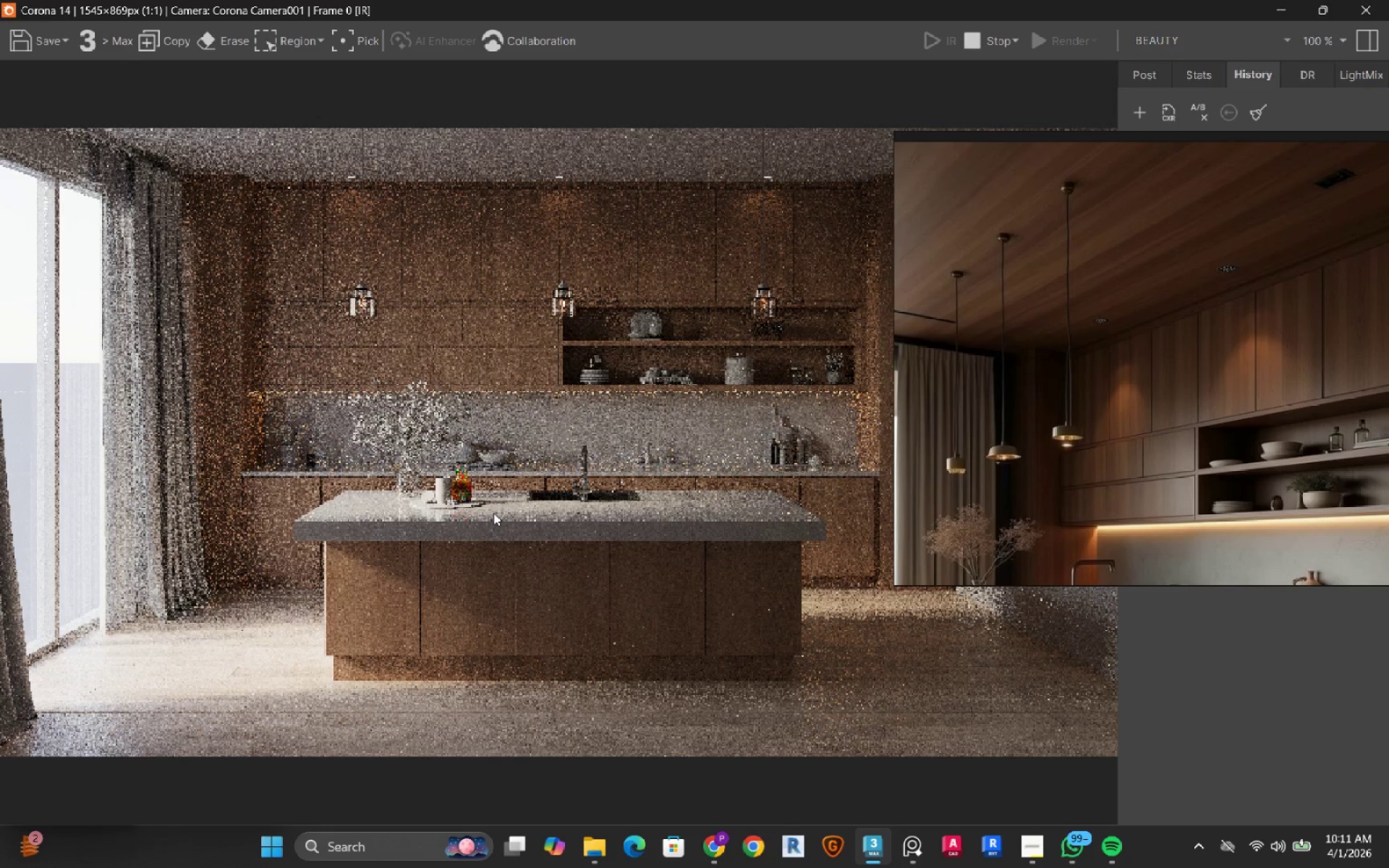 
left_click([970, 43])
 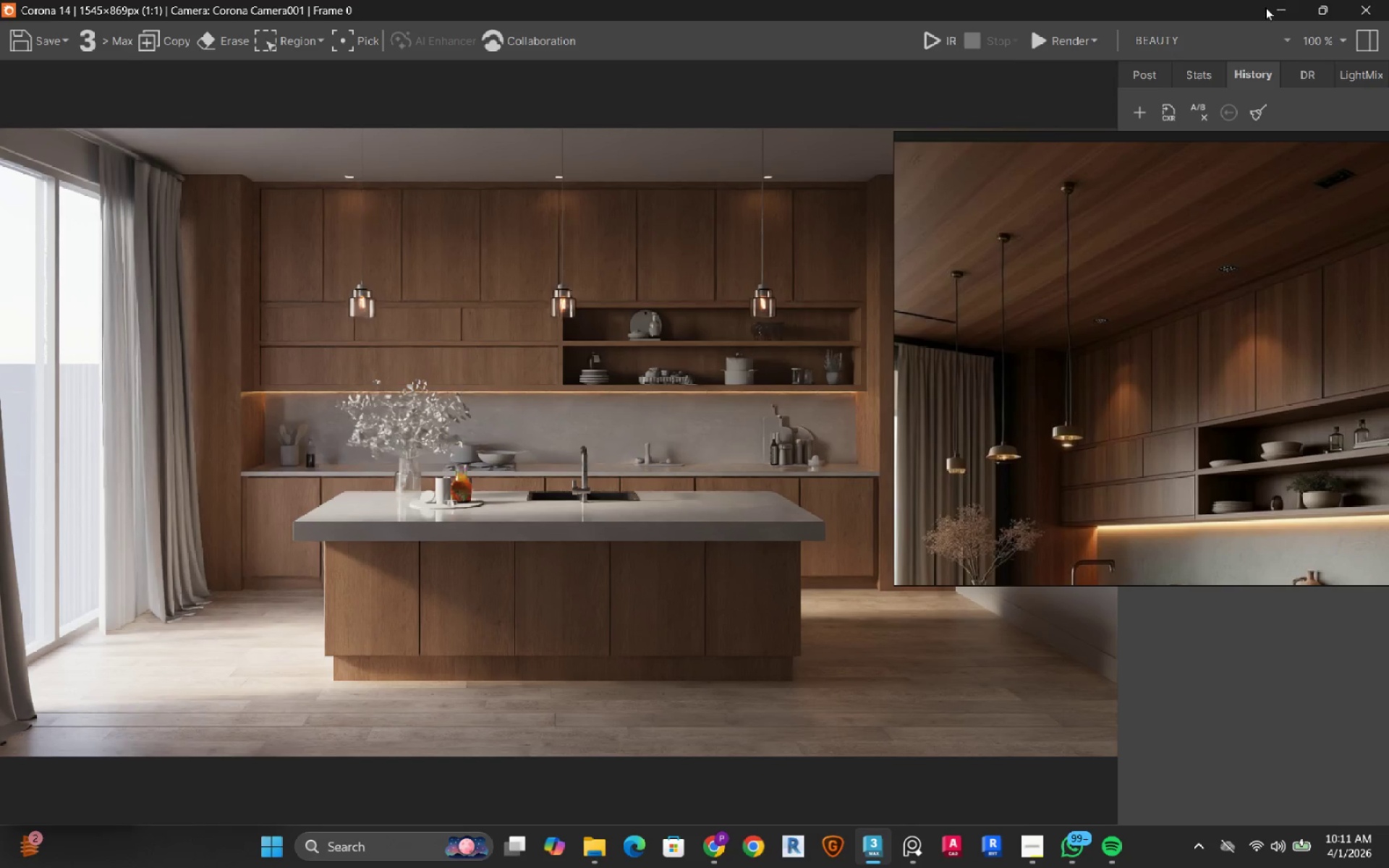 
left_click([1272, 9])
 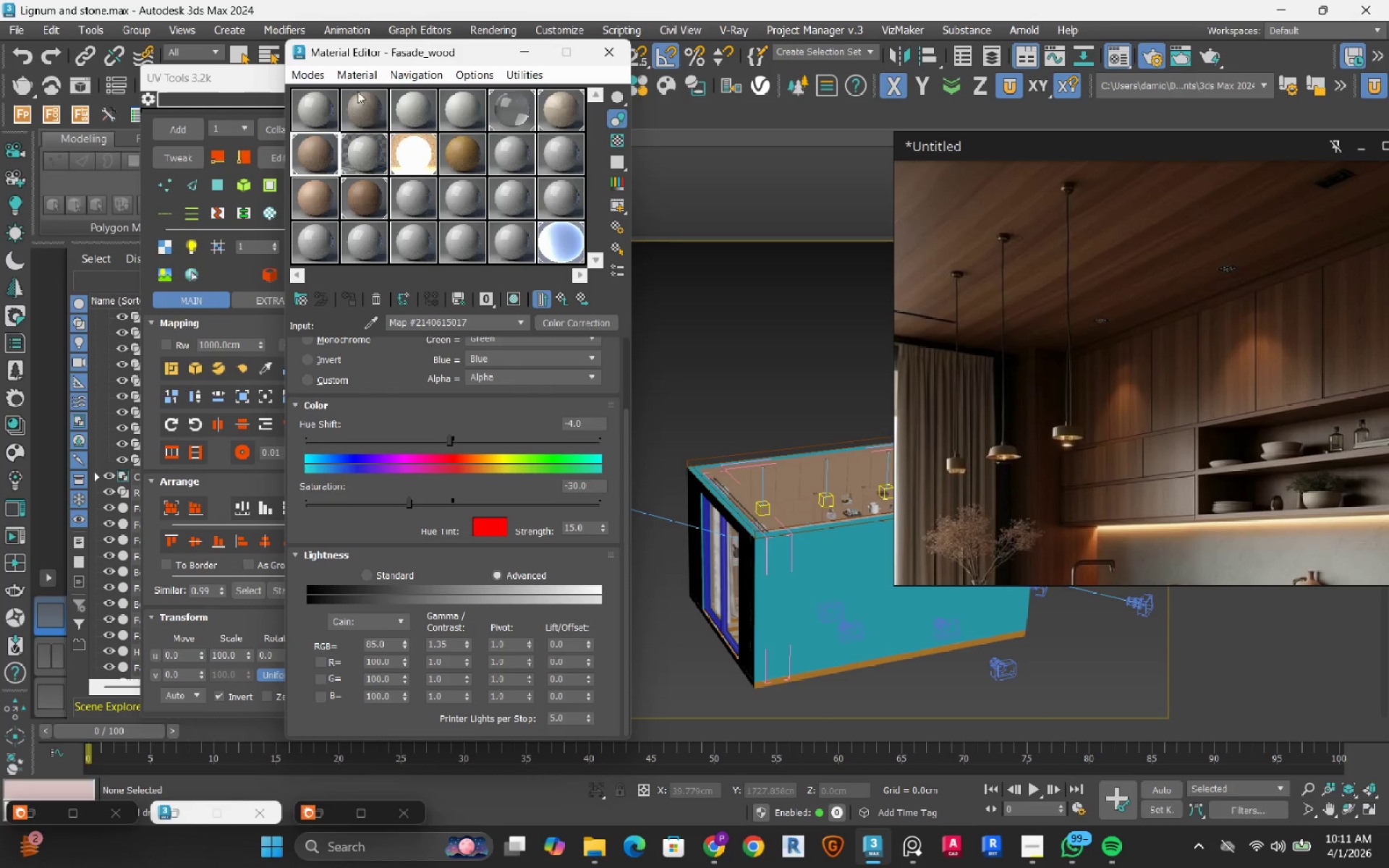 
left_click([306, 75])
 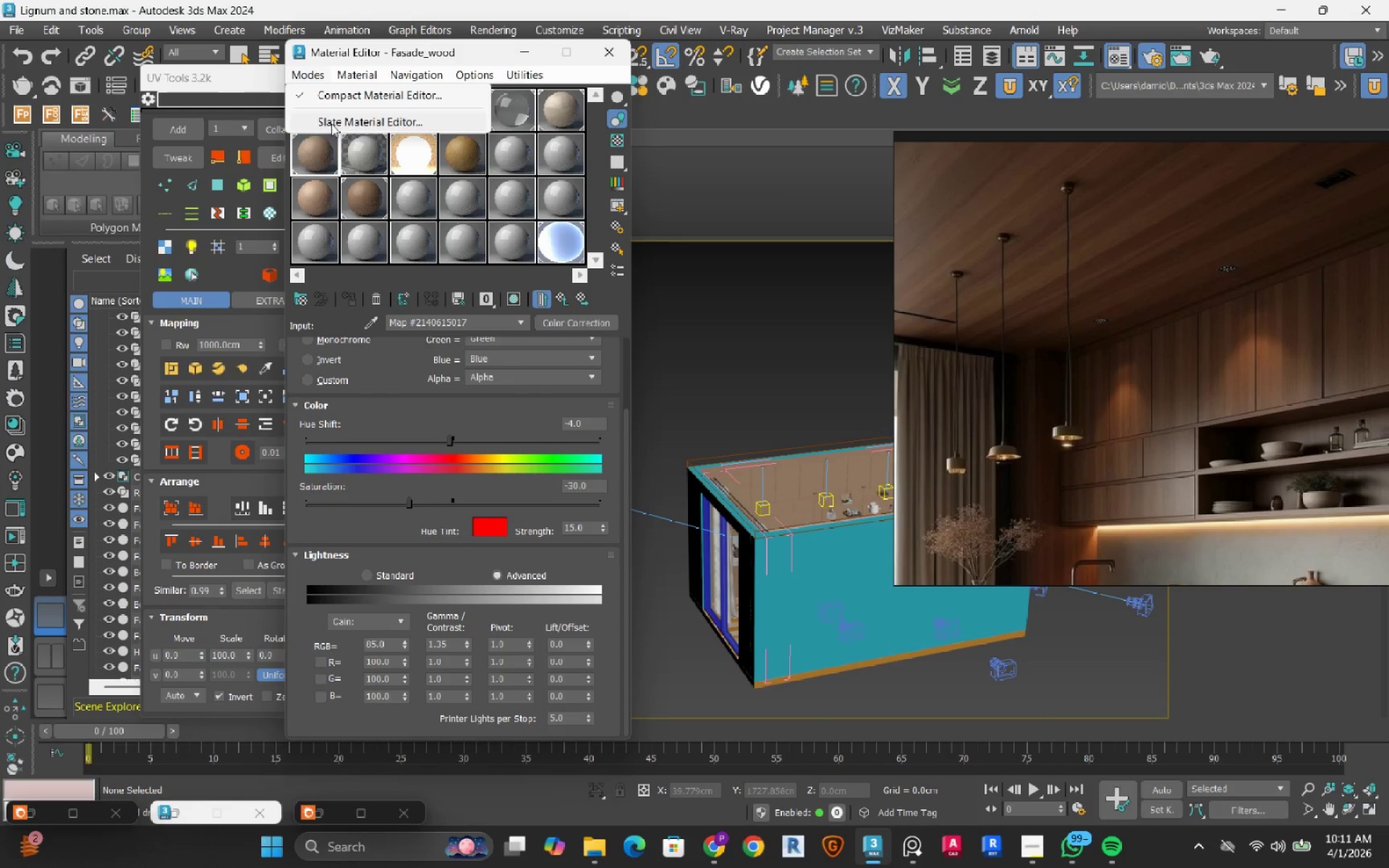 
left_click([331, 124])
 